 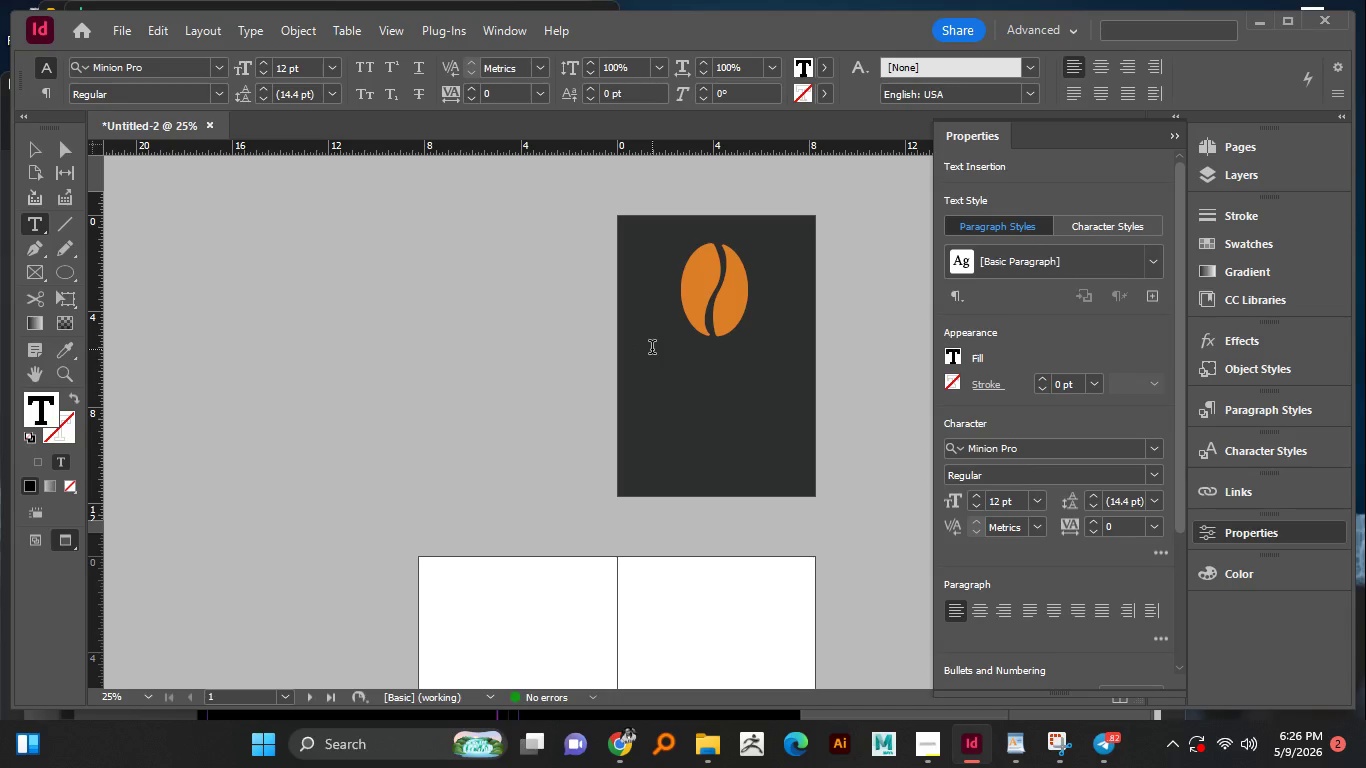 
key(Control+V)
 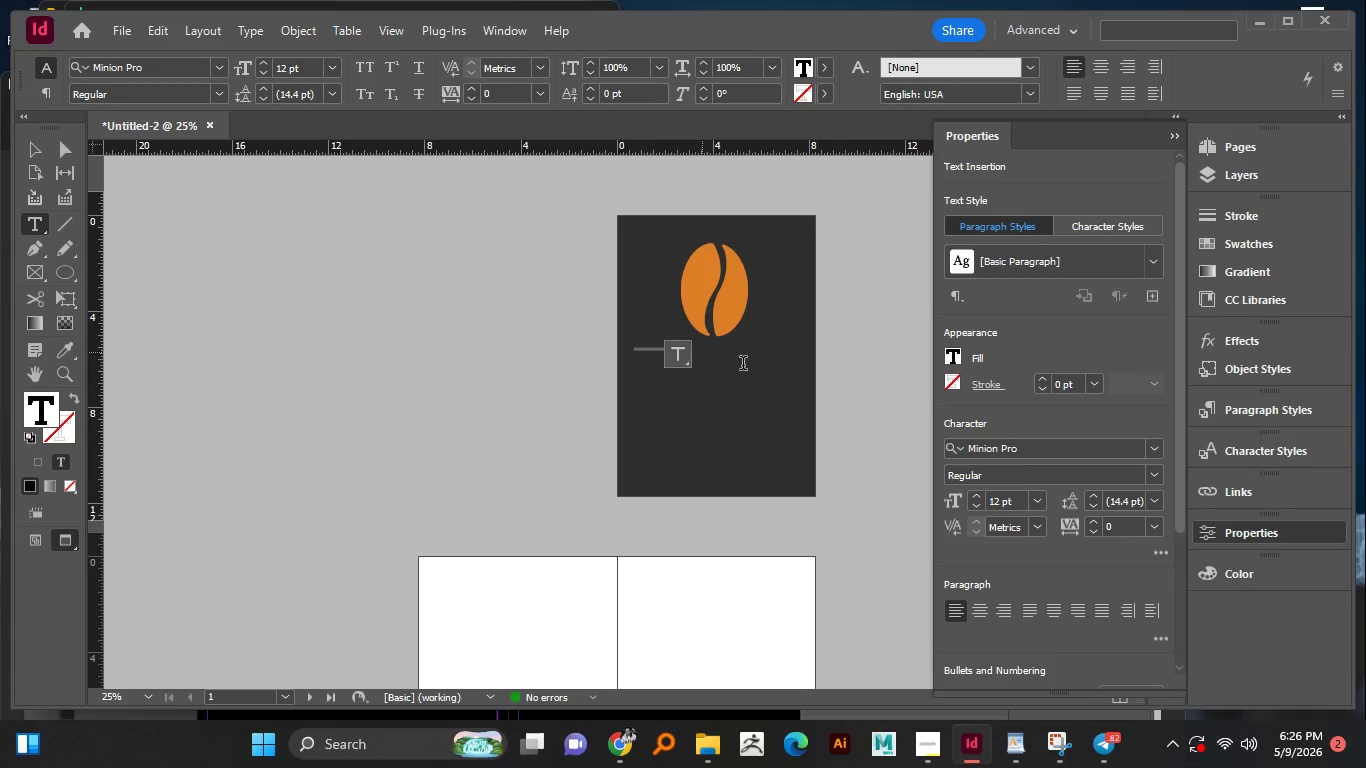 
key(Control+A)
 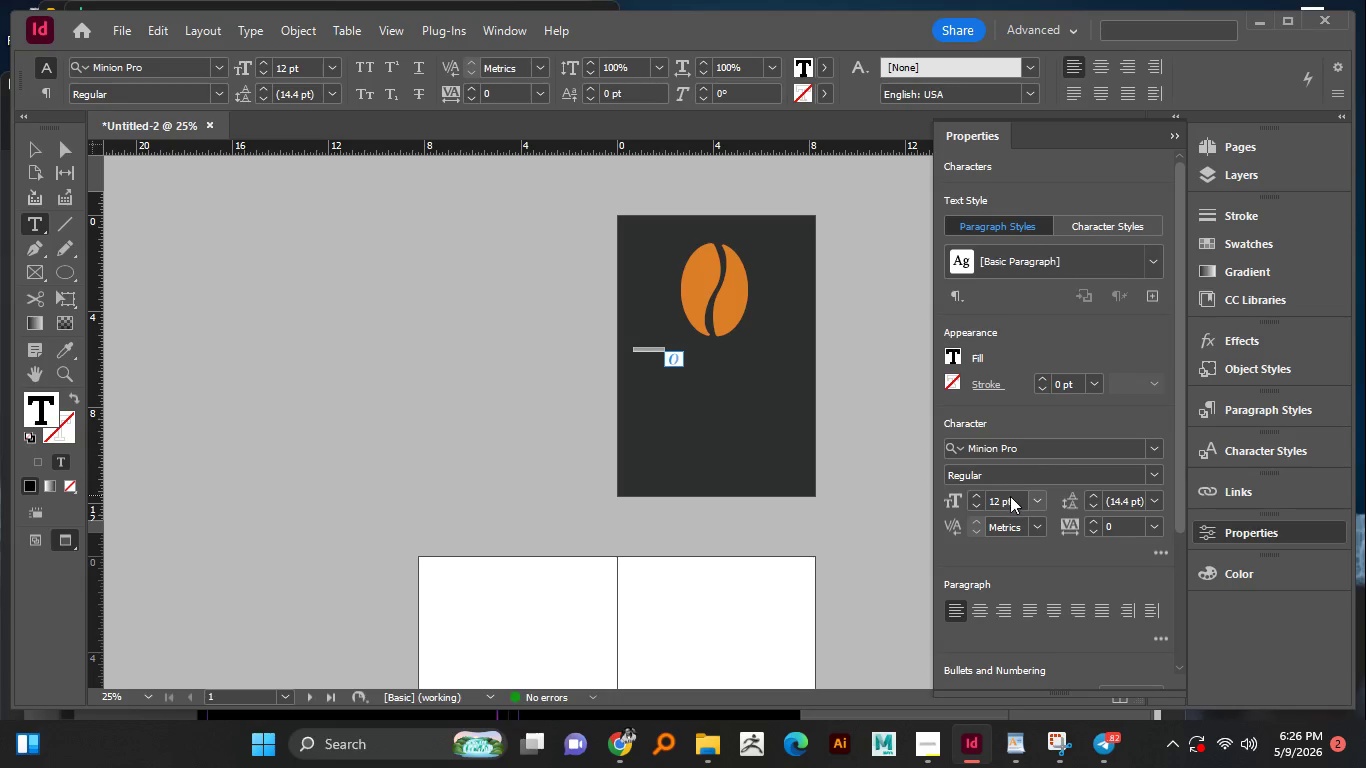 
double_click([1001, 500])
 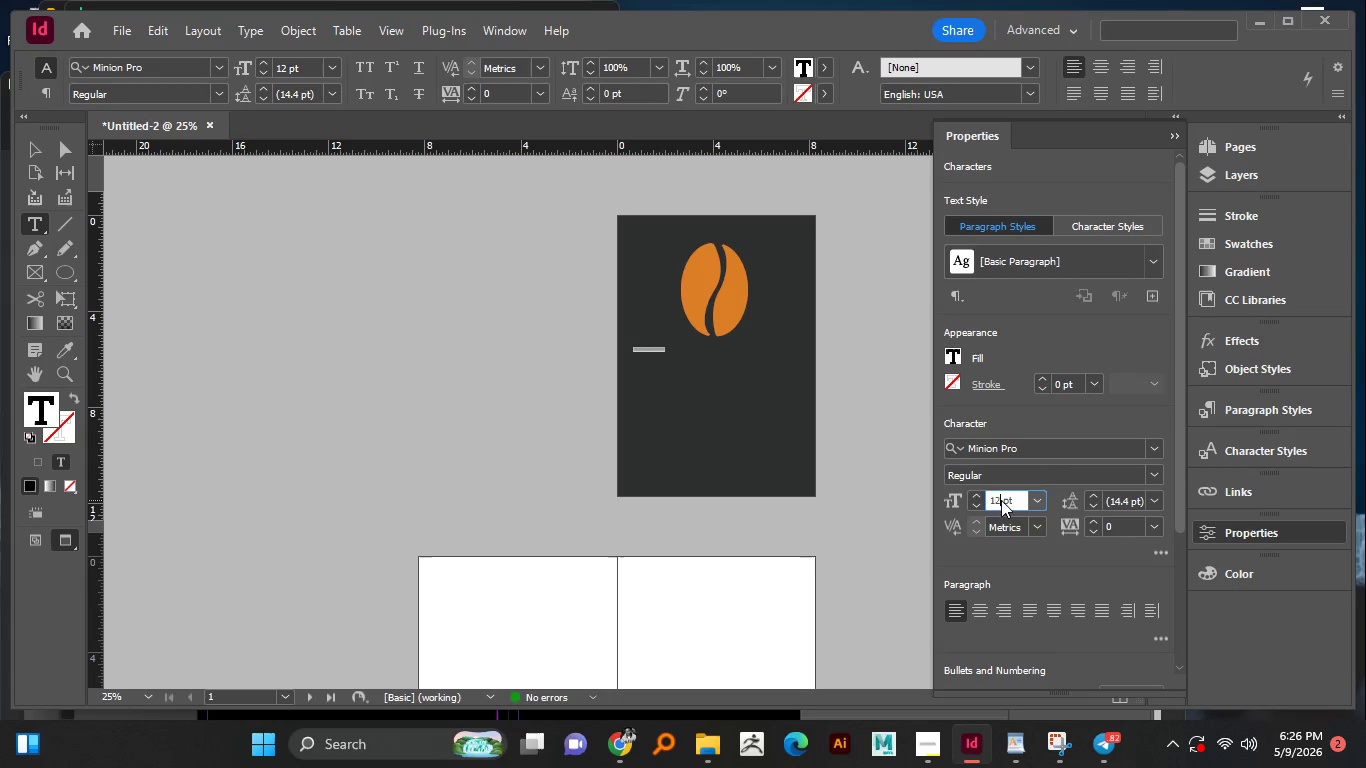 
triple_click([1001, 500])
 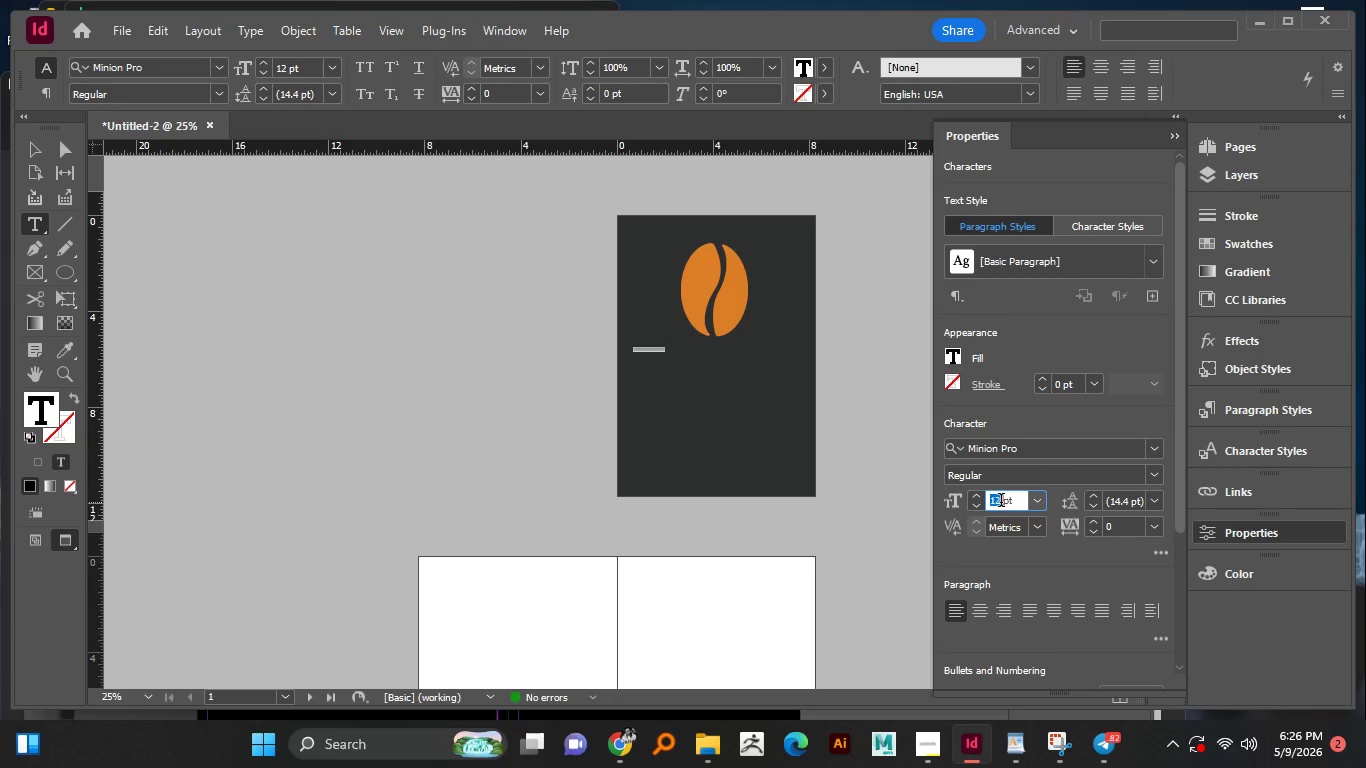 
key(Numpad5)
 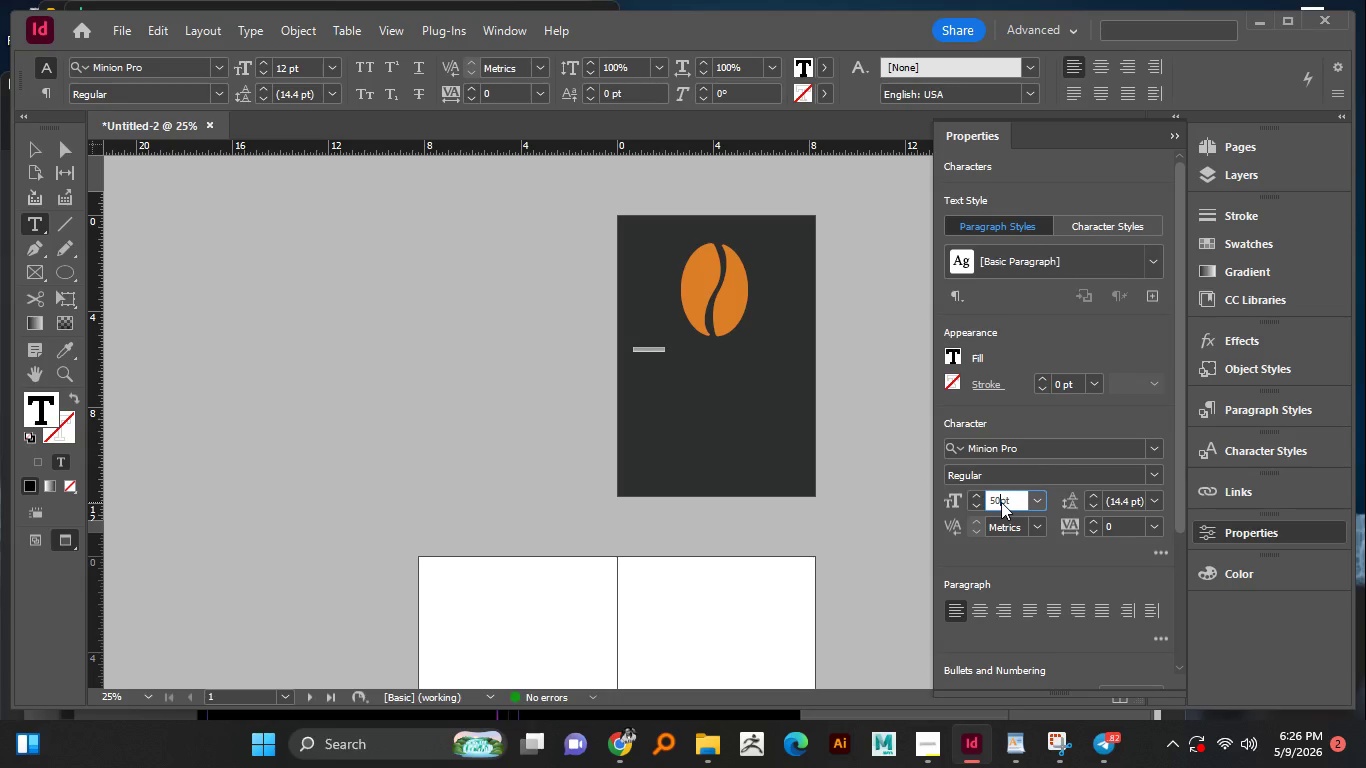 
key(Numpad0)
 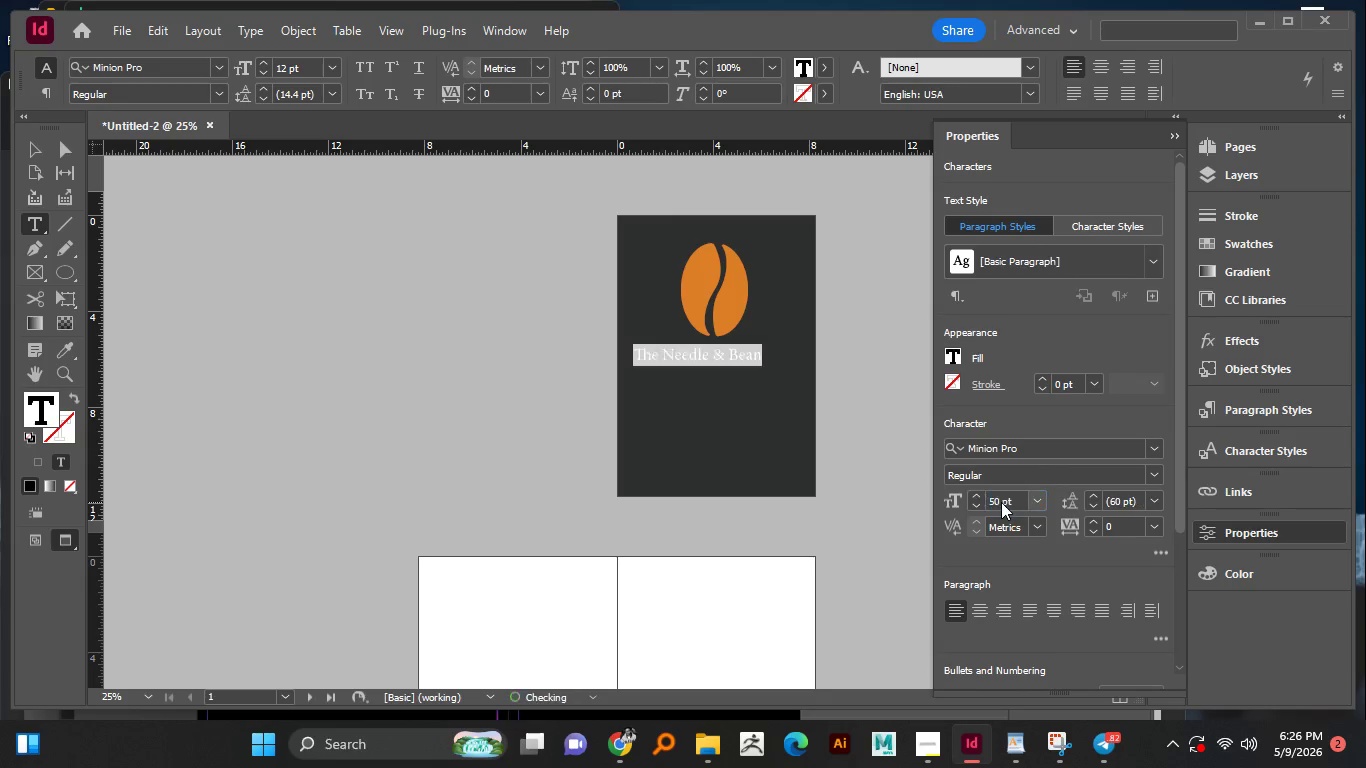 
key(NumpadEnter)
 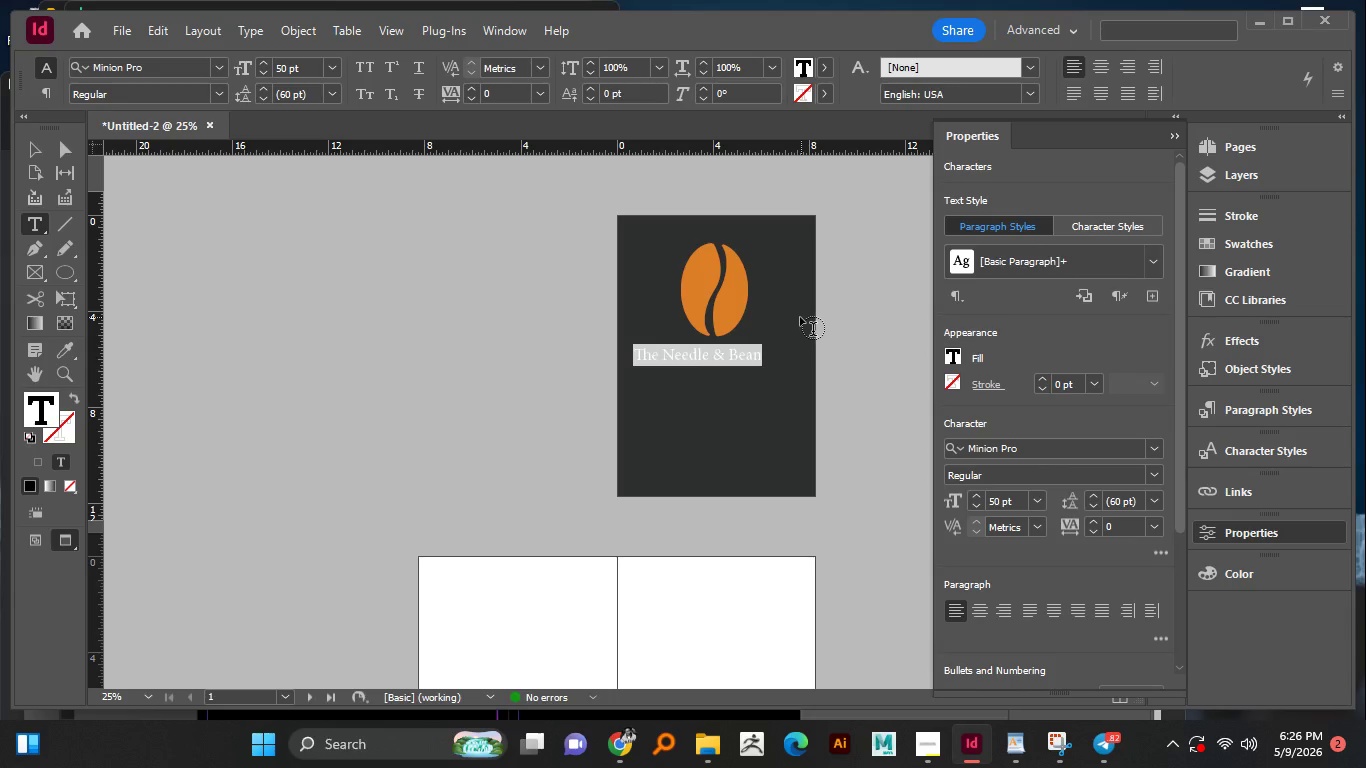 
hold_key(key=AltLeft, duration=0.31)
 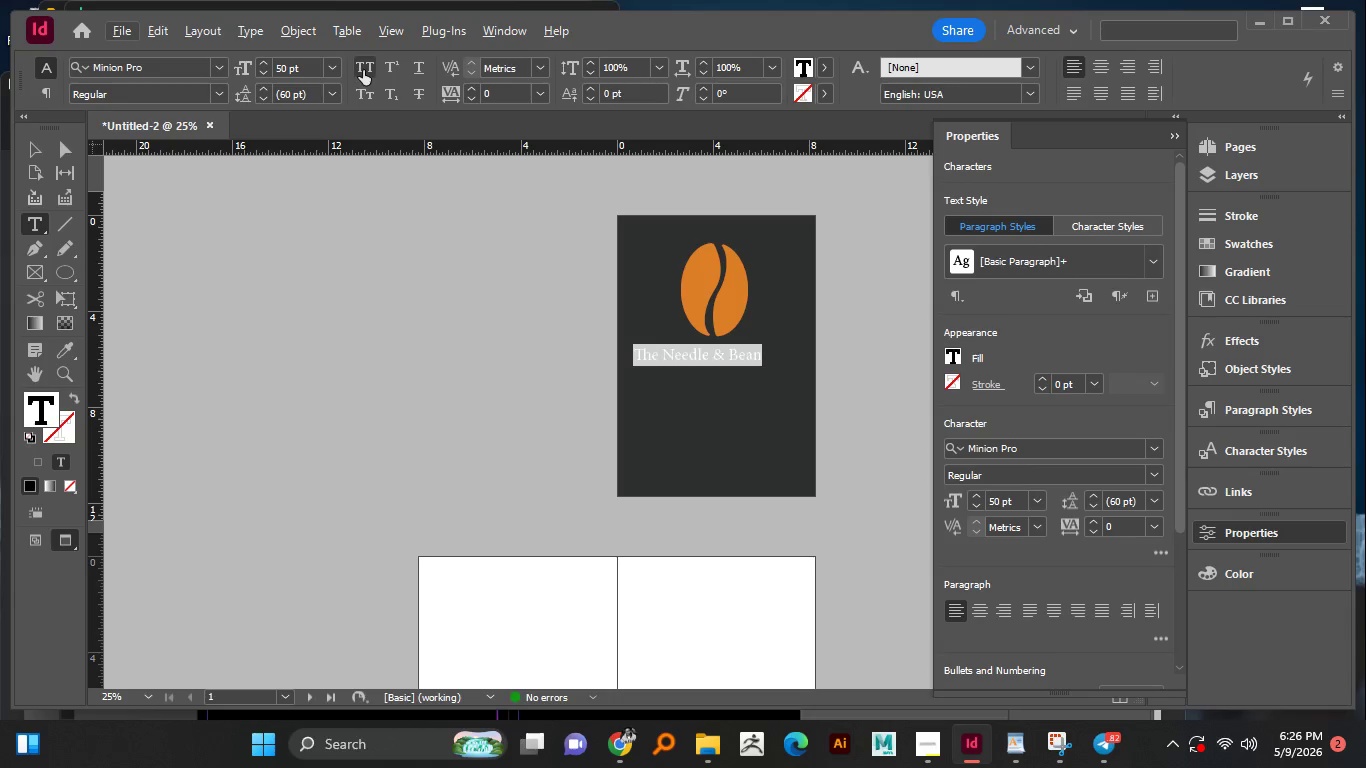 
left_click([363, 67])
 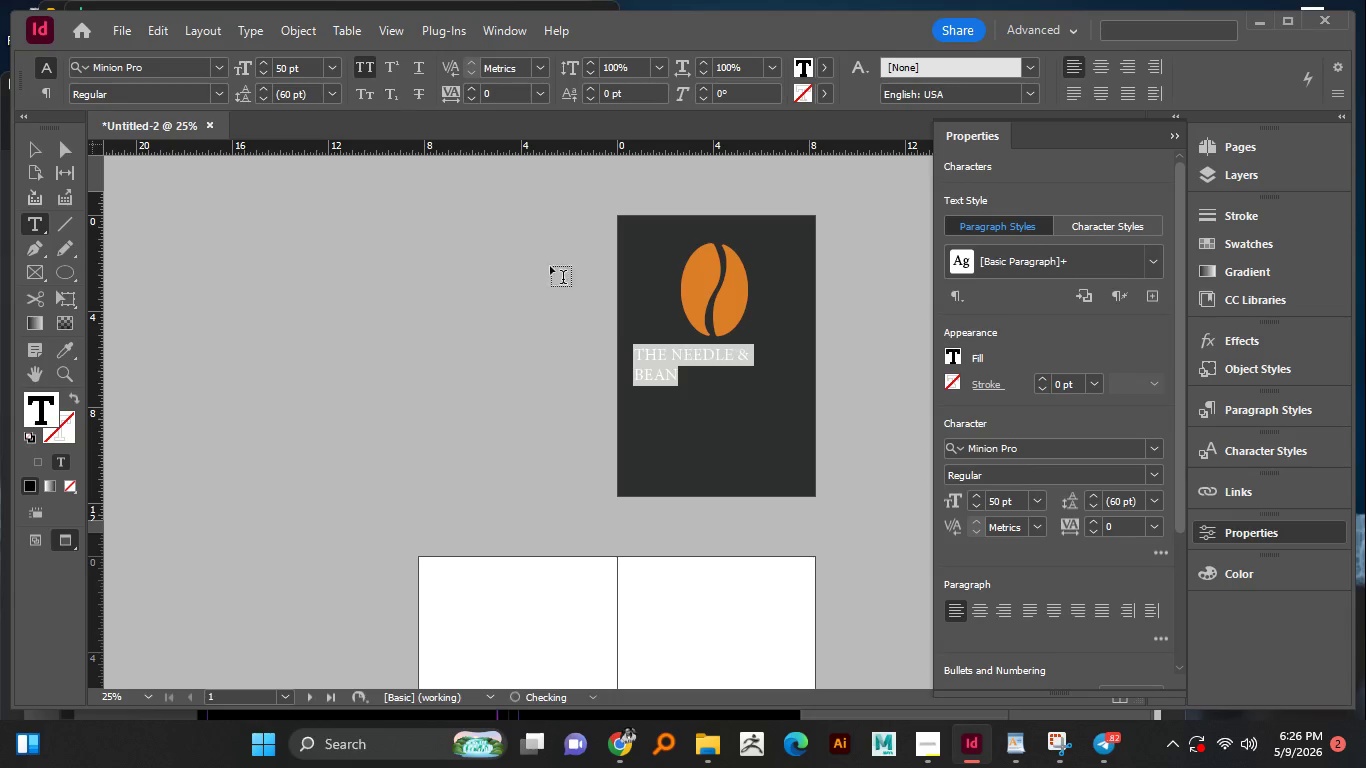 
hold_key(key=AltLeft, duration=0.81)
scroll: coordinate [719, 355], scroll_direction: up, amount: 1.0
 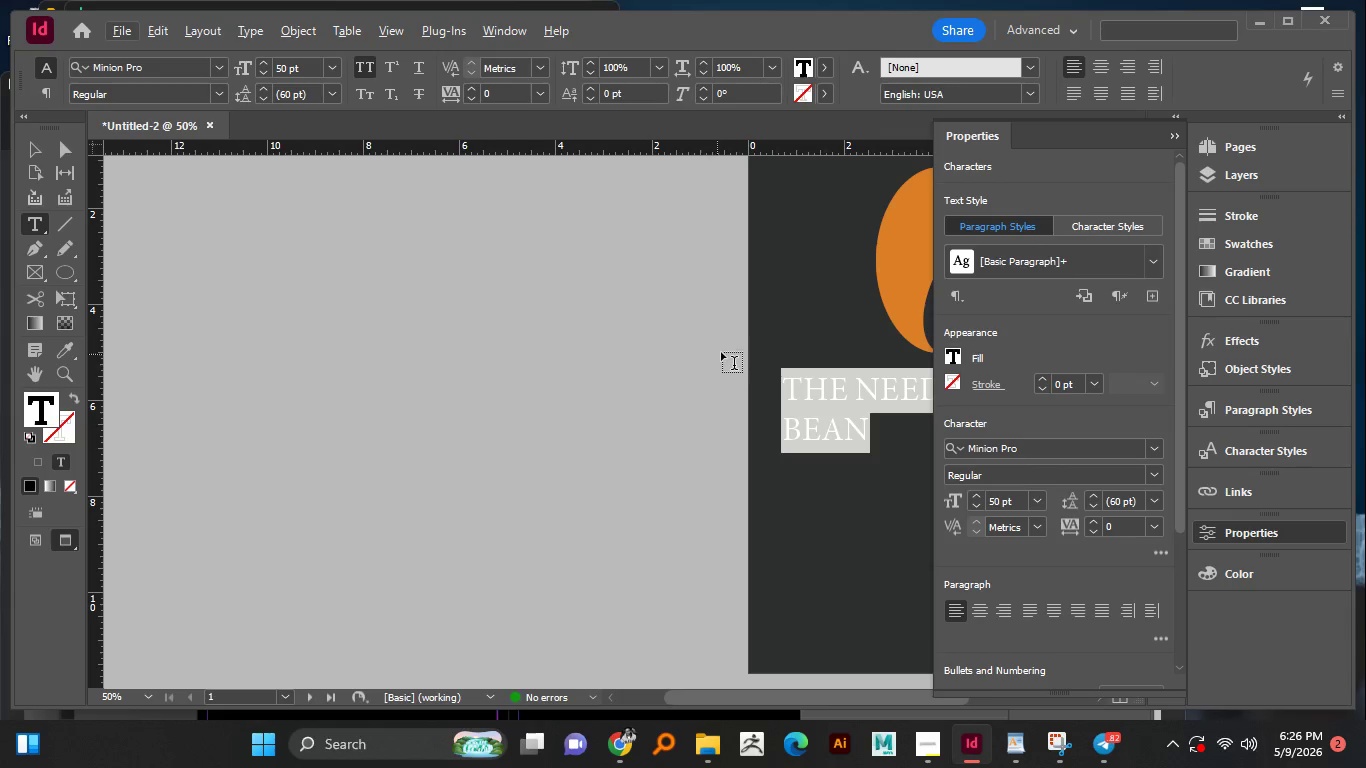 
hold_key(key=Space, duration=0.64)
 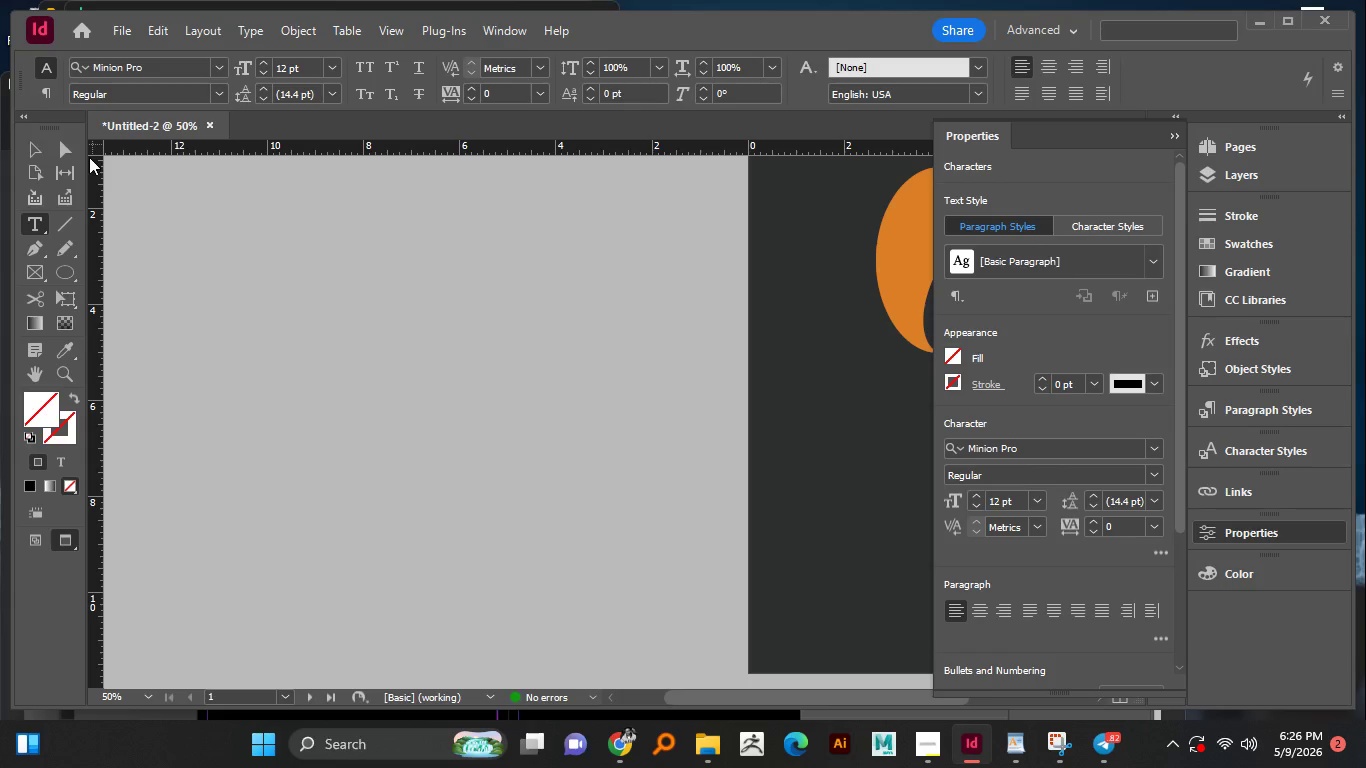 
left_click_drag(start_coordinate=[702, 347], to_coordinate=[395, 287])
 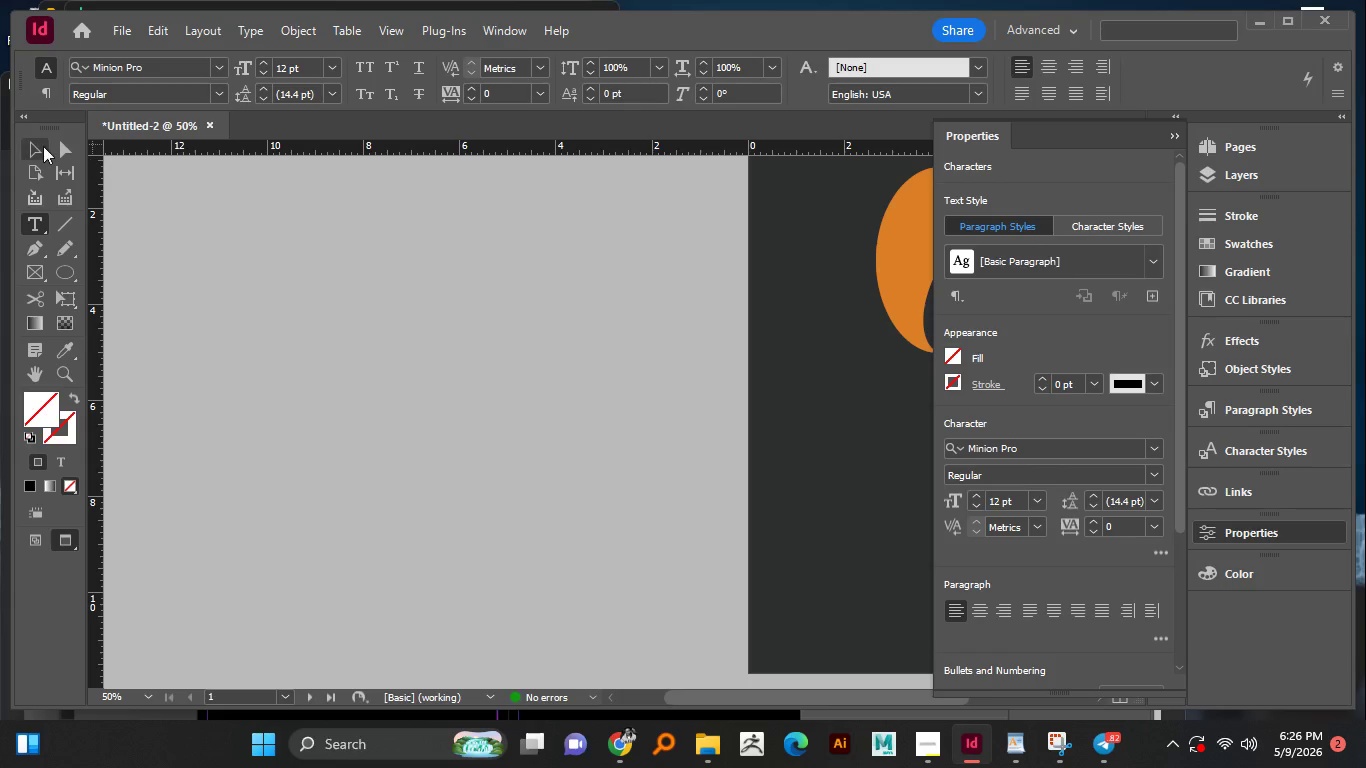 
left_click([43, 146])
 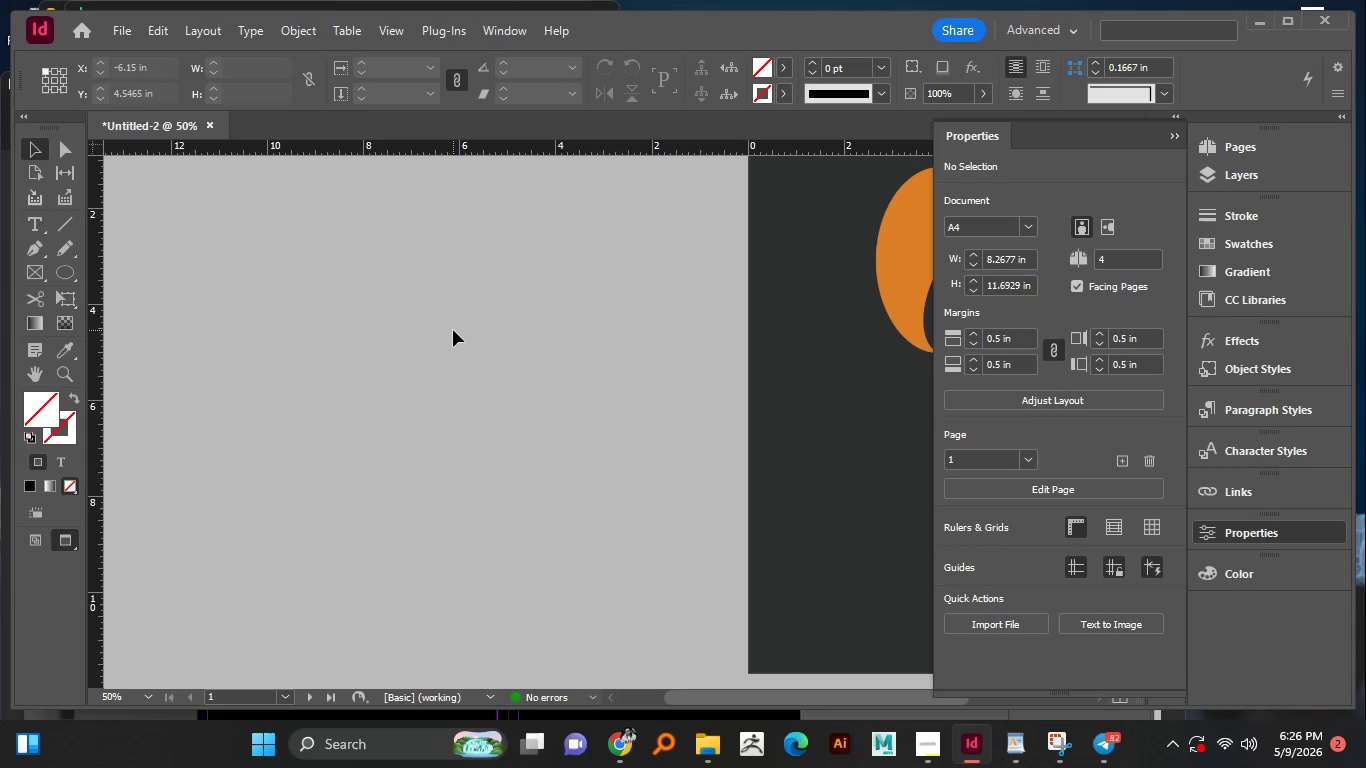 
key(Control+Z)
 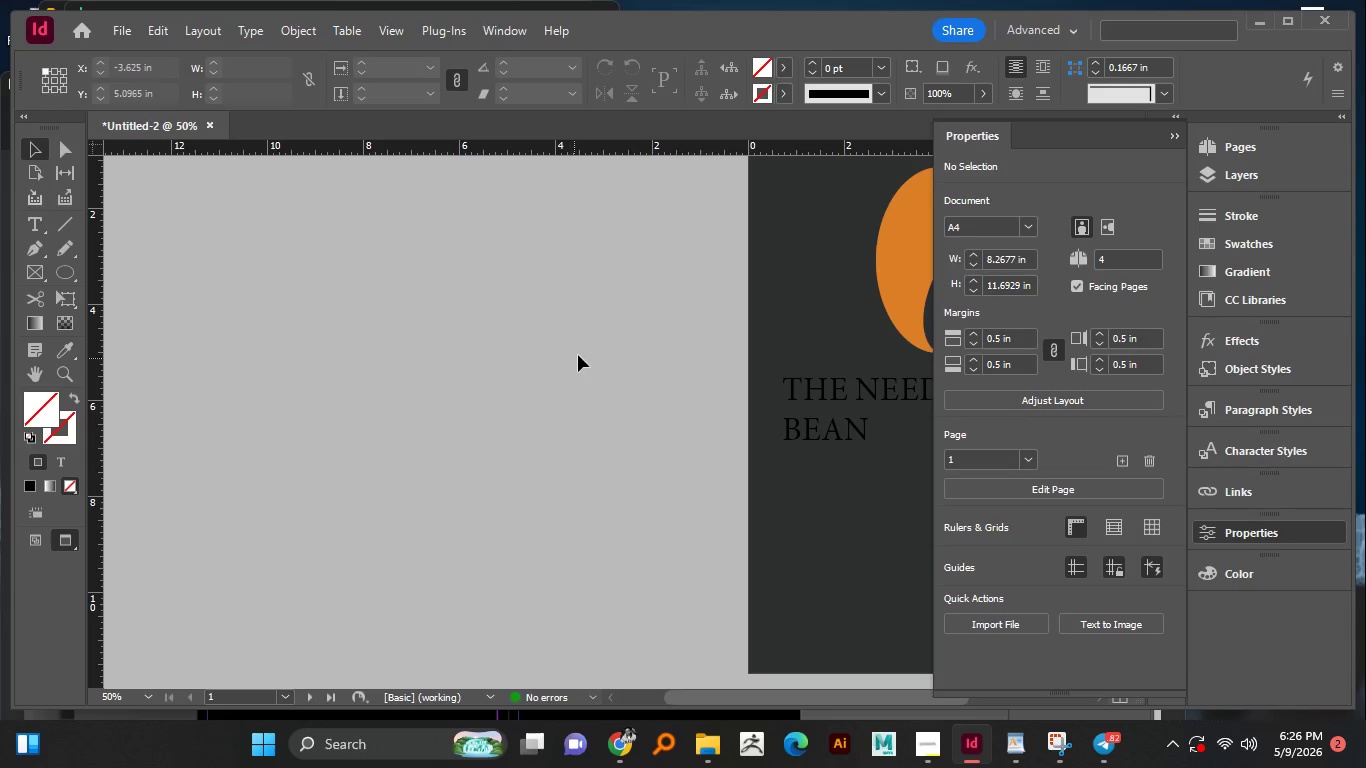 
hold_key(key=Space, duration=1.36)
 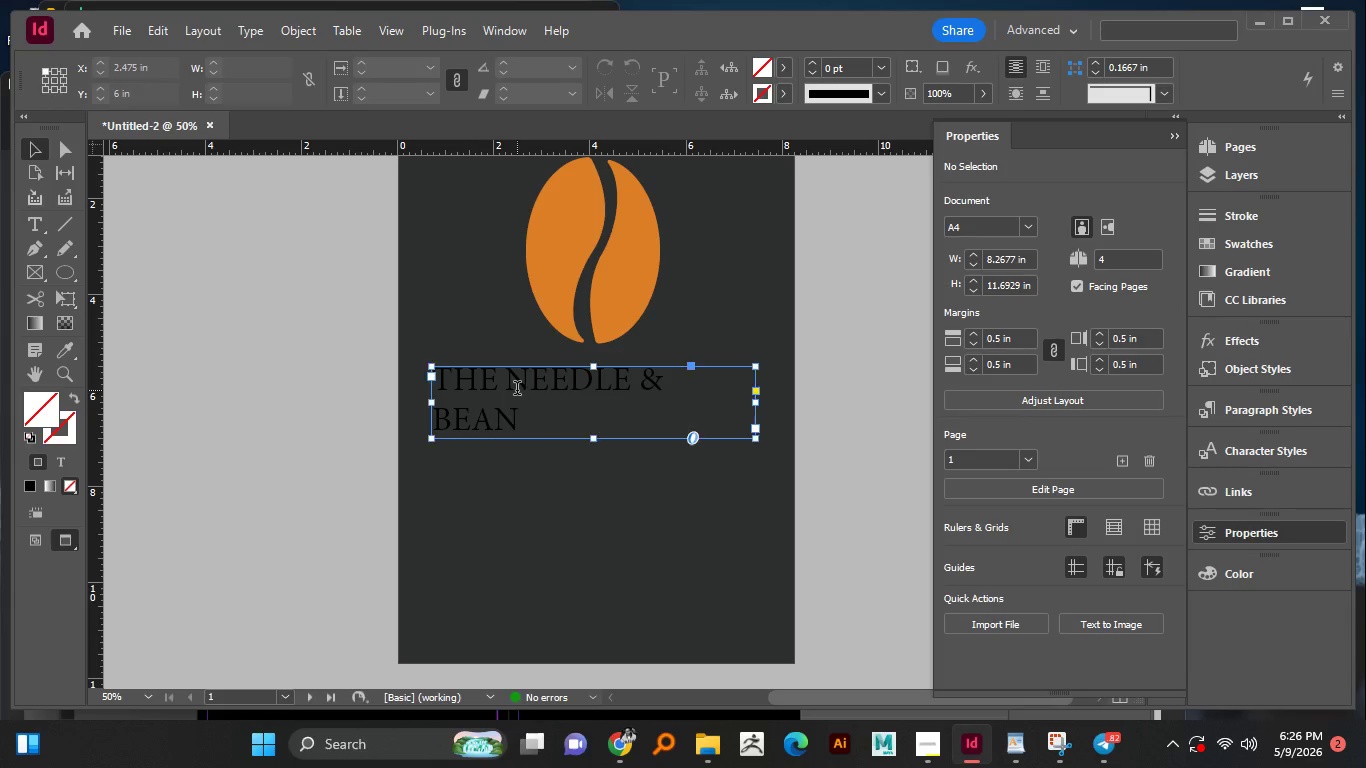 
left_click_drag(start_coordinate=[579, 353], to_coordinate=[247, 289])
 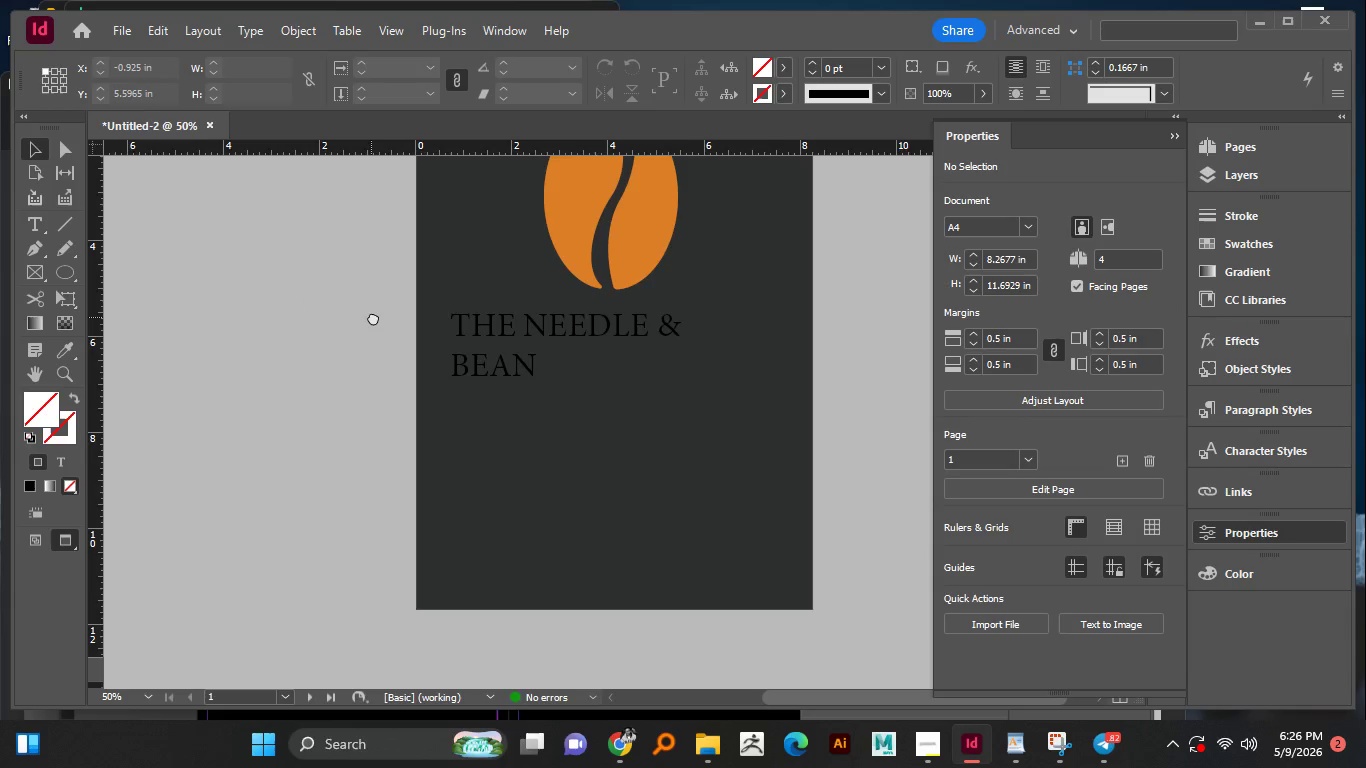 
left_click_drag(start_coordinate=[372, 317], to_coordinate=[355, 372])
 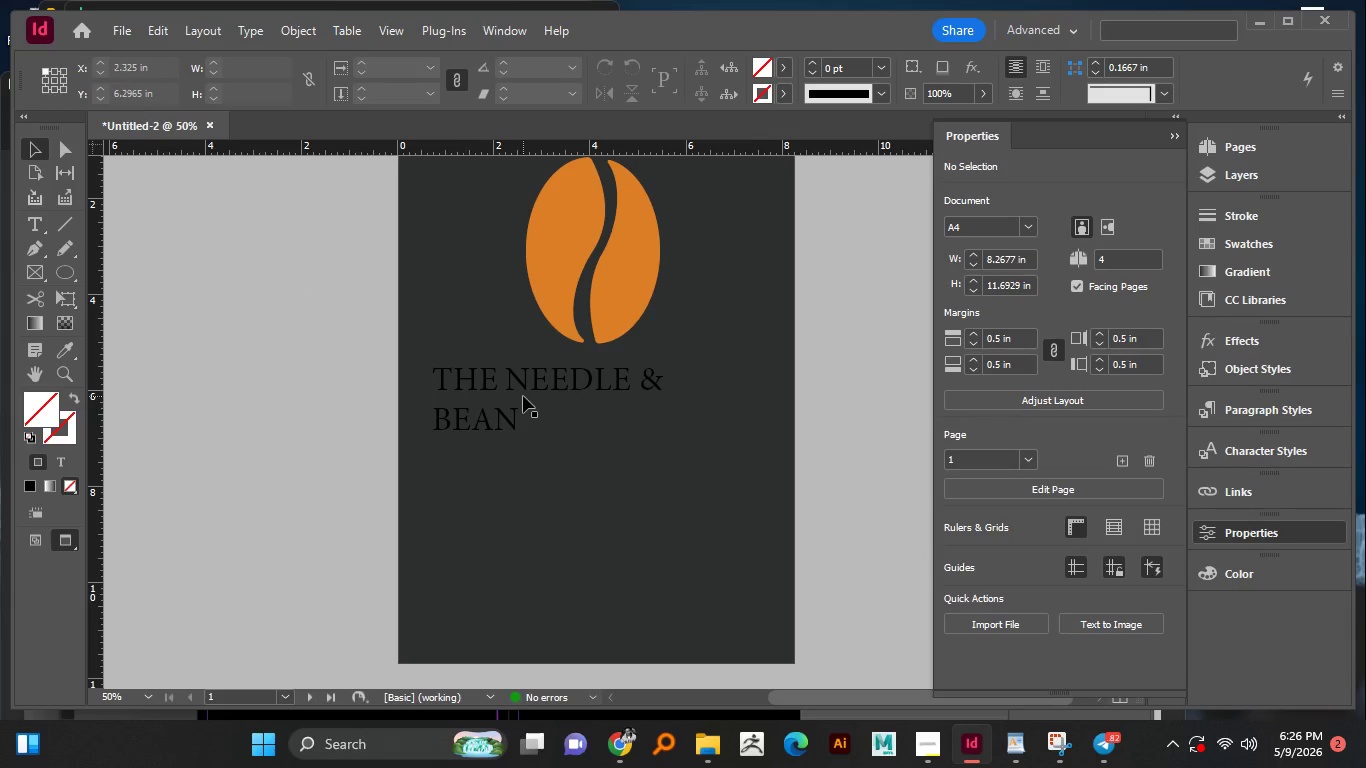 
double_click([517, 390])
 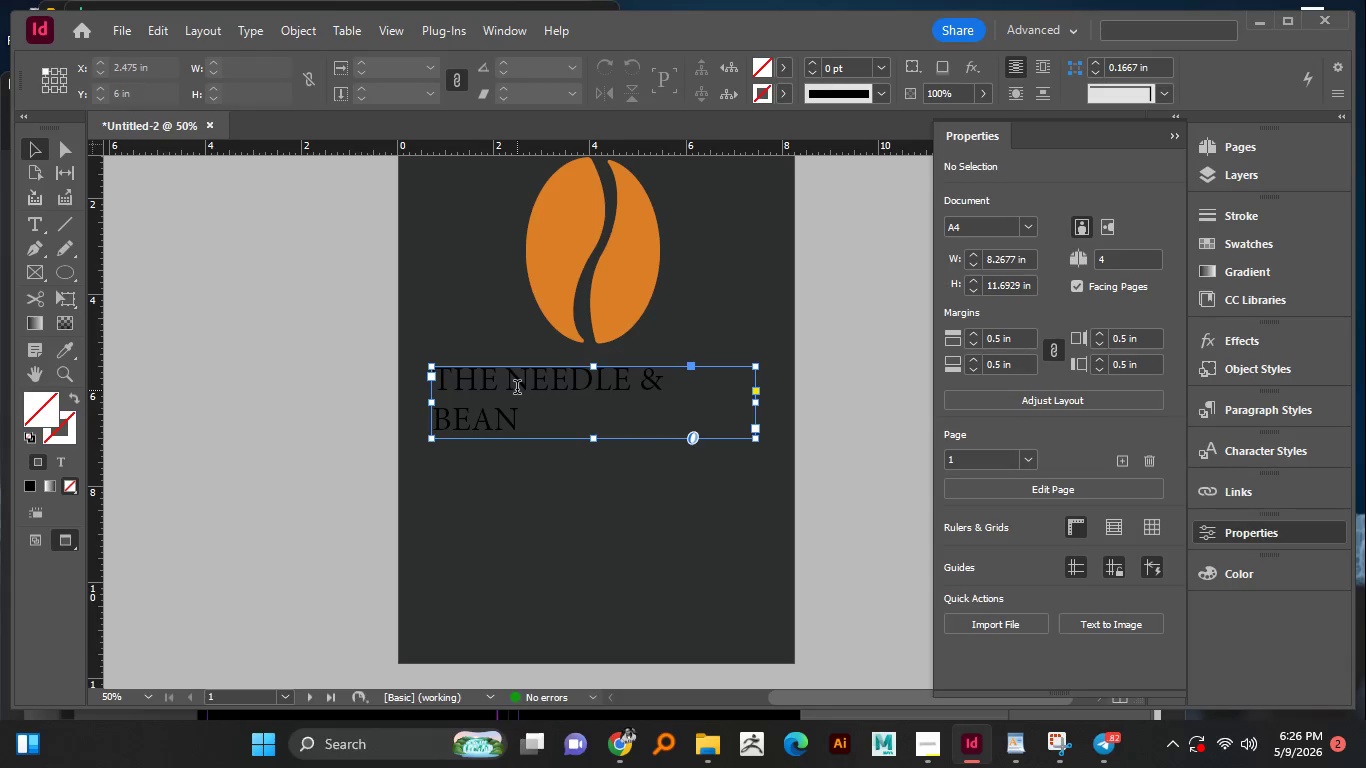 
key(Control+A)
 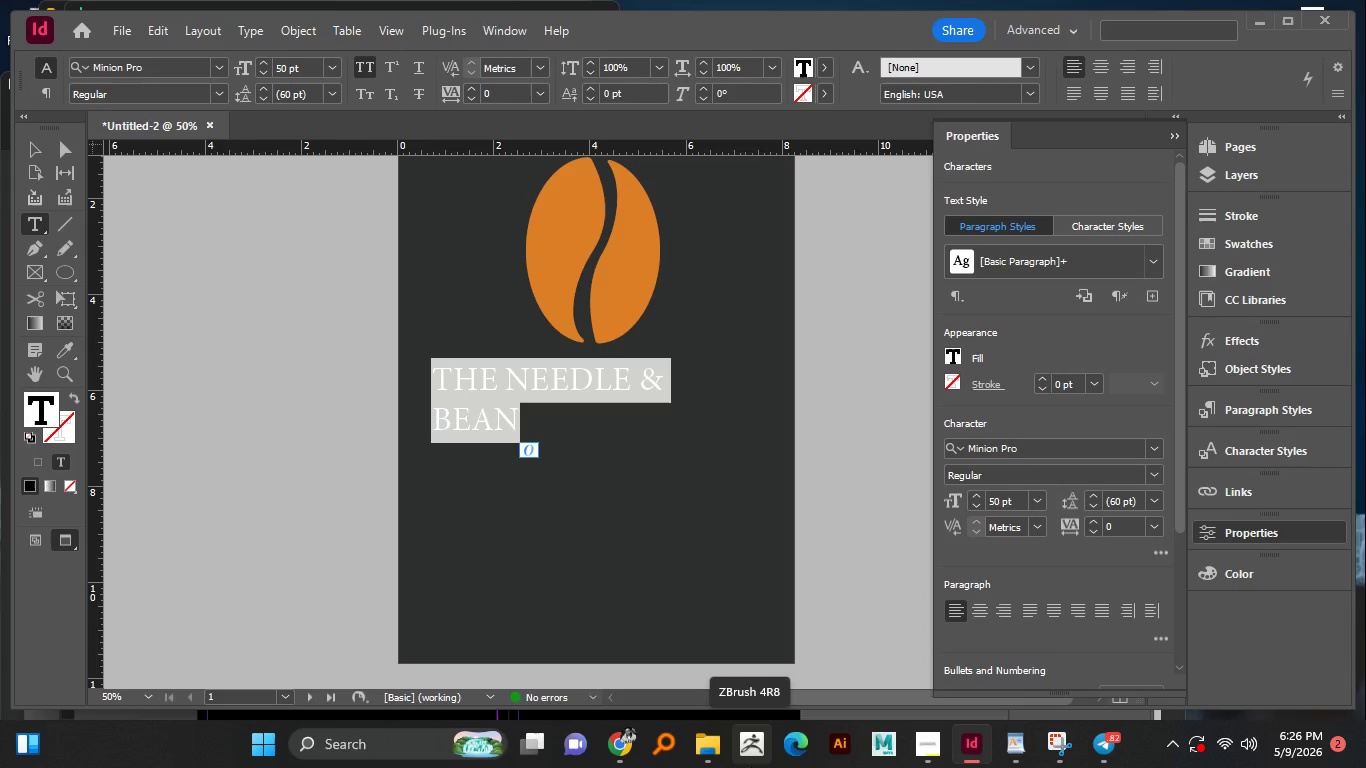 
wait(7.62)
 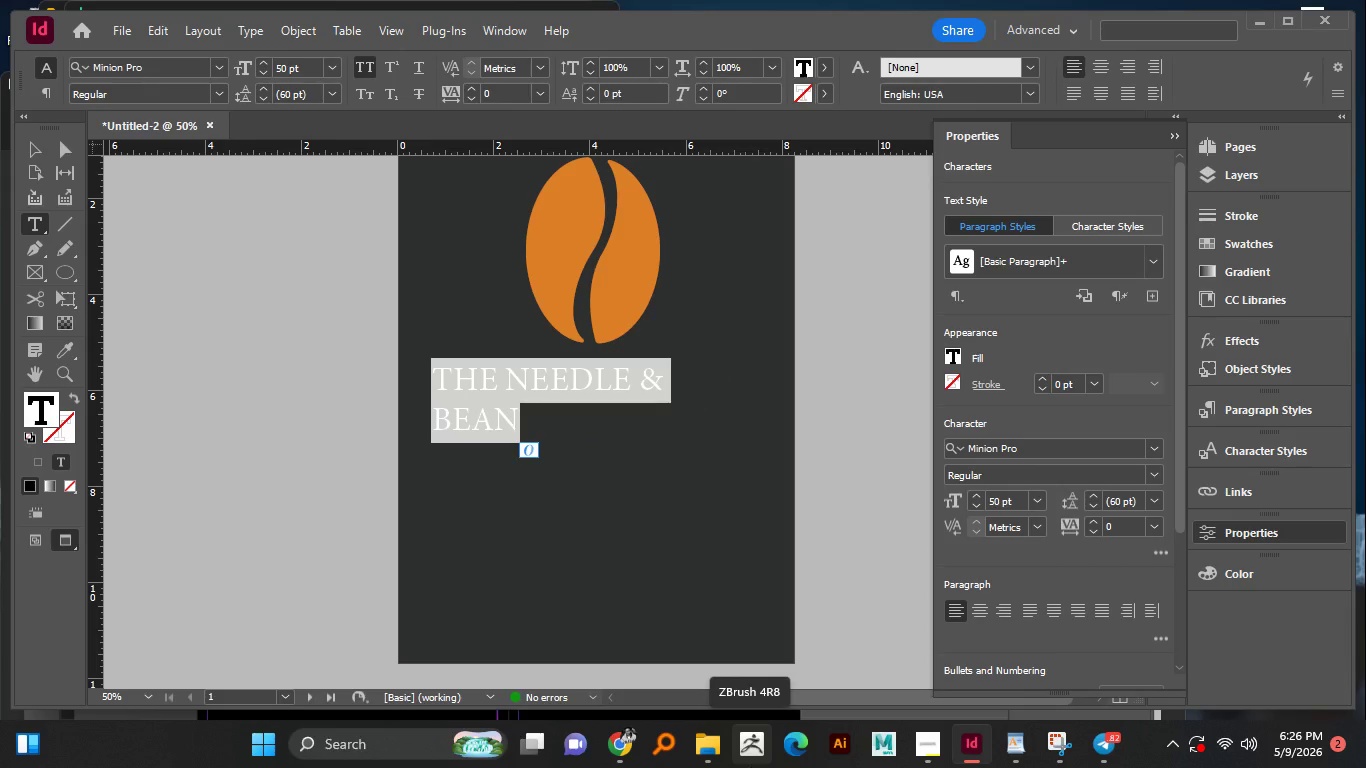 
left_click([640, 377])
 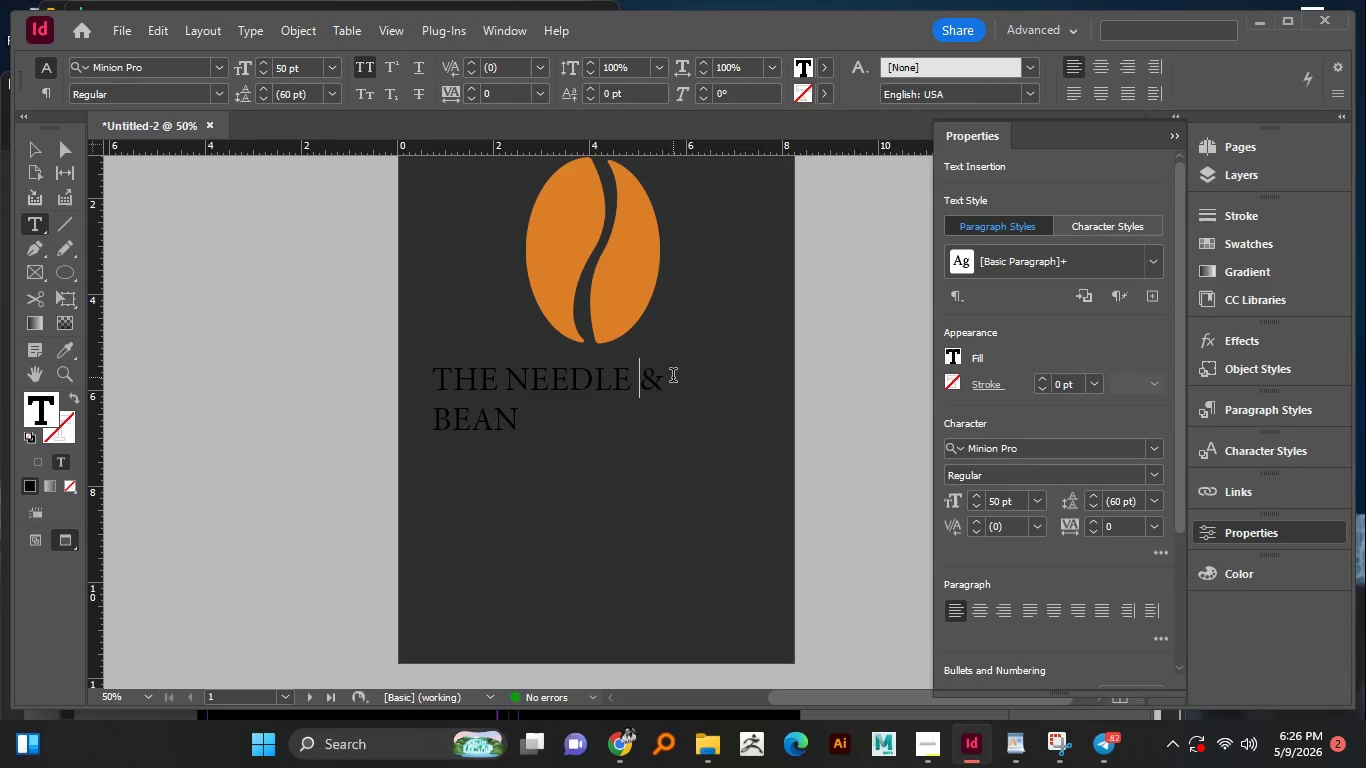 
key(Enter)
 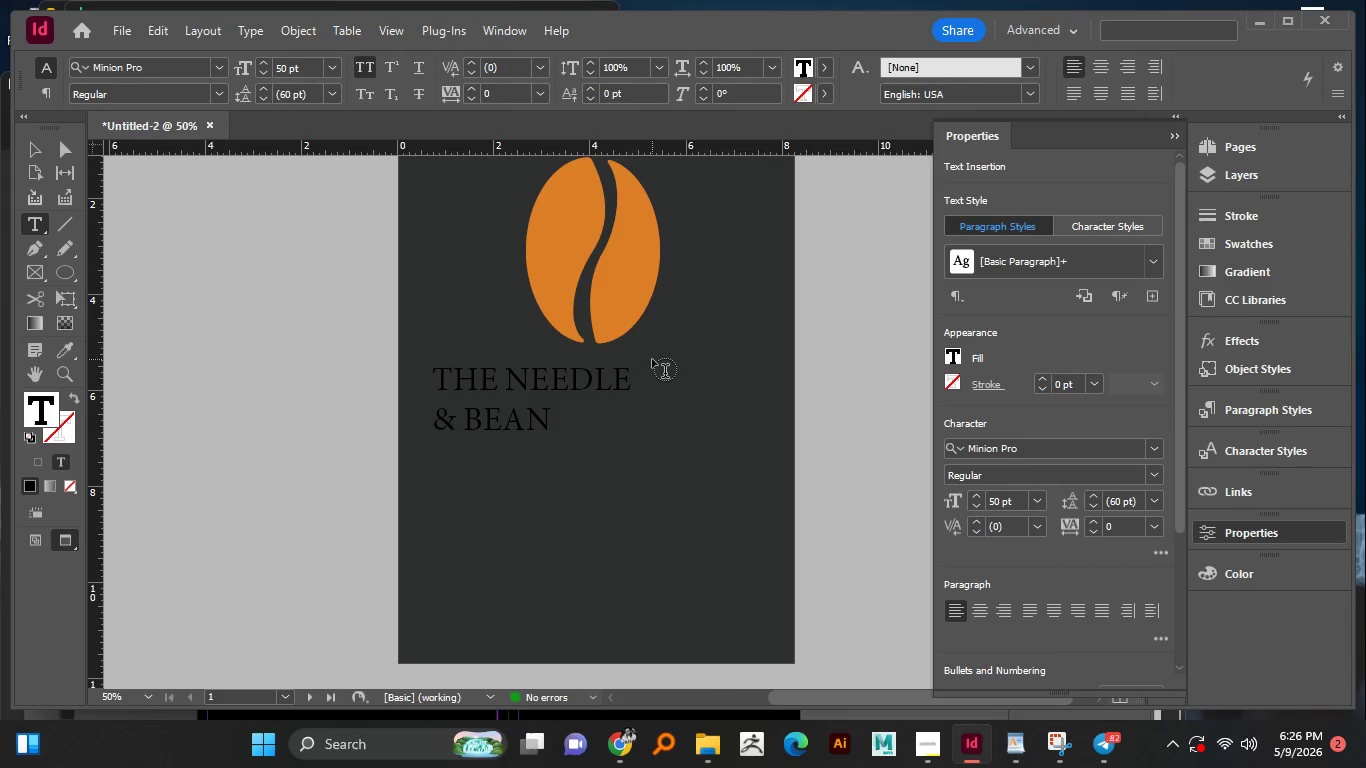 
key(Control+A)
 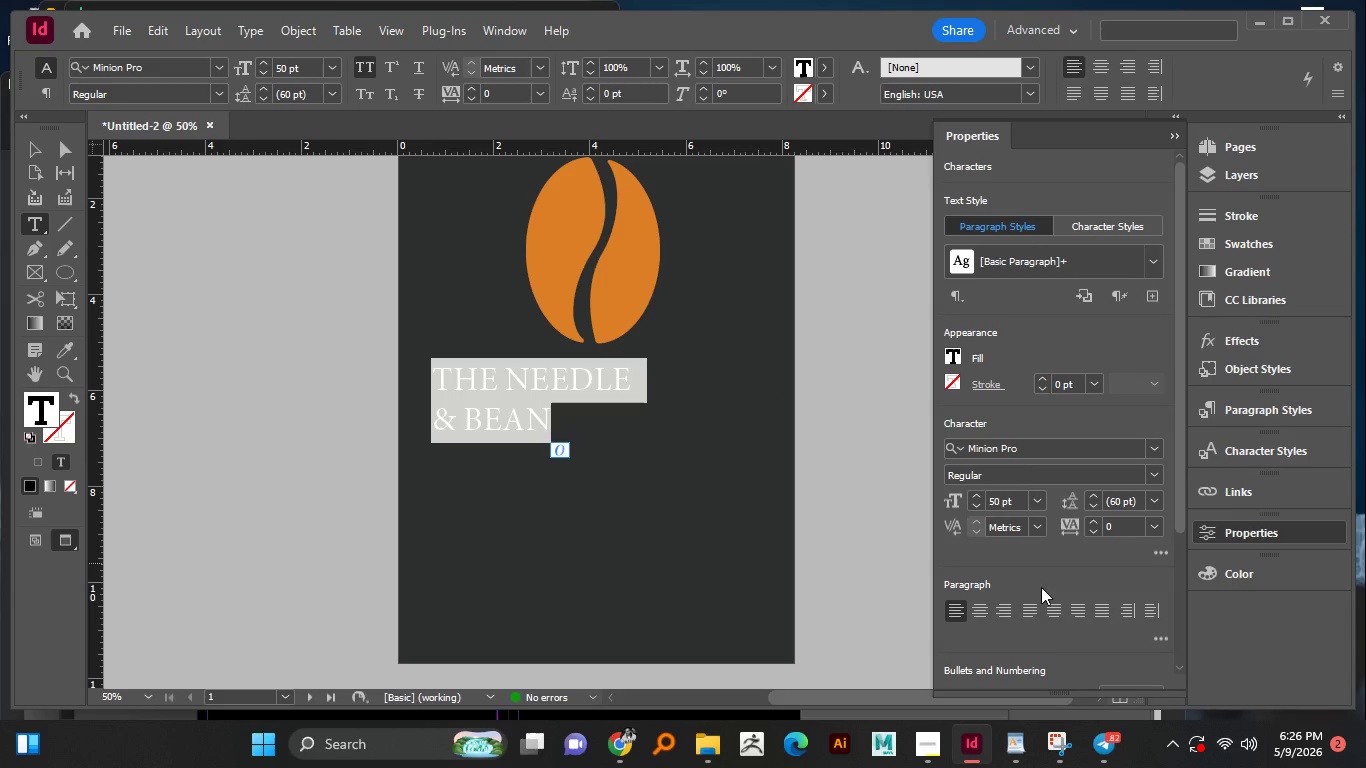 
left_click([978, 610])
 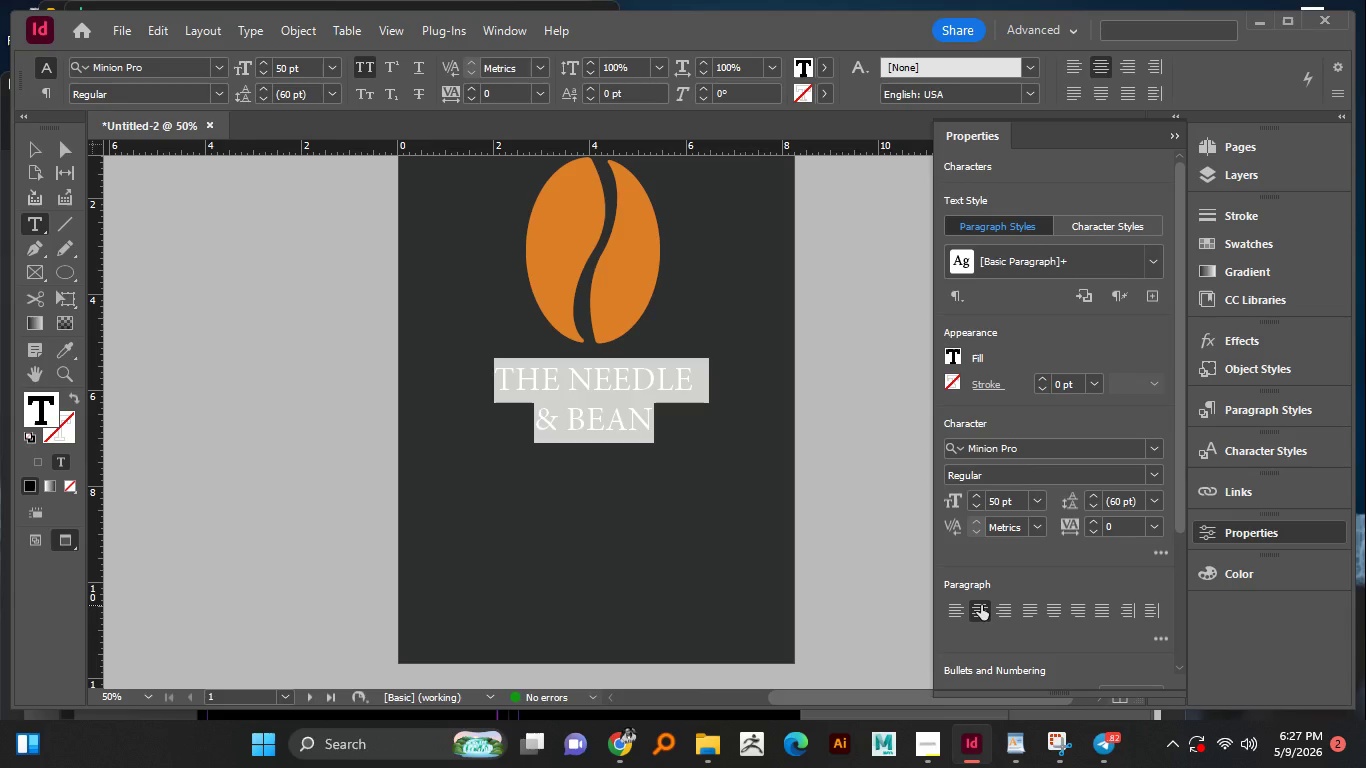 
wait(40.01)
 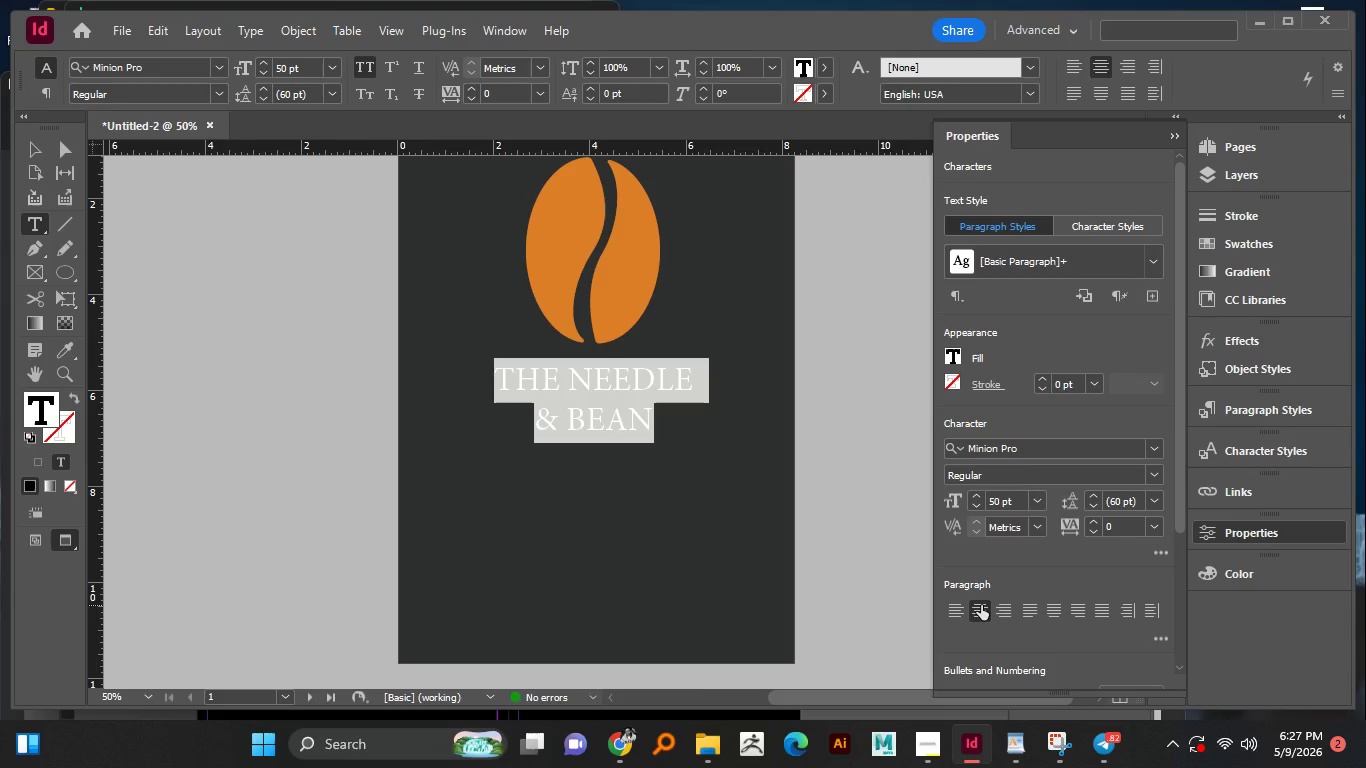 
left_click([1068, 447])
 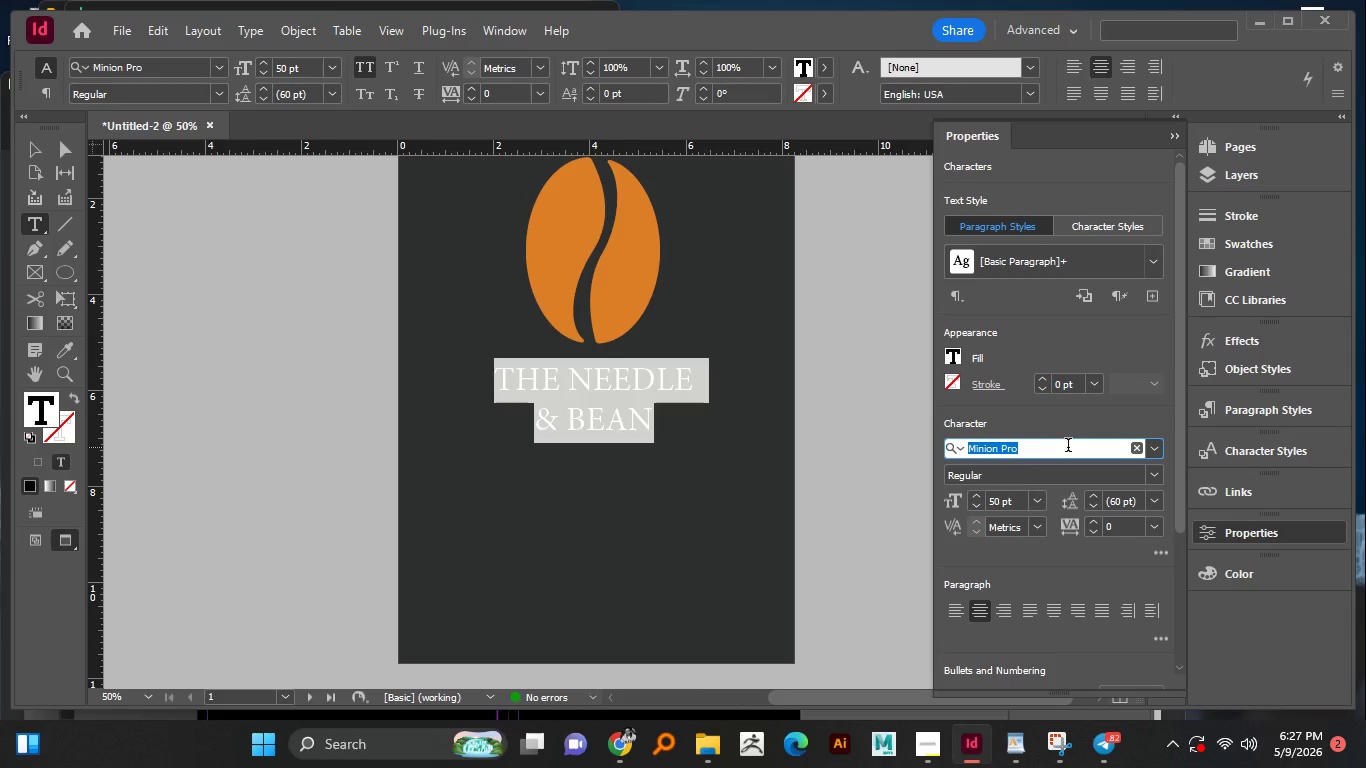 
type(play)
 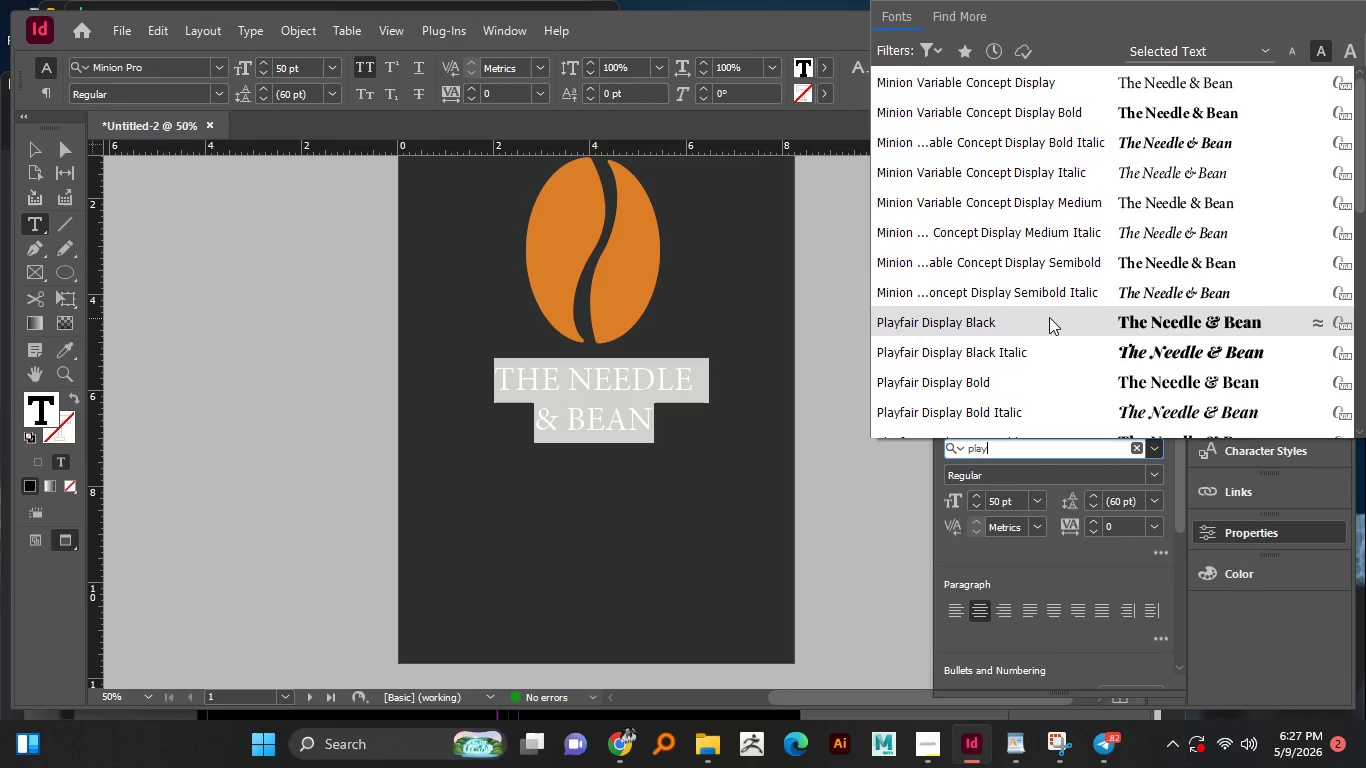 
left_click([1046, 318])
 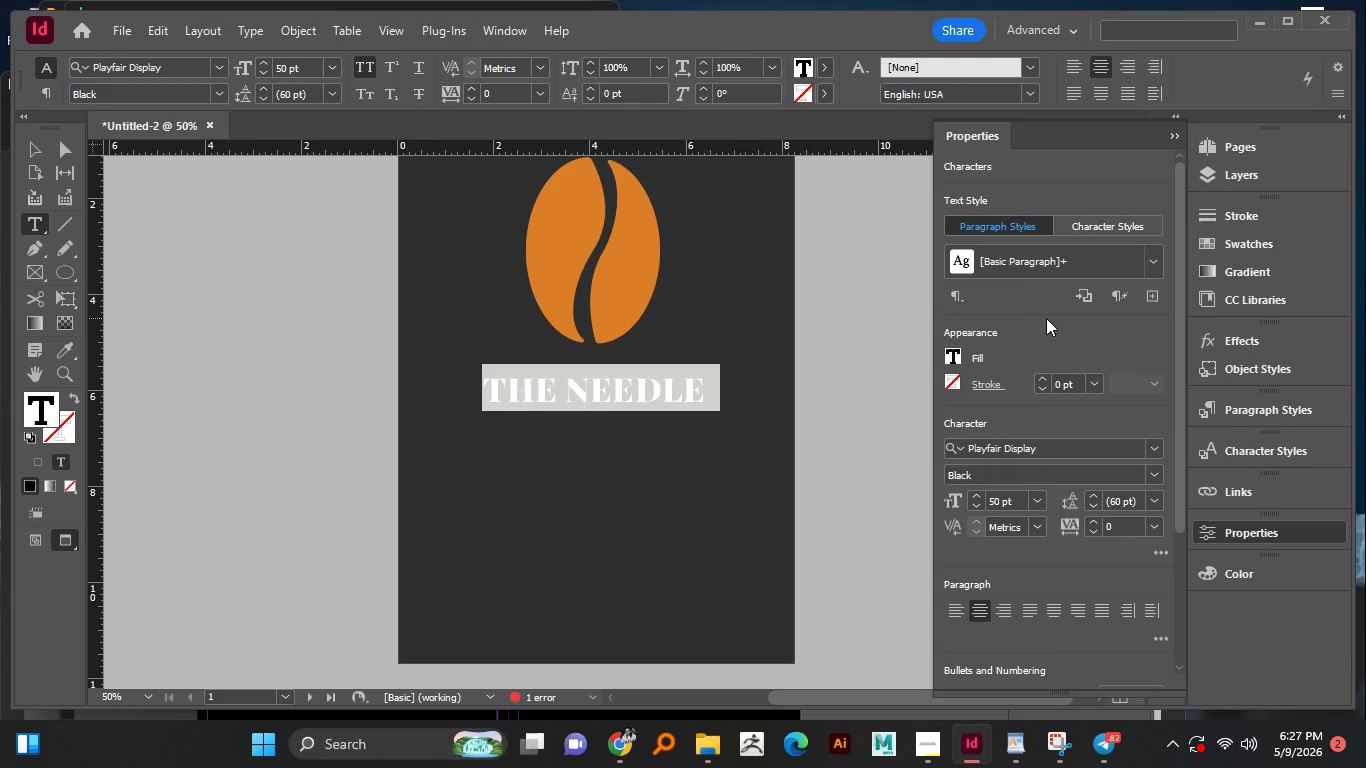 
wait(10.08)
 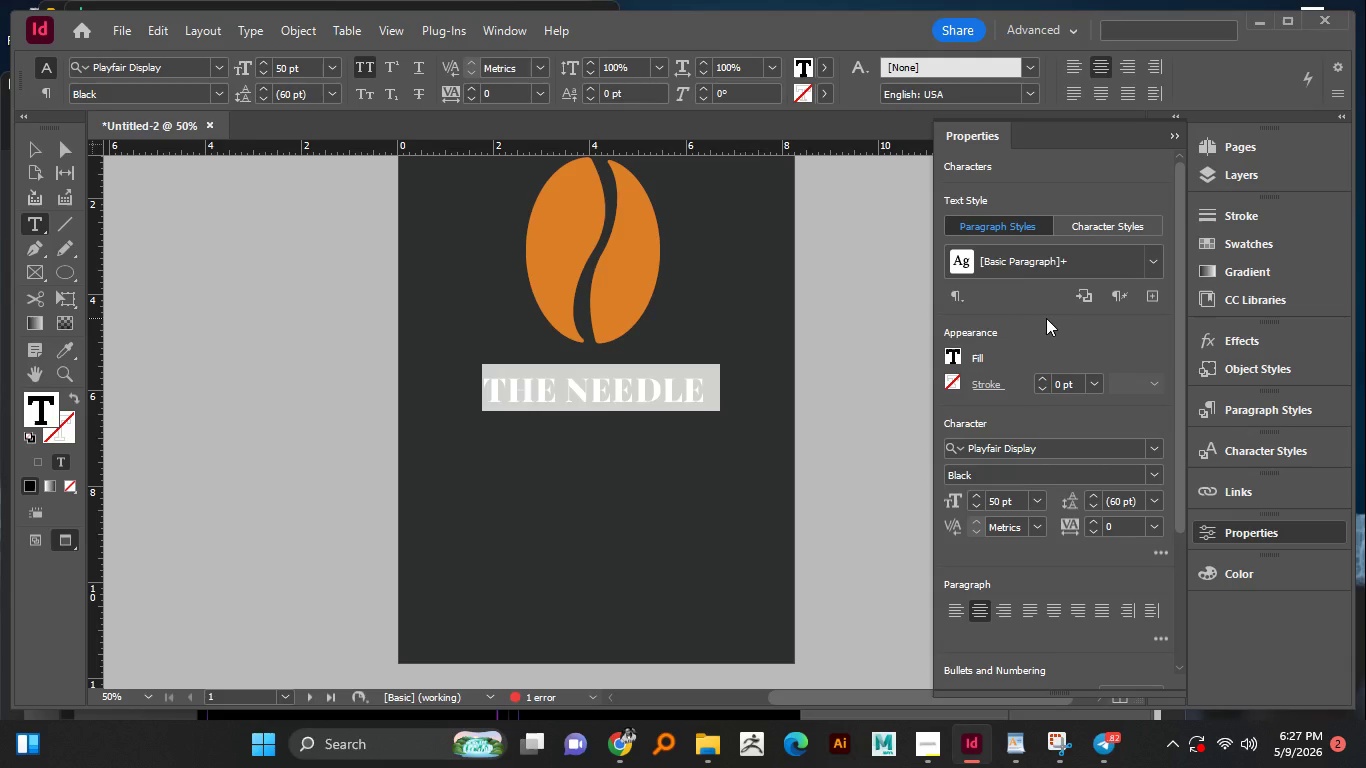 
left_click([40, 152])
 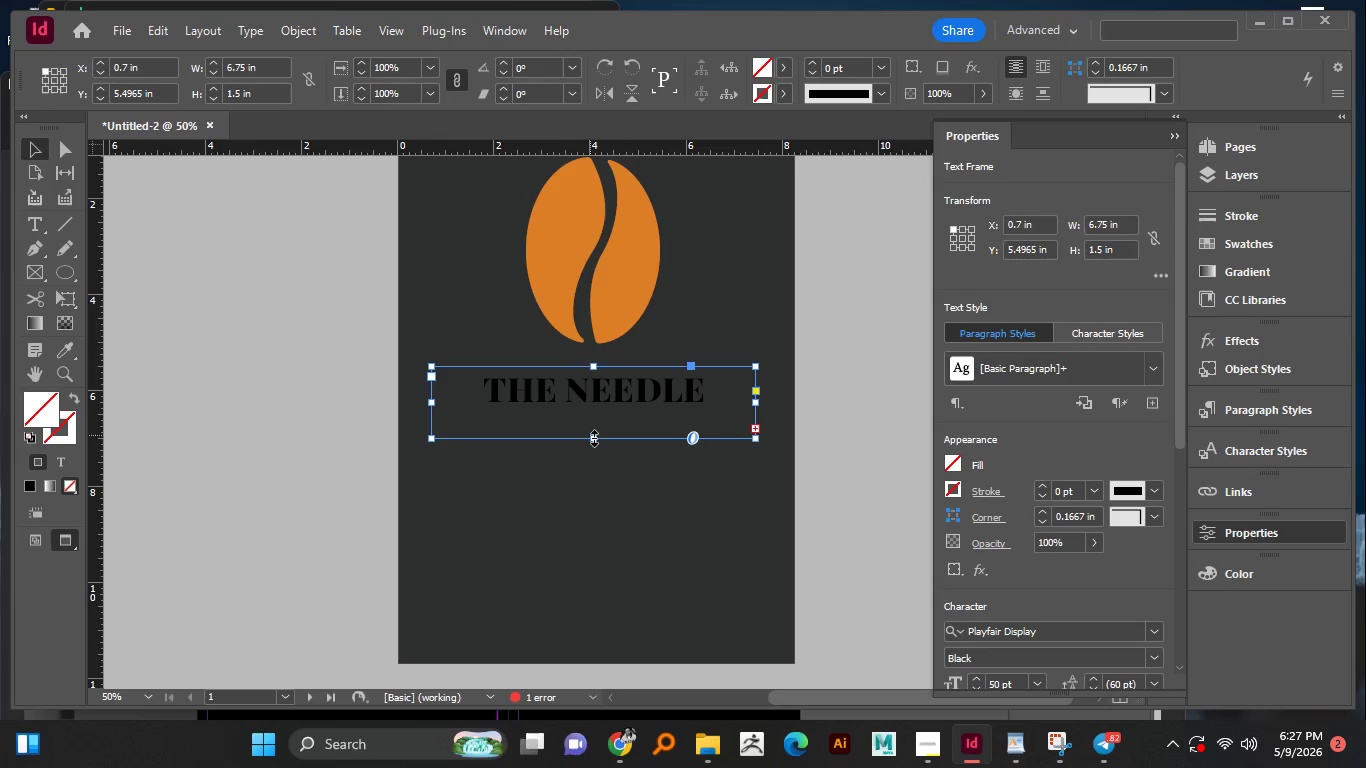 
left_click_drag(start_coordinate=[595, 438], to_coordinate=[585, 494])
 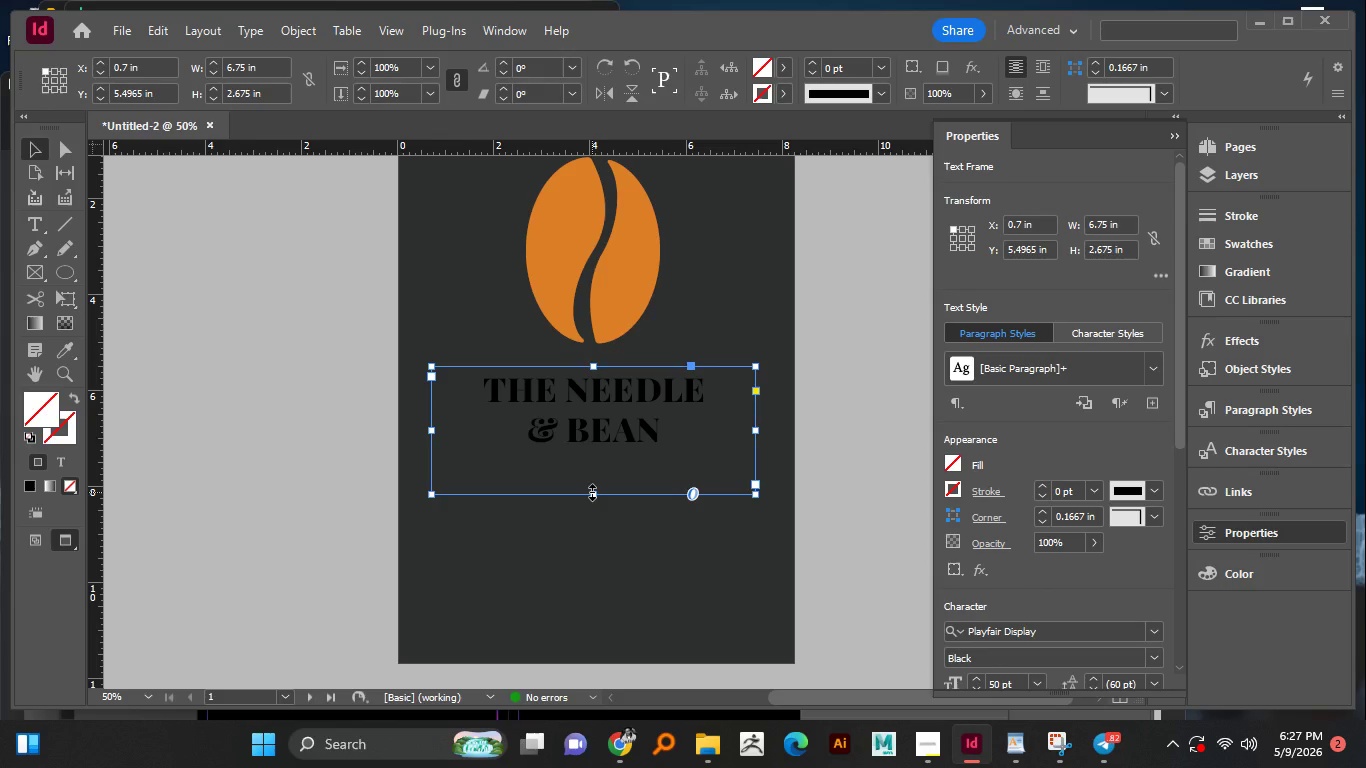 
left_click_drag(start_coordinate=[592, 492], to_coordinate=[595, 458])
 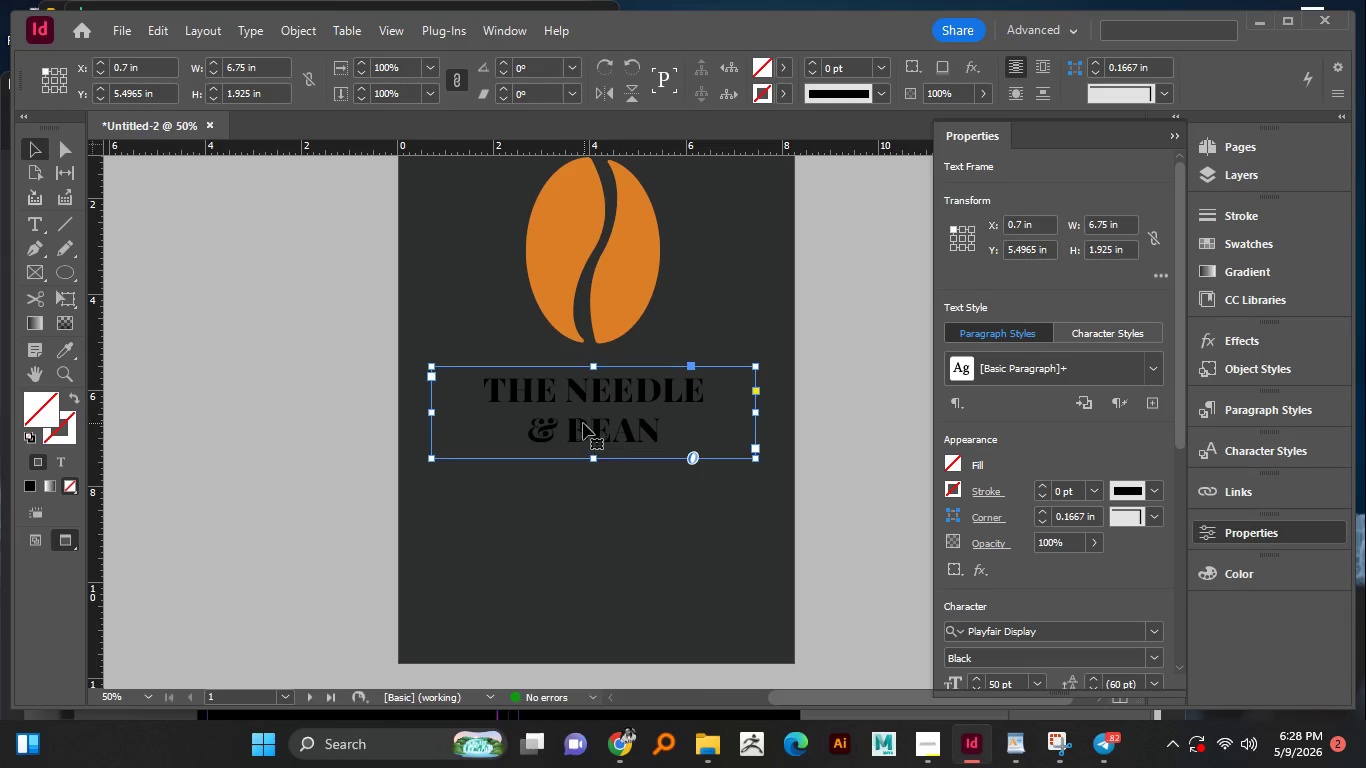 
double_click([592, 415])
 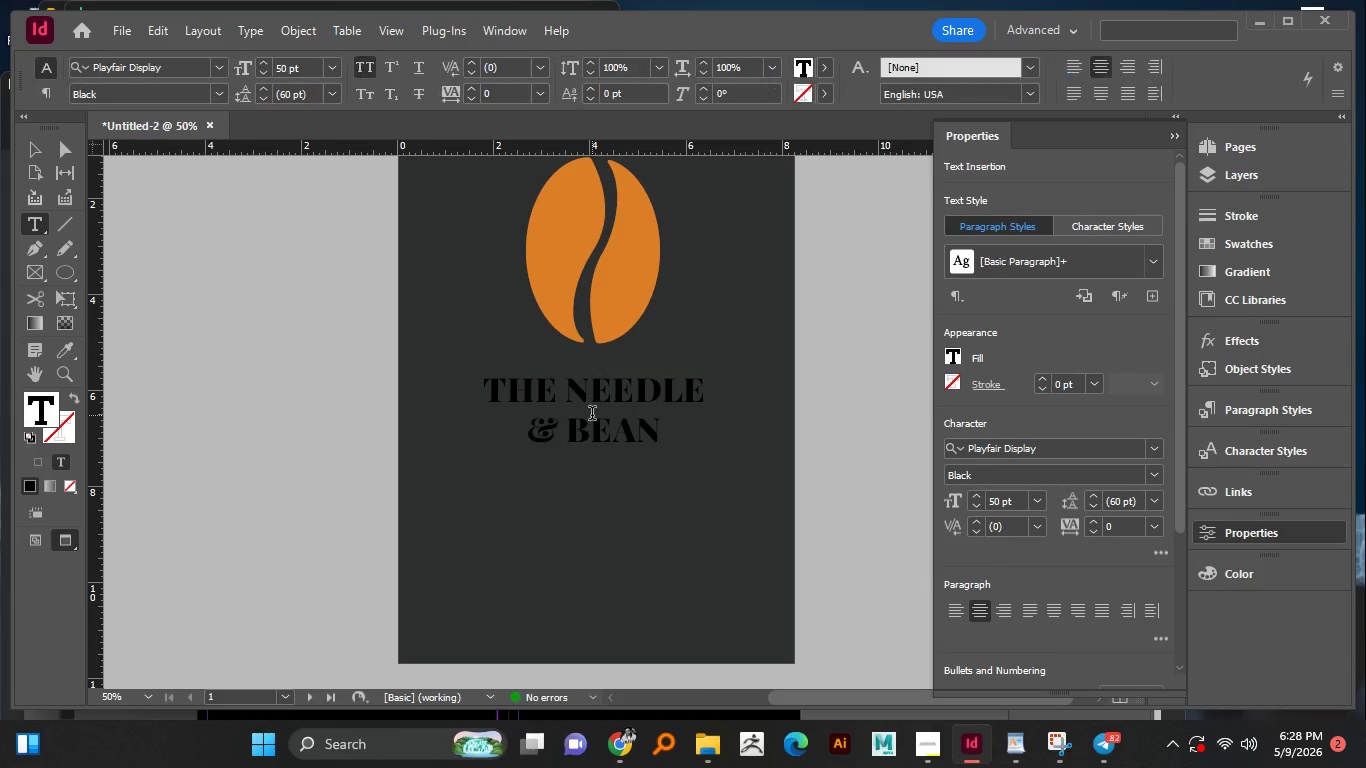 
key(Control+A)
 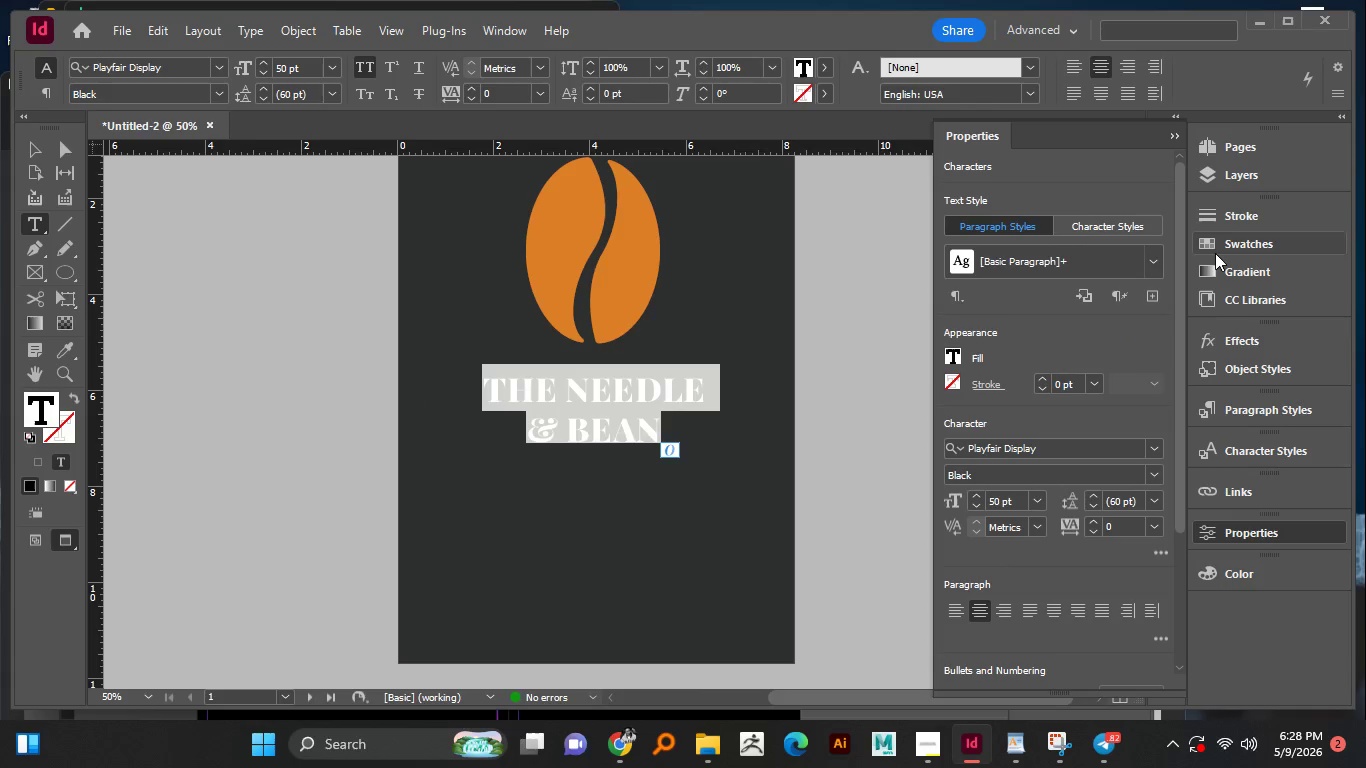 
left_click([1227, 250])
 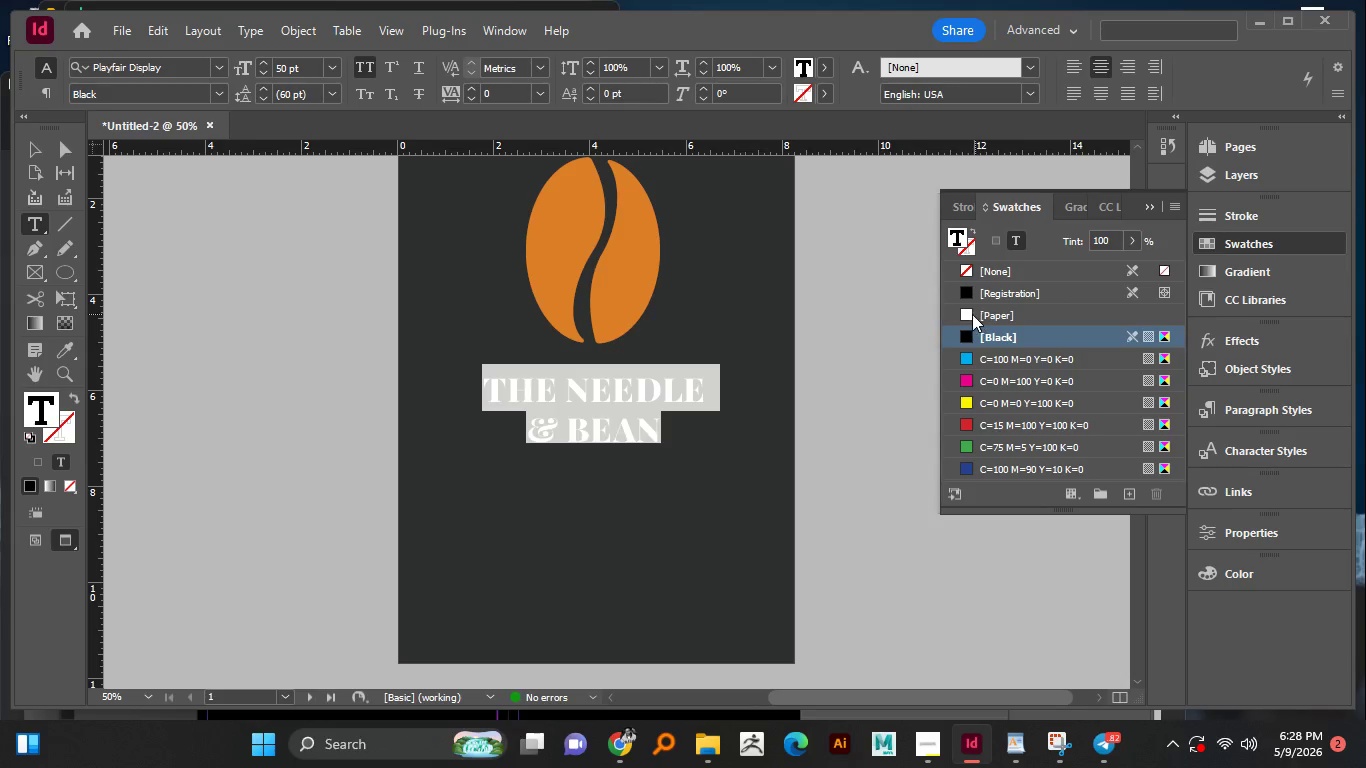 
left_click([968, 312])
 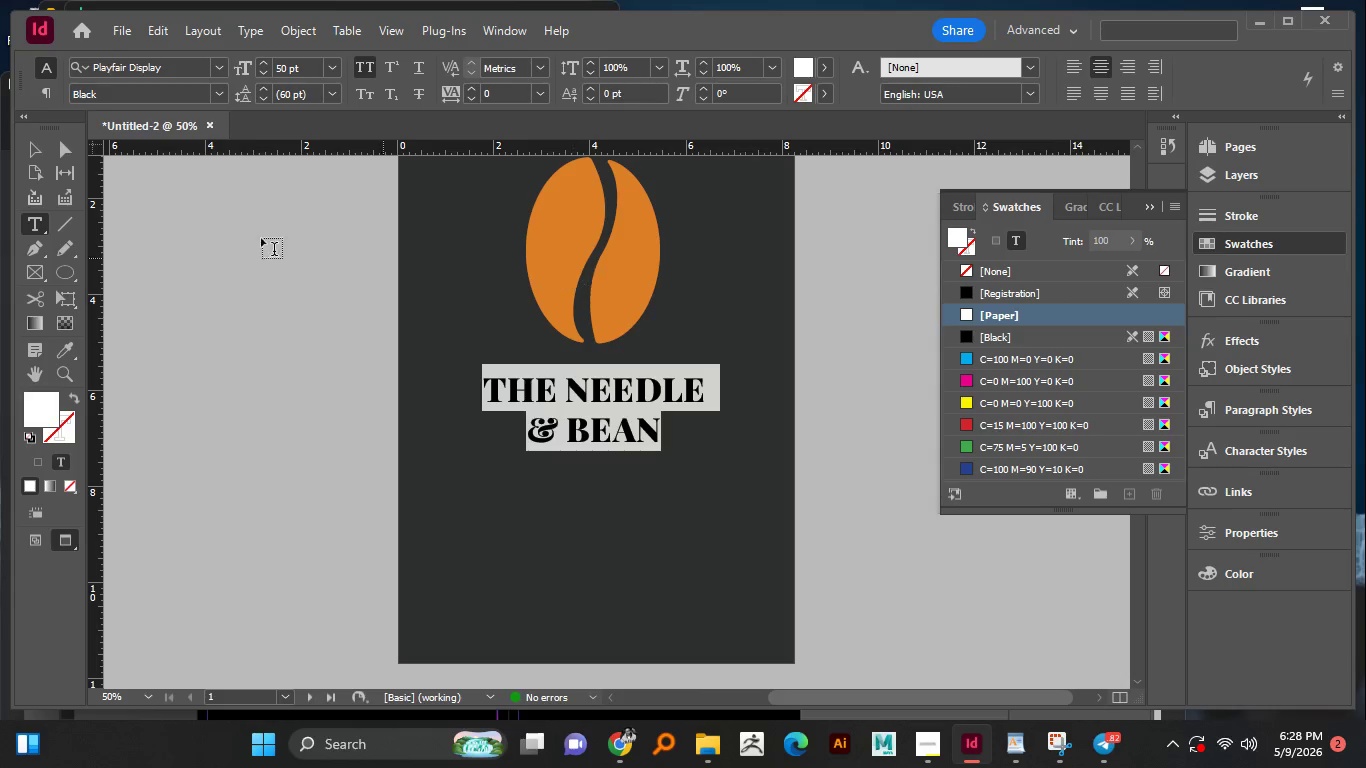 
wait(6.3)
 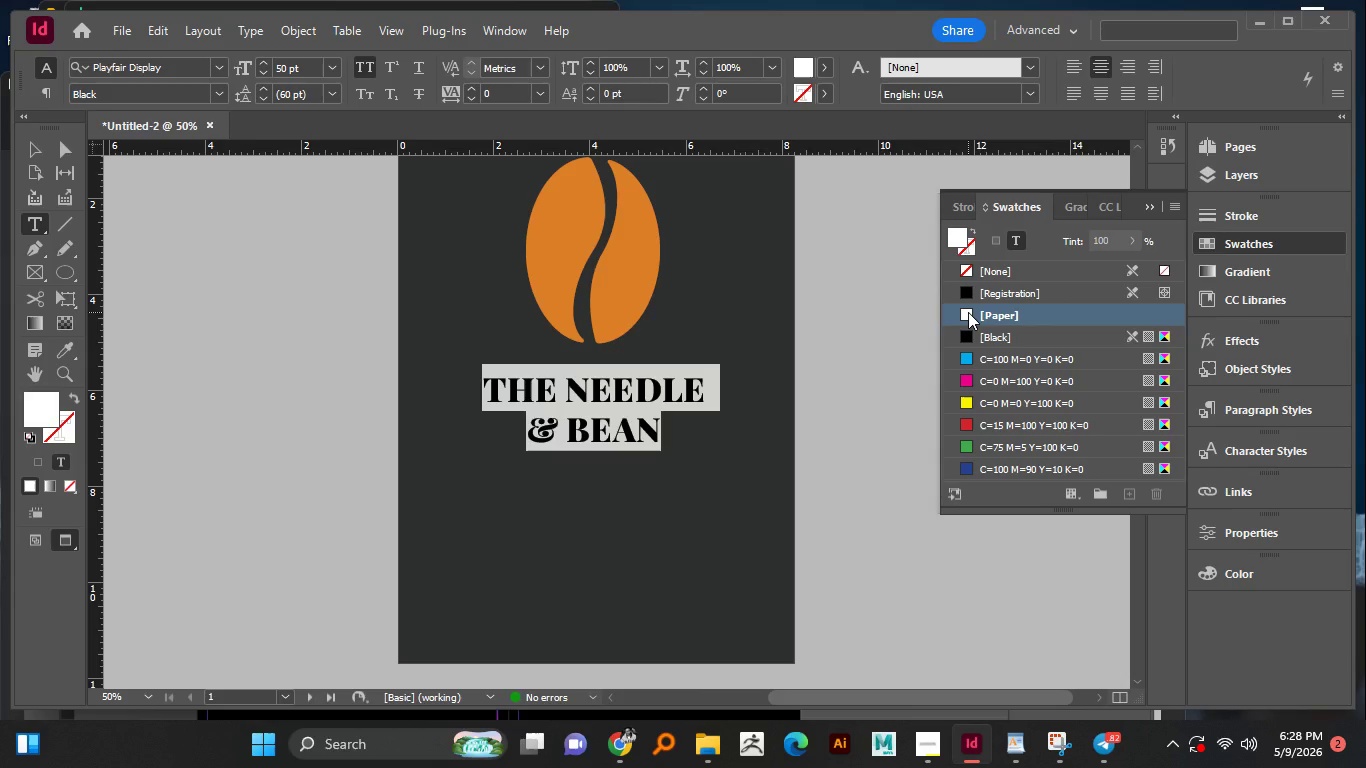 
left_click([42, 153])
 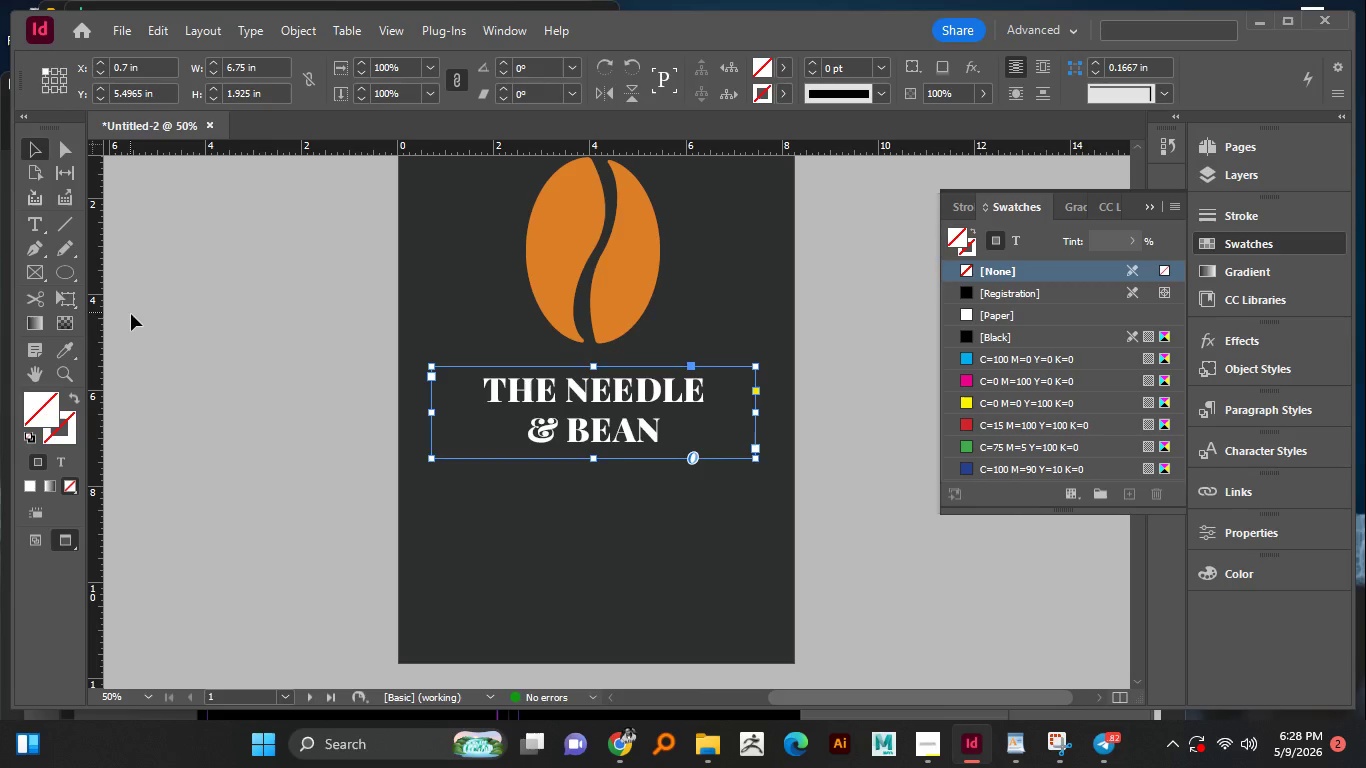 
left_click([170, 361])
 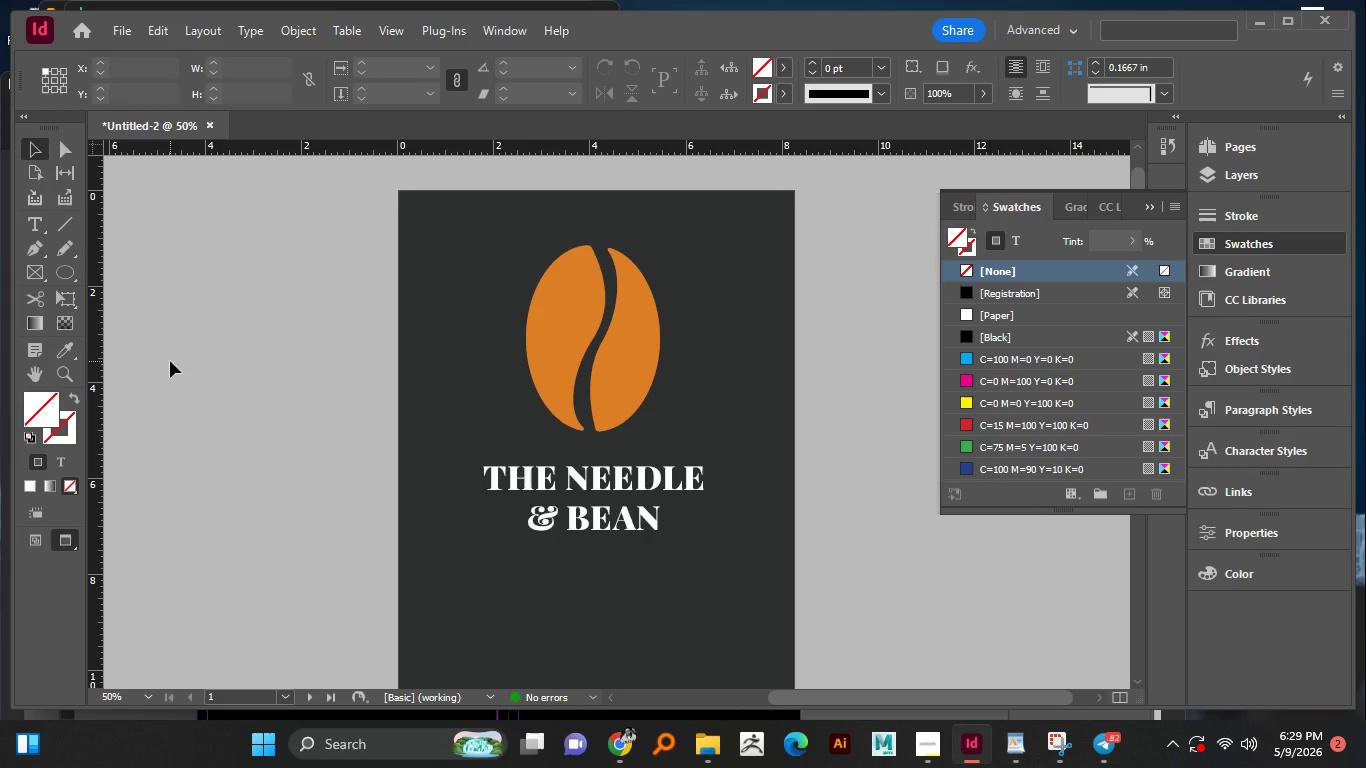 
wait(63.58)
 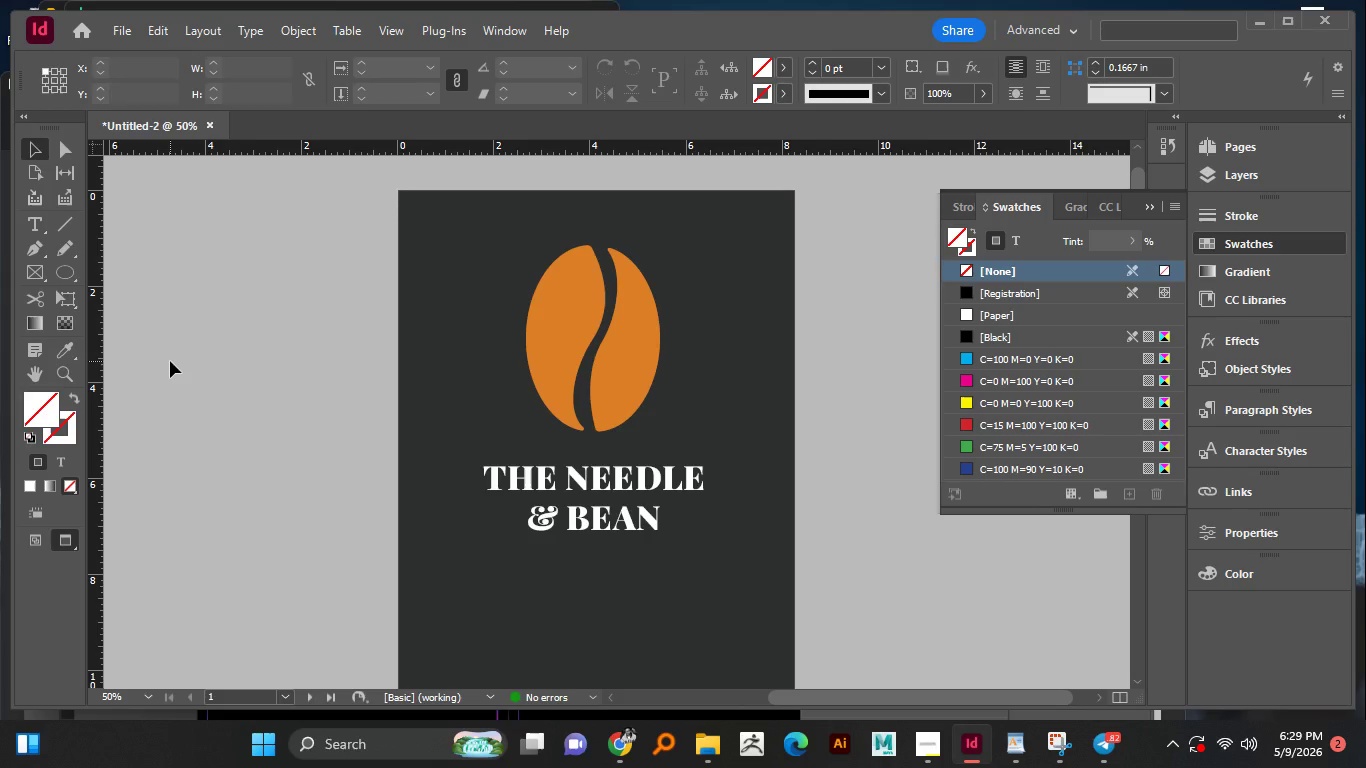 
left_click([376, 400])
 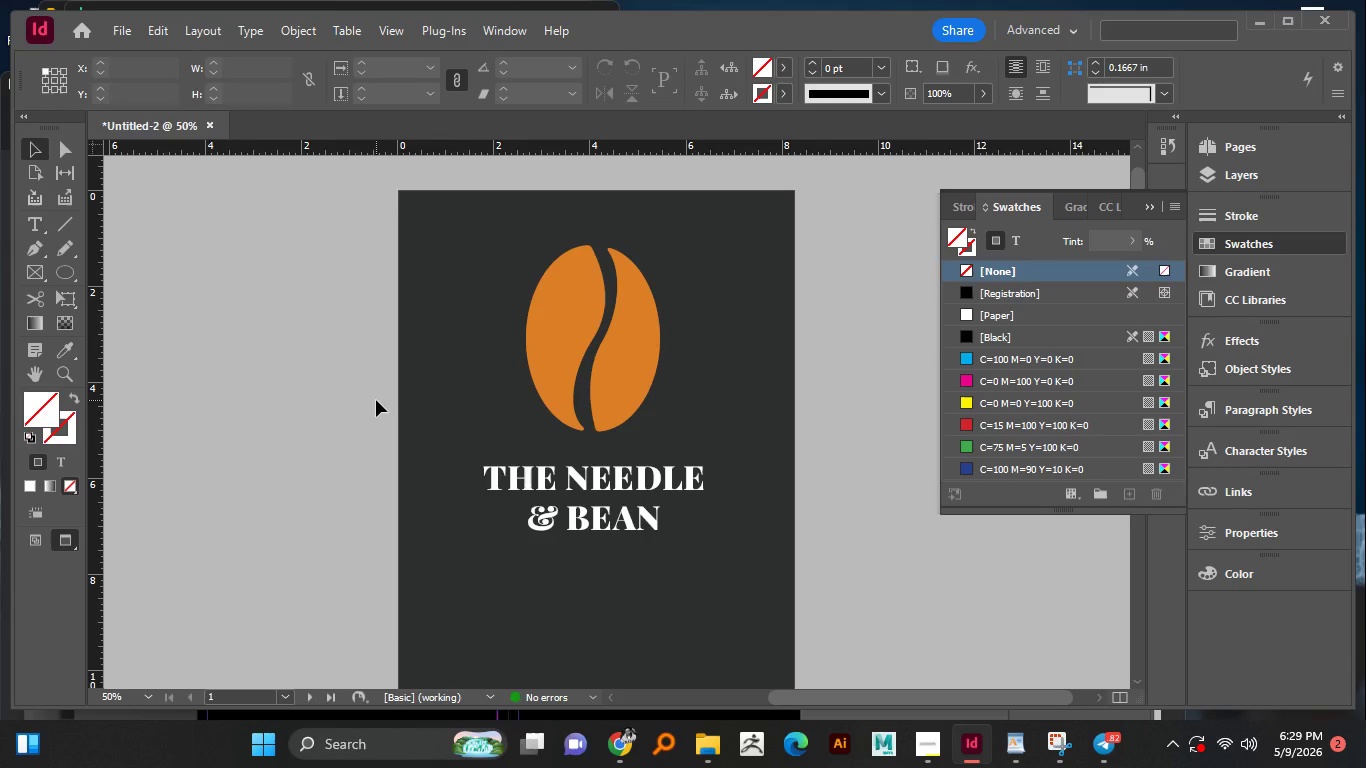 
key(W)
 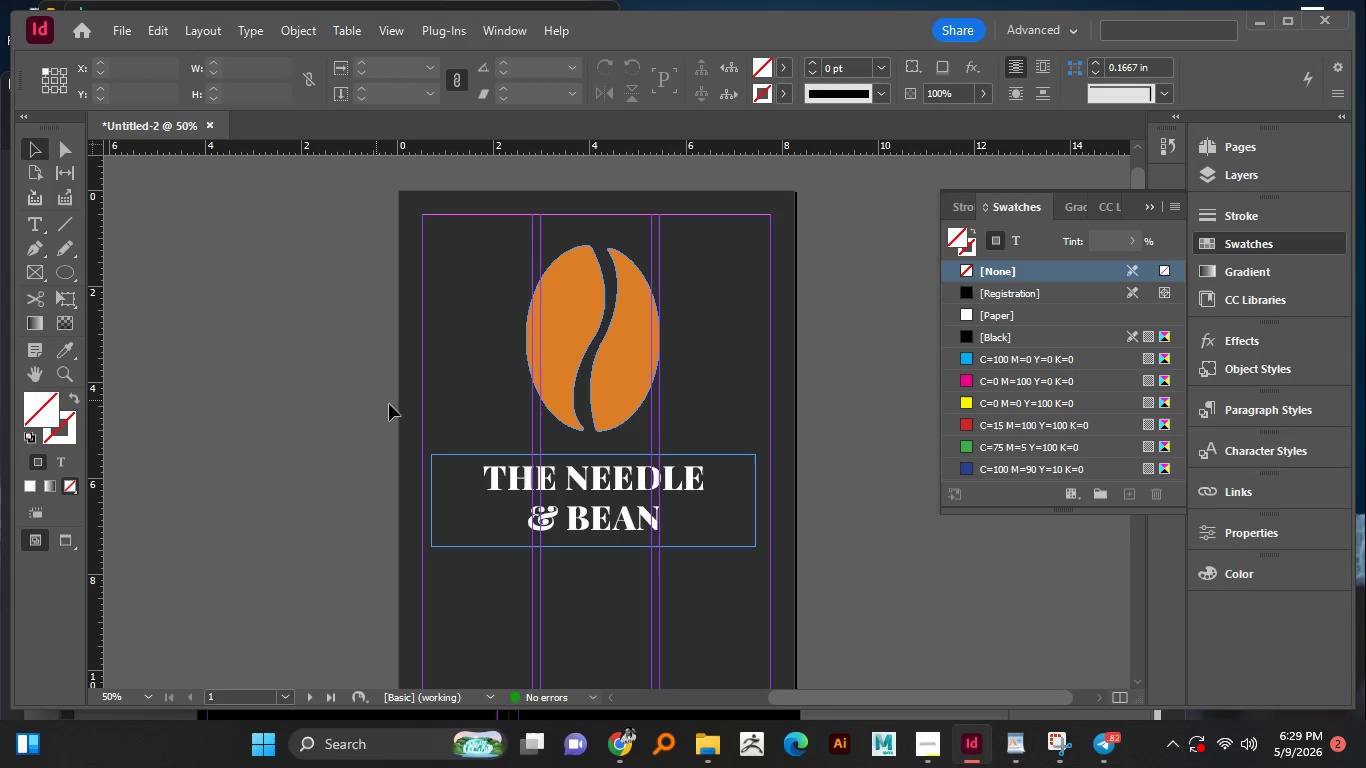 
hold_key(key=AltLeft, duration=0.94)
scroll: coordinate [573, 346], scroll_direction: up, amount: 1.0
 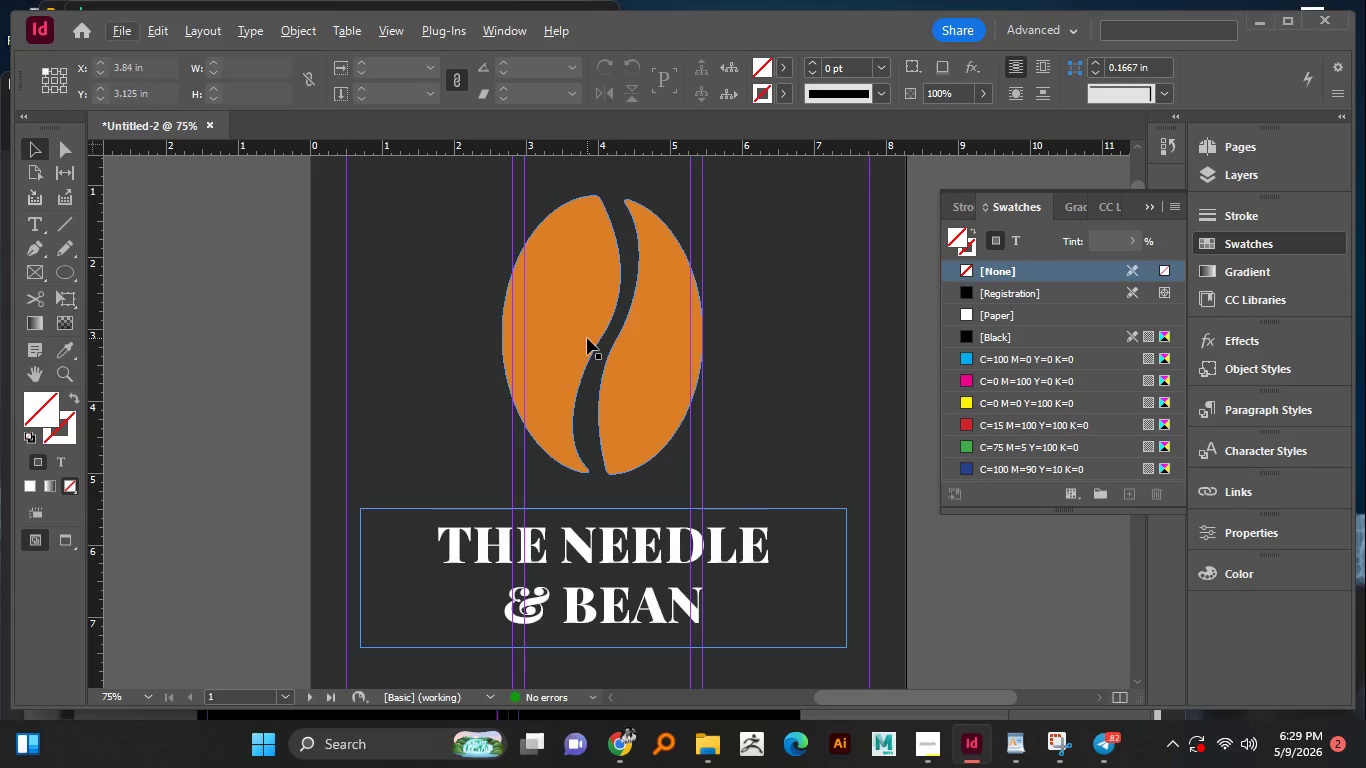 
left_click([587, 338])
 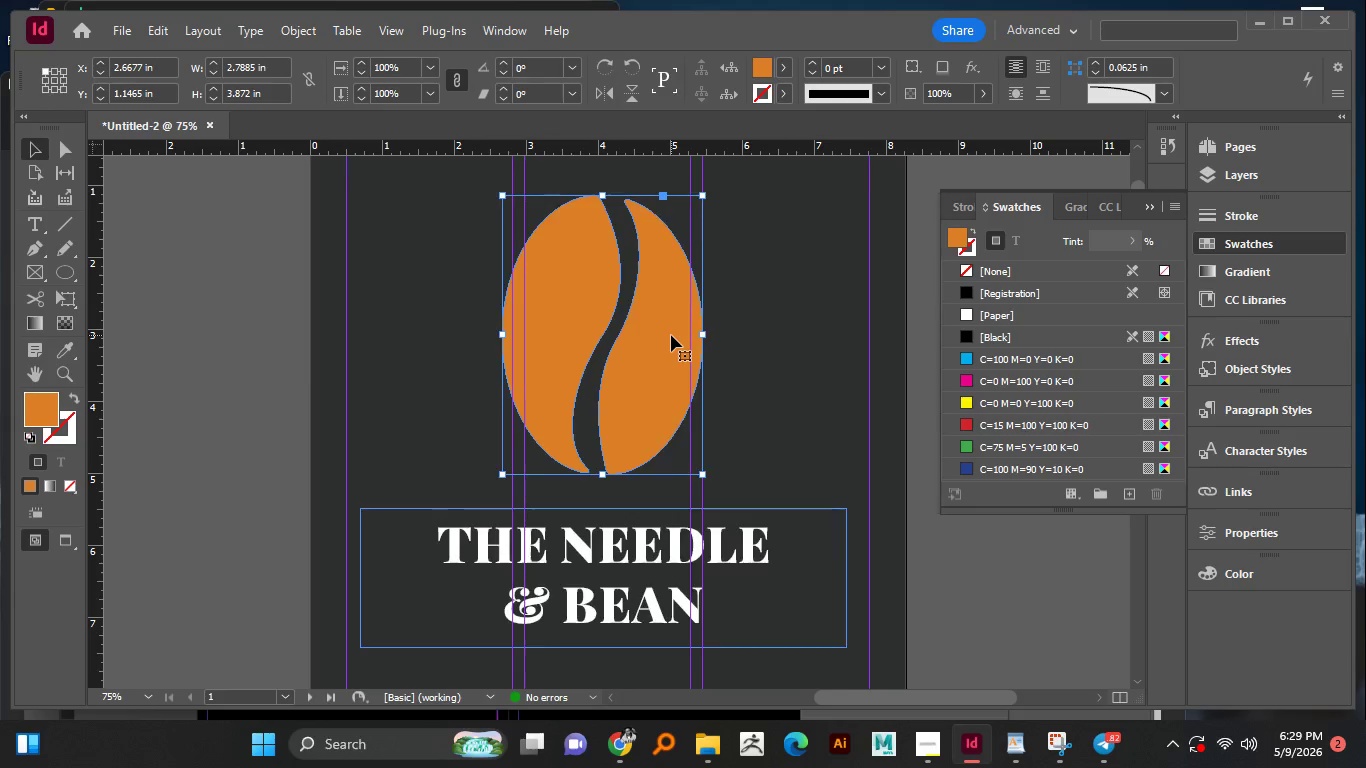 
hold_key(key=AltLeft, duration=0.48)
scroll: coordinate [649, 400], scroll_direction: up, amount: 2.0
 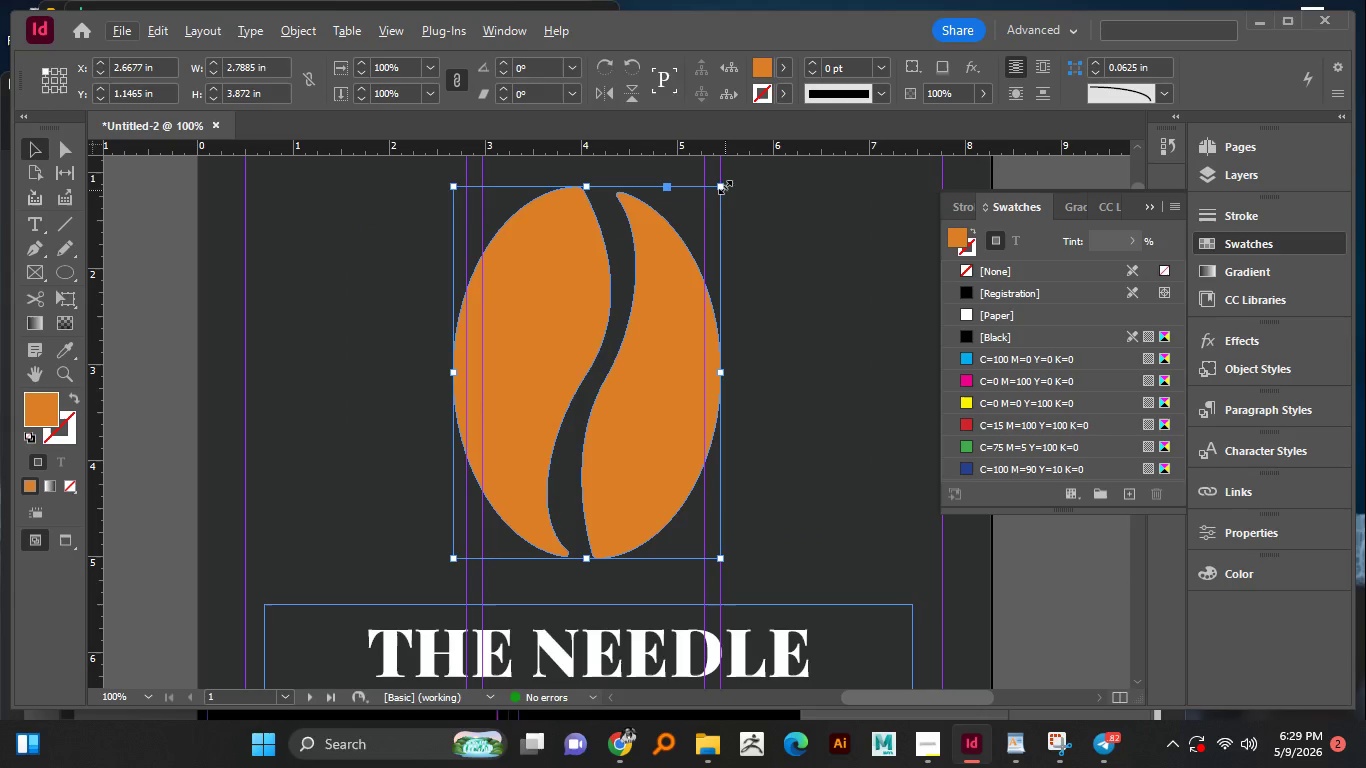 
hold_key(key=AltLeft, duration=2.31)
hold_key(key=ShiftLeft, duration=1.52)
left_click_drag(start_coordinate=[719, 184], to_coordinate=[714, 191])
 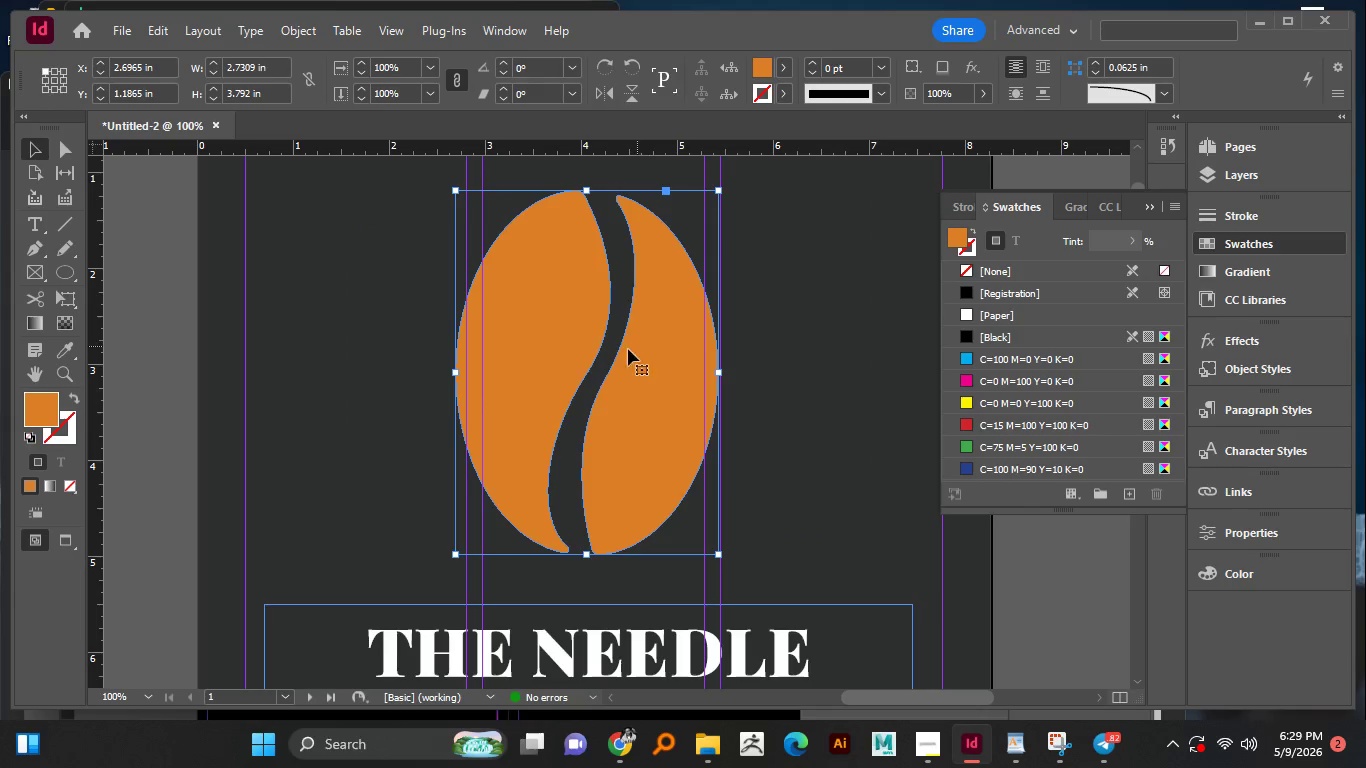 
hold_key(key=ShiftLeft, duration=0.5)
 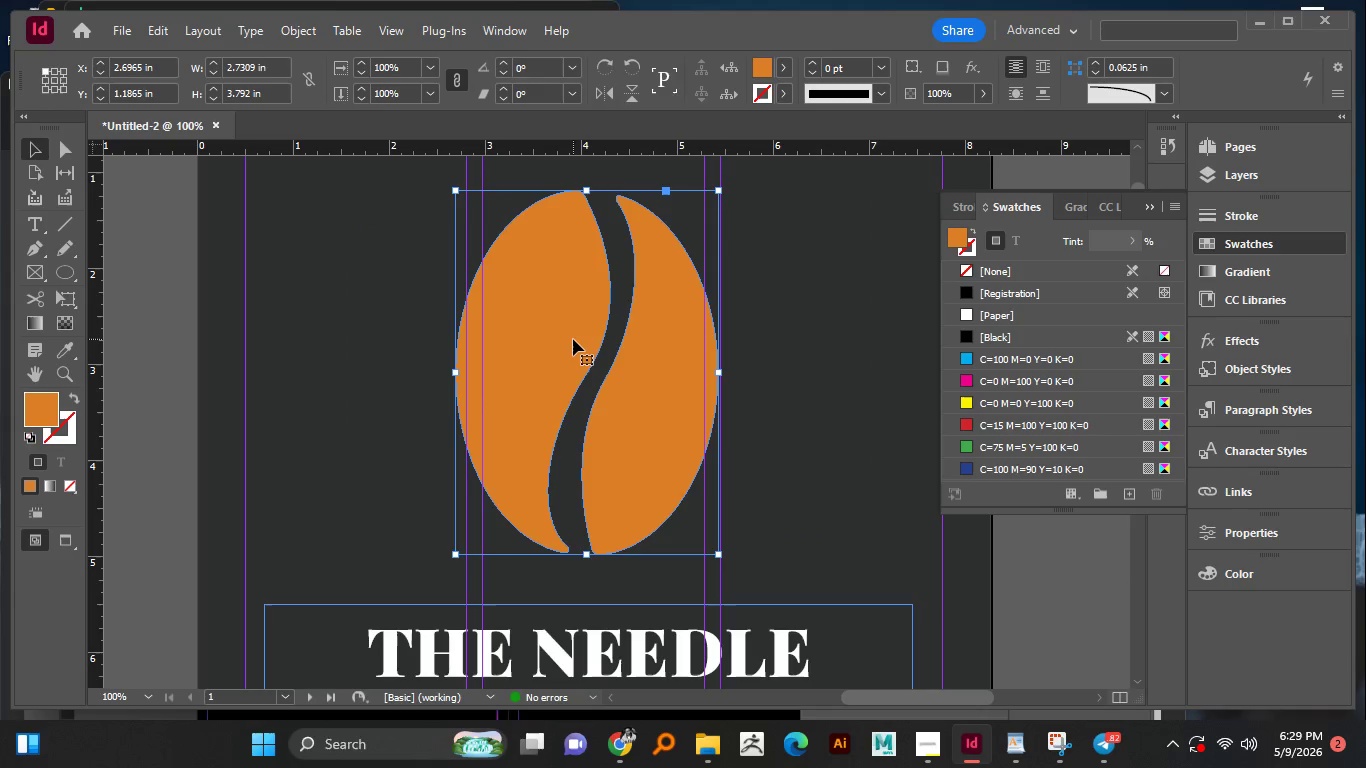 
left_click_drag(start_coordinate=[573, 339], to_coordinate=[580, 336])
 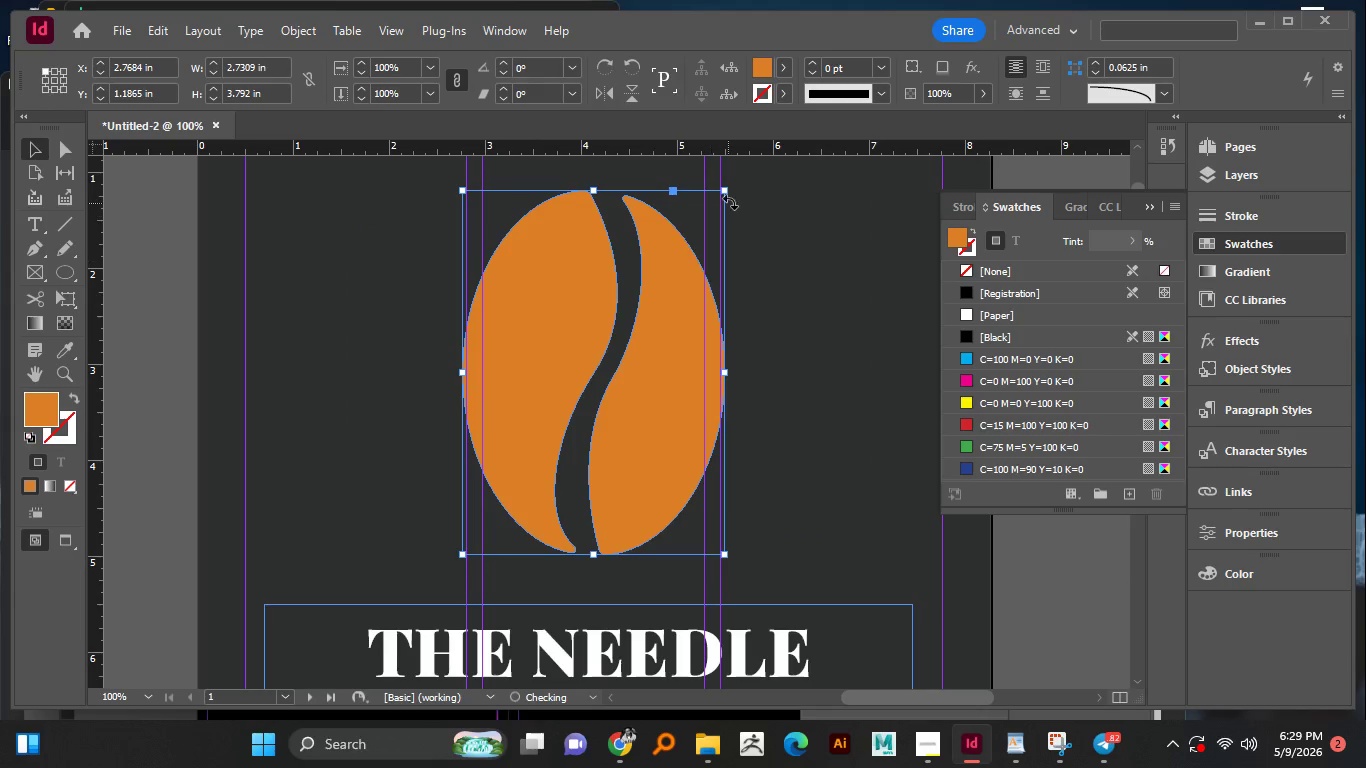 
hold_key(key=ShiftLeft, duration=0.91)
 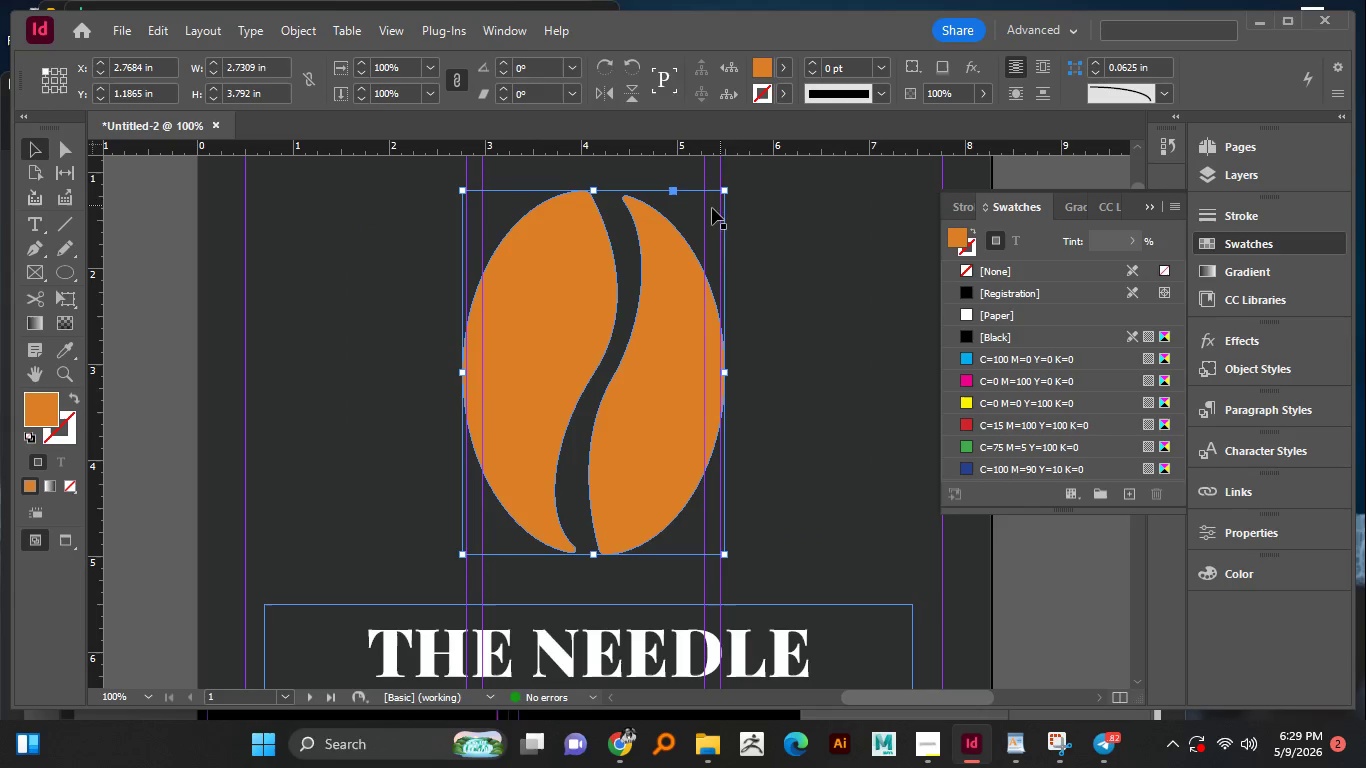 
hold_key(key=AltLeft, duration=3.89)
 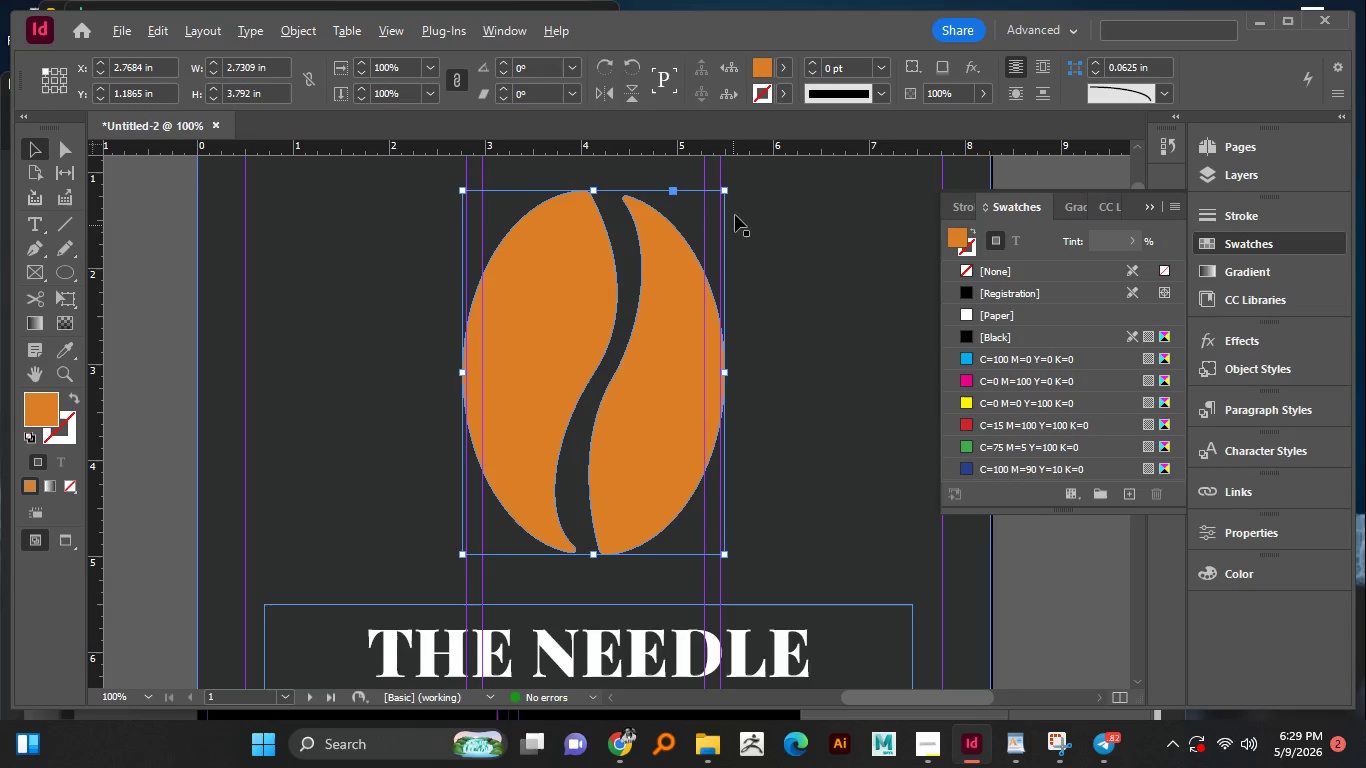 
hold_key(key=ShiftLeft, duration=1.52)
 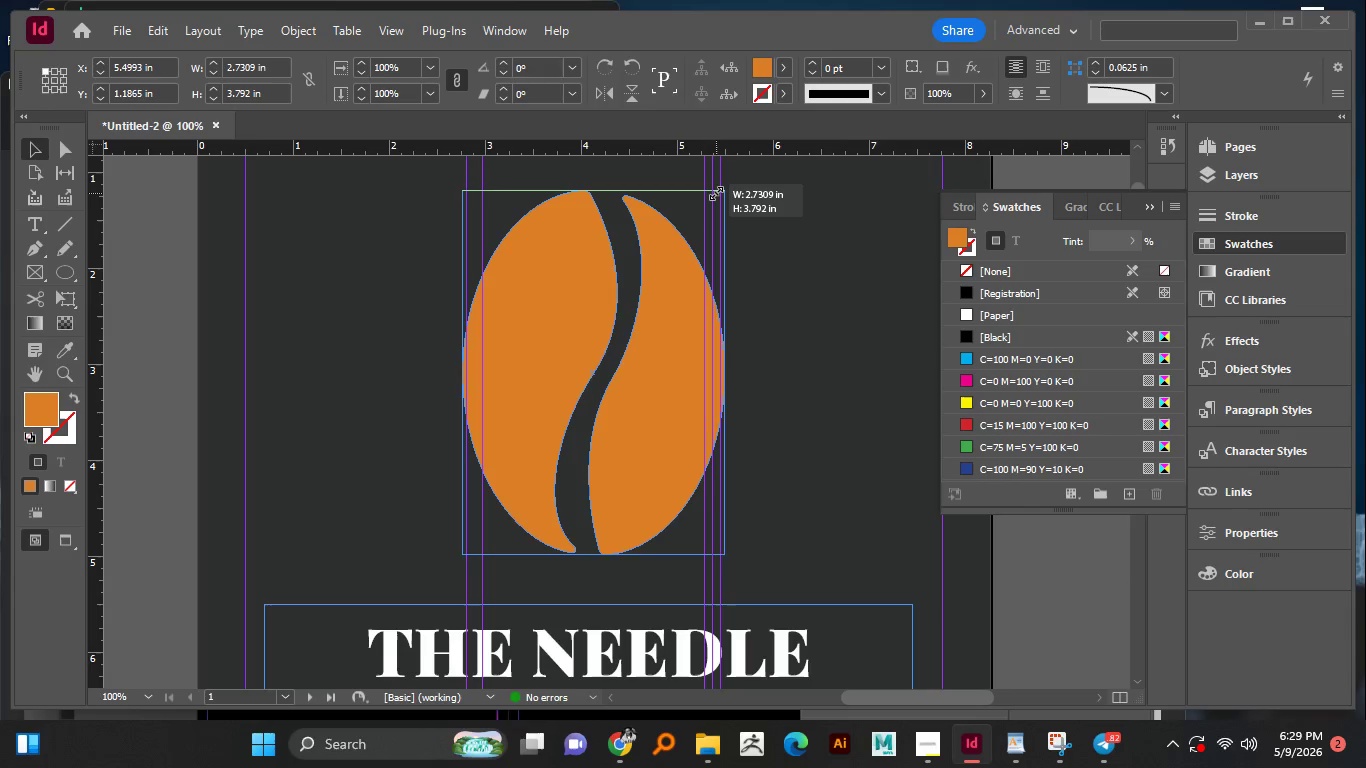 
hold_key(key=ShiftLeft, duration=1.52)
 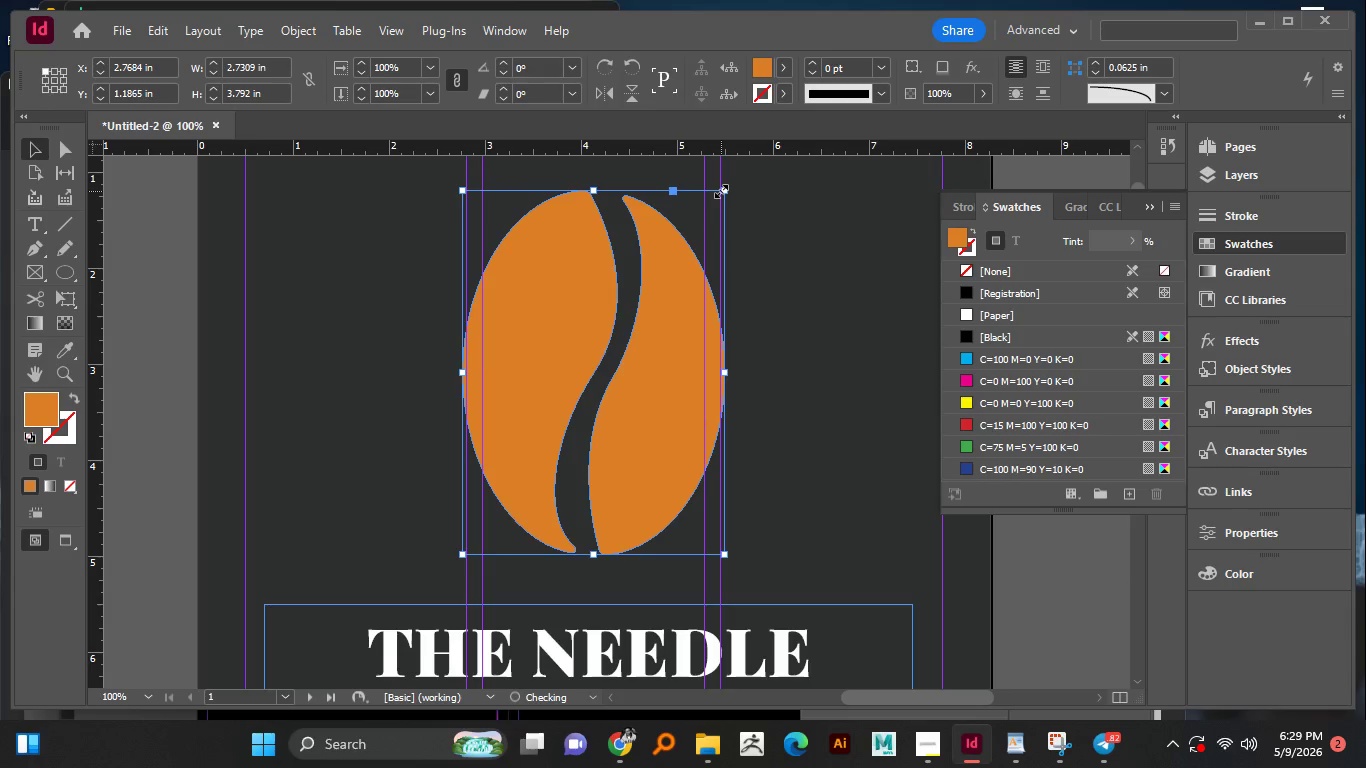 
hold_key(key=ShiftLeft, duration=0.66)
 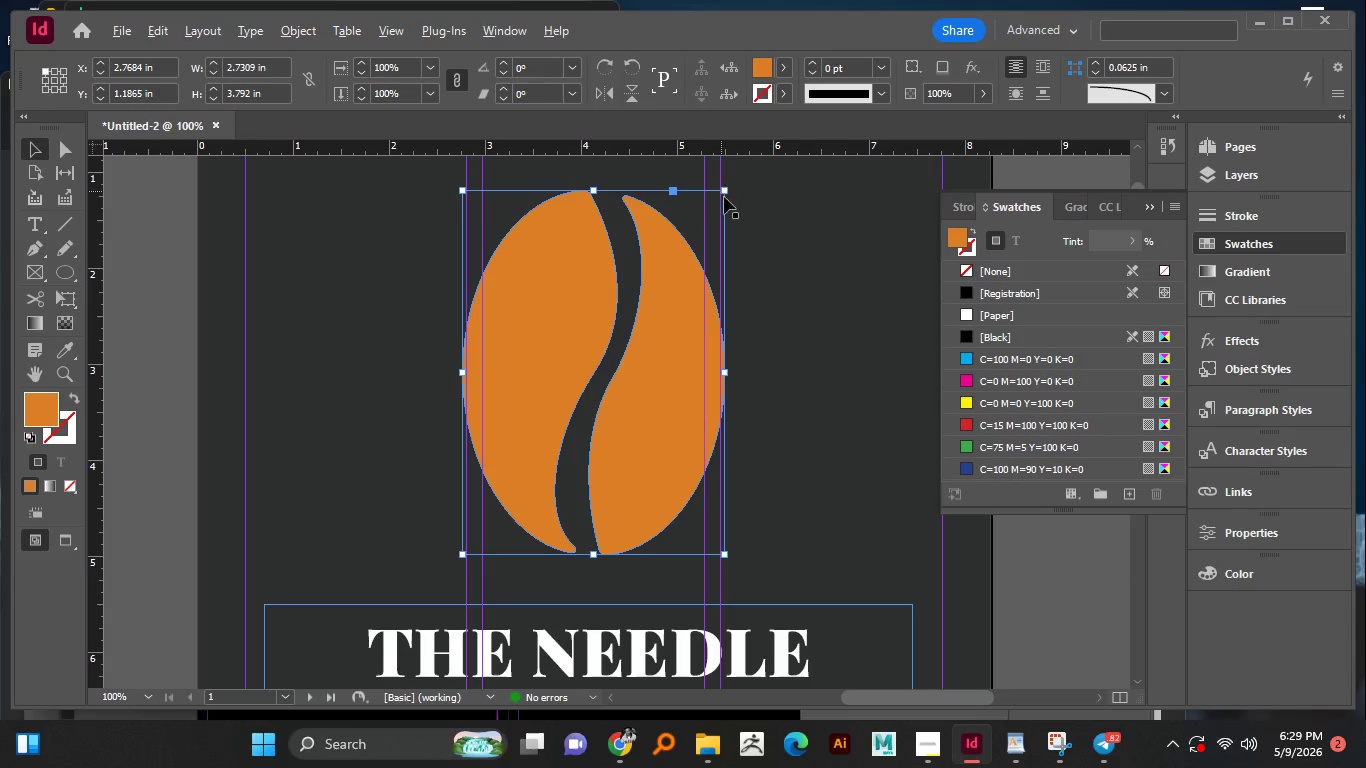 
hold_key(key=AltLeft, duration=2.47)
hold_key(key=ShiftLeft, duration=1.51)
left_click_drag(start_coordinate=[727, 190], to_coordinate=[722, 197])
 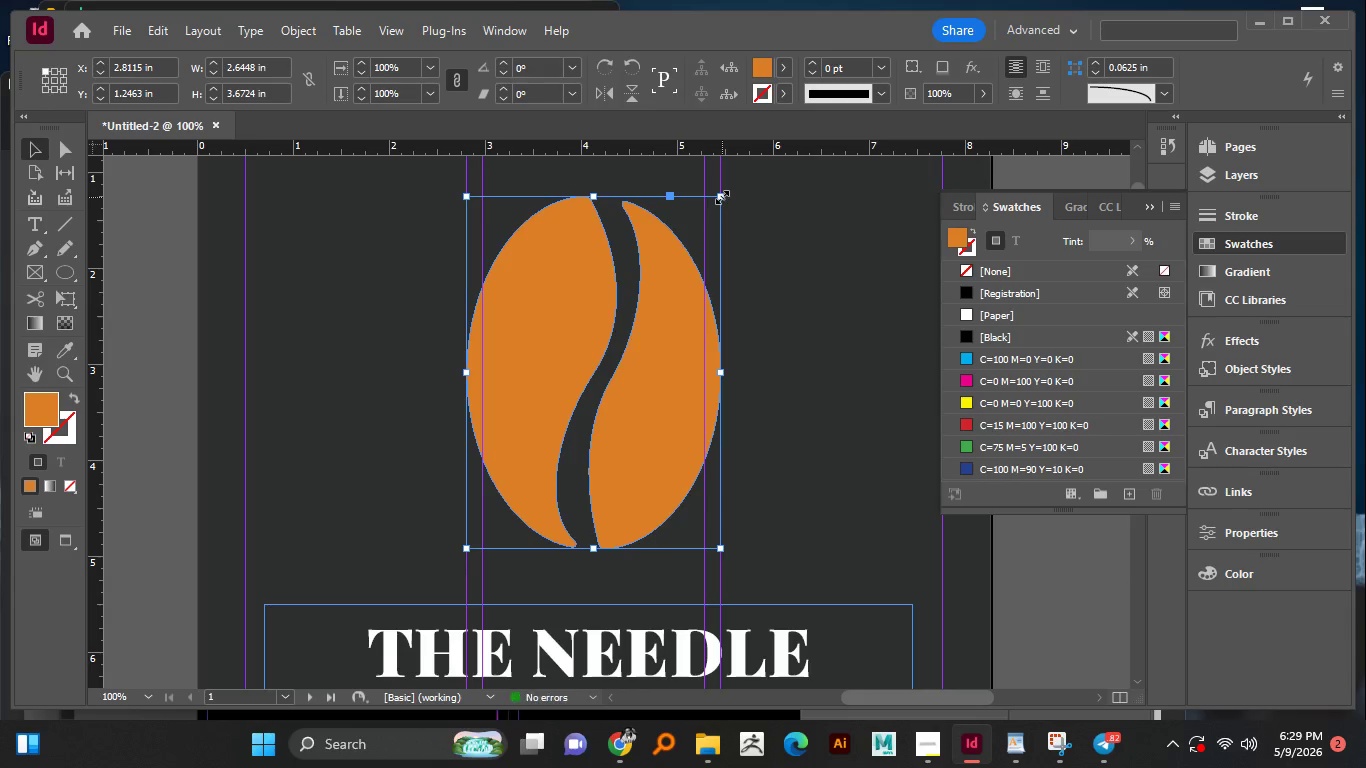 
key(Alt+Shift+ShiftLeft)
 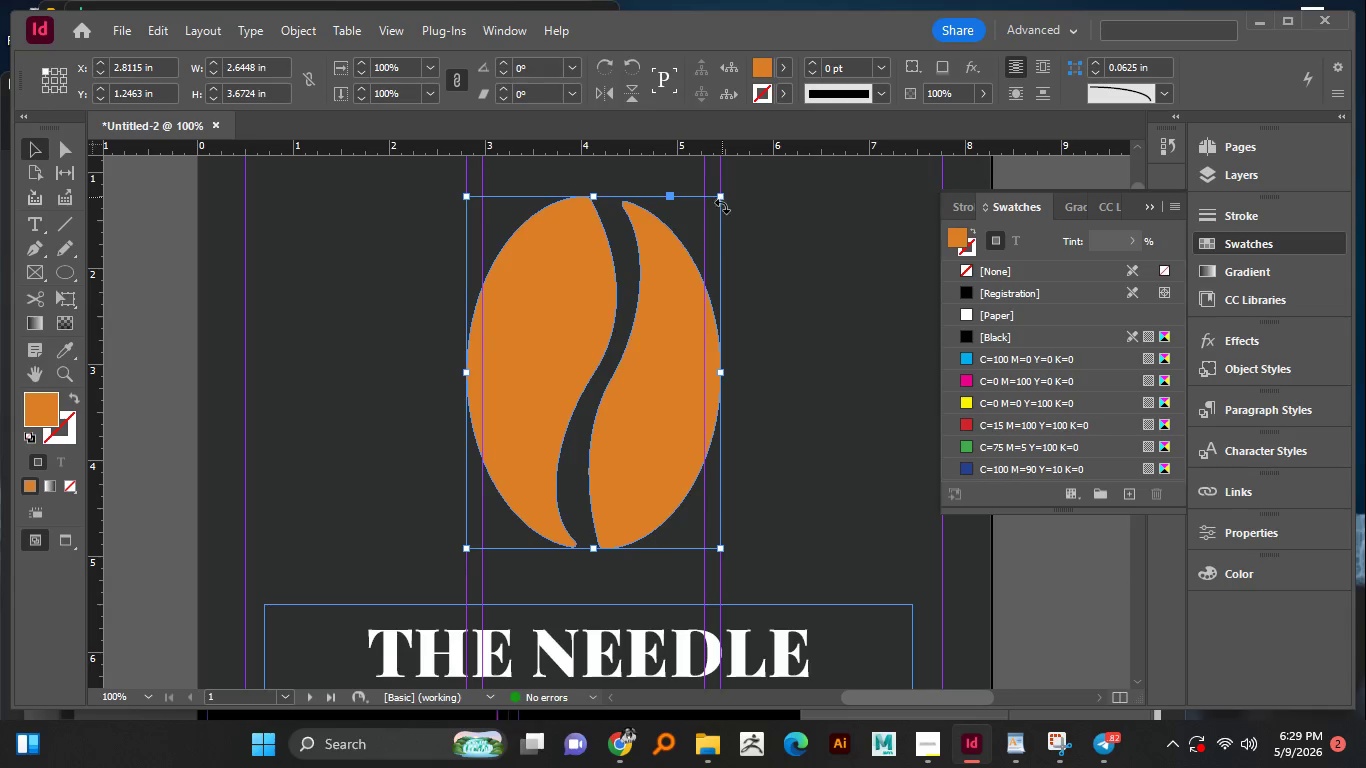 
key(Alt+Shift+ShiftLeft)
 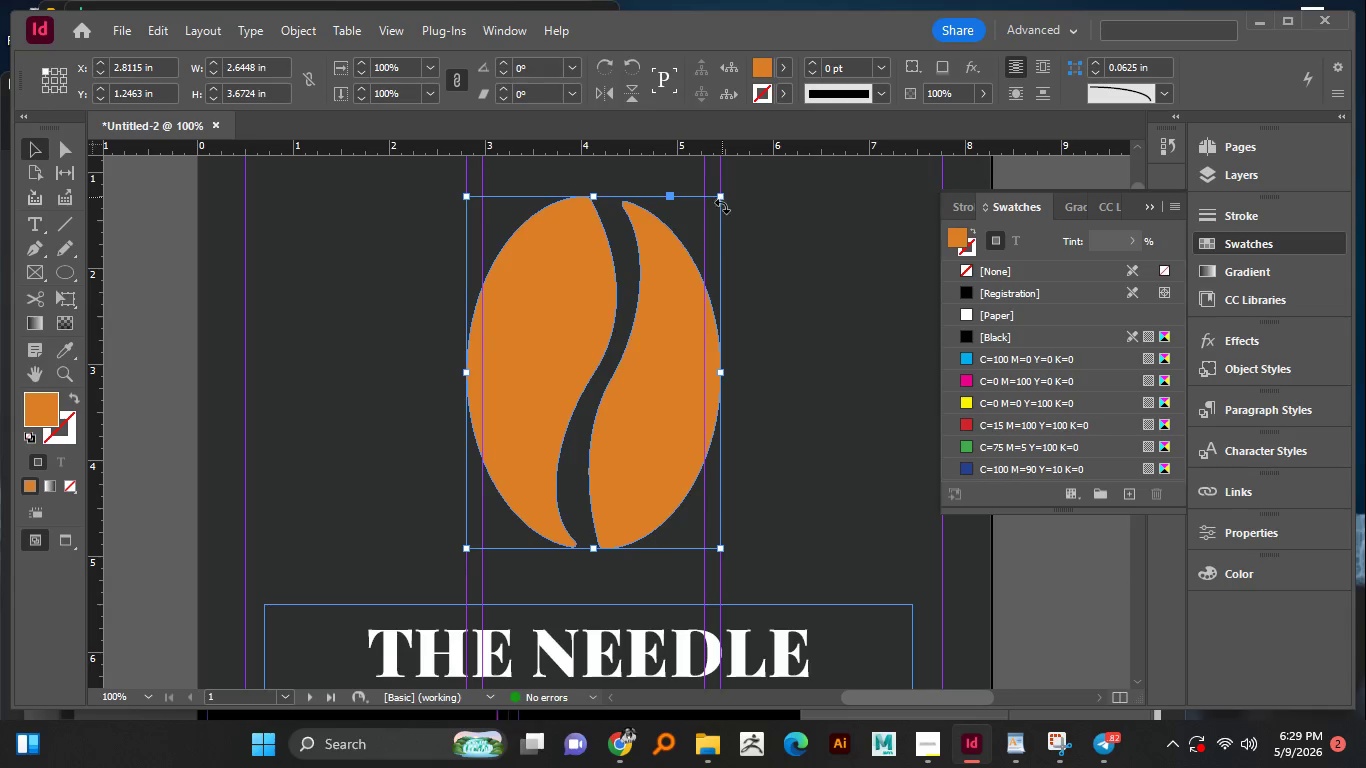 
key(Alt+Shift+ShiftLeft)
 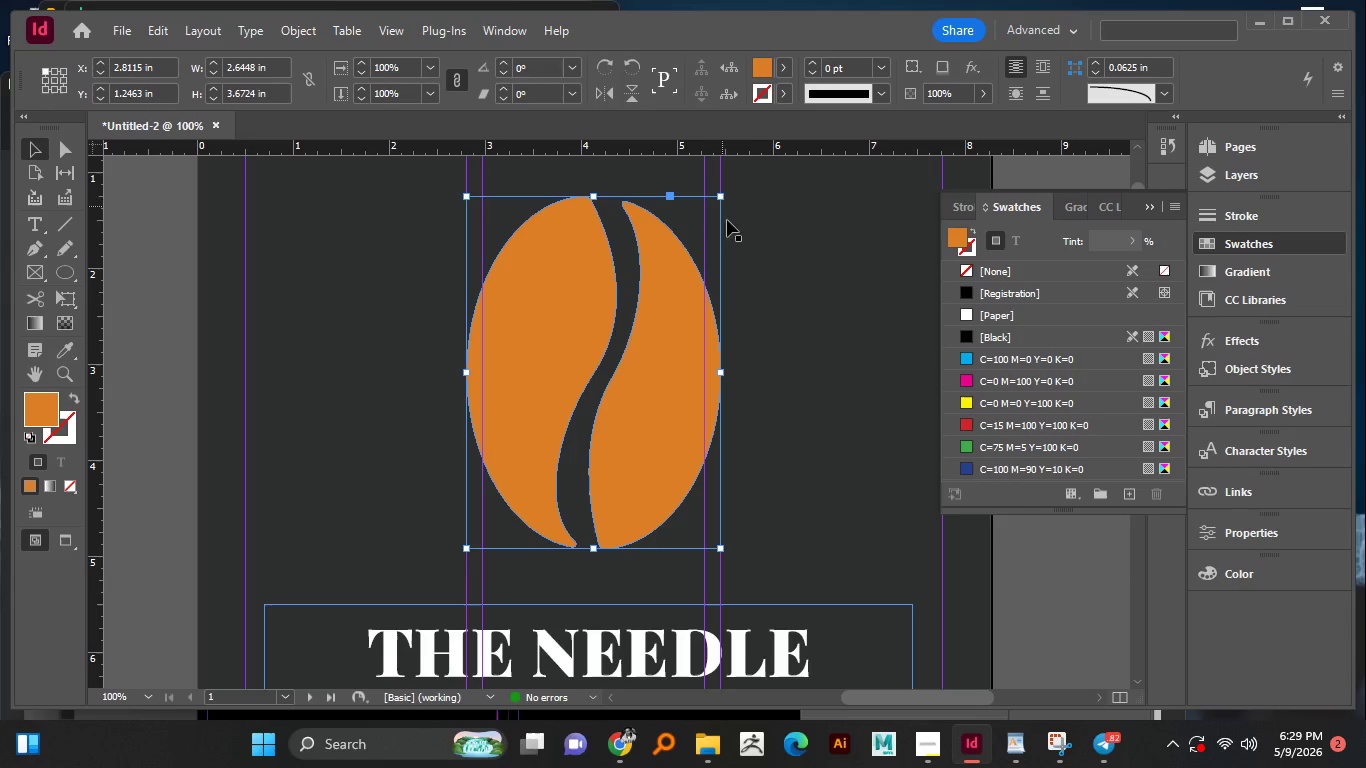 
key(Alt+Shift+ShiftLeft)
 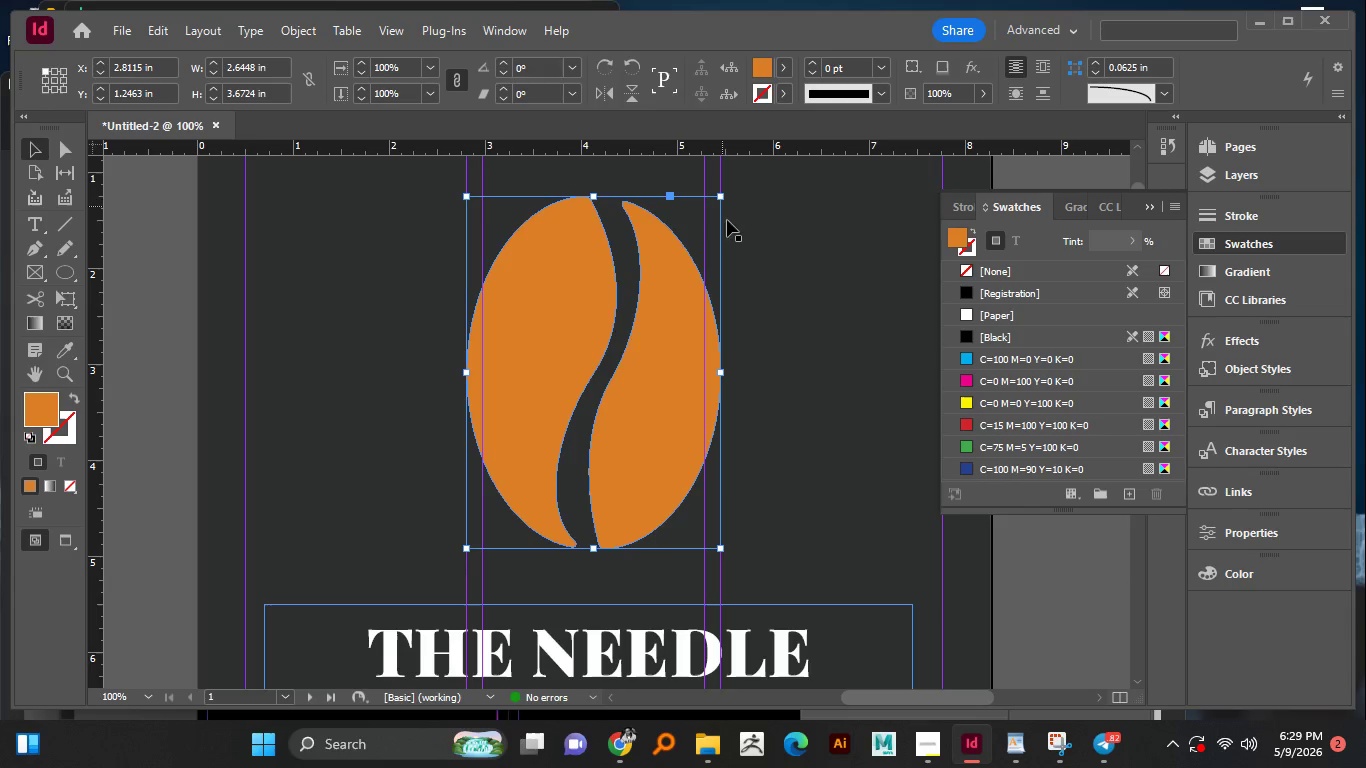 
key(Alt+Shift+ShiftLeft)
 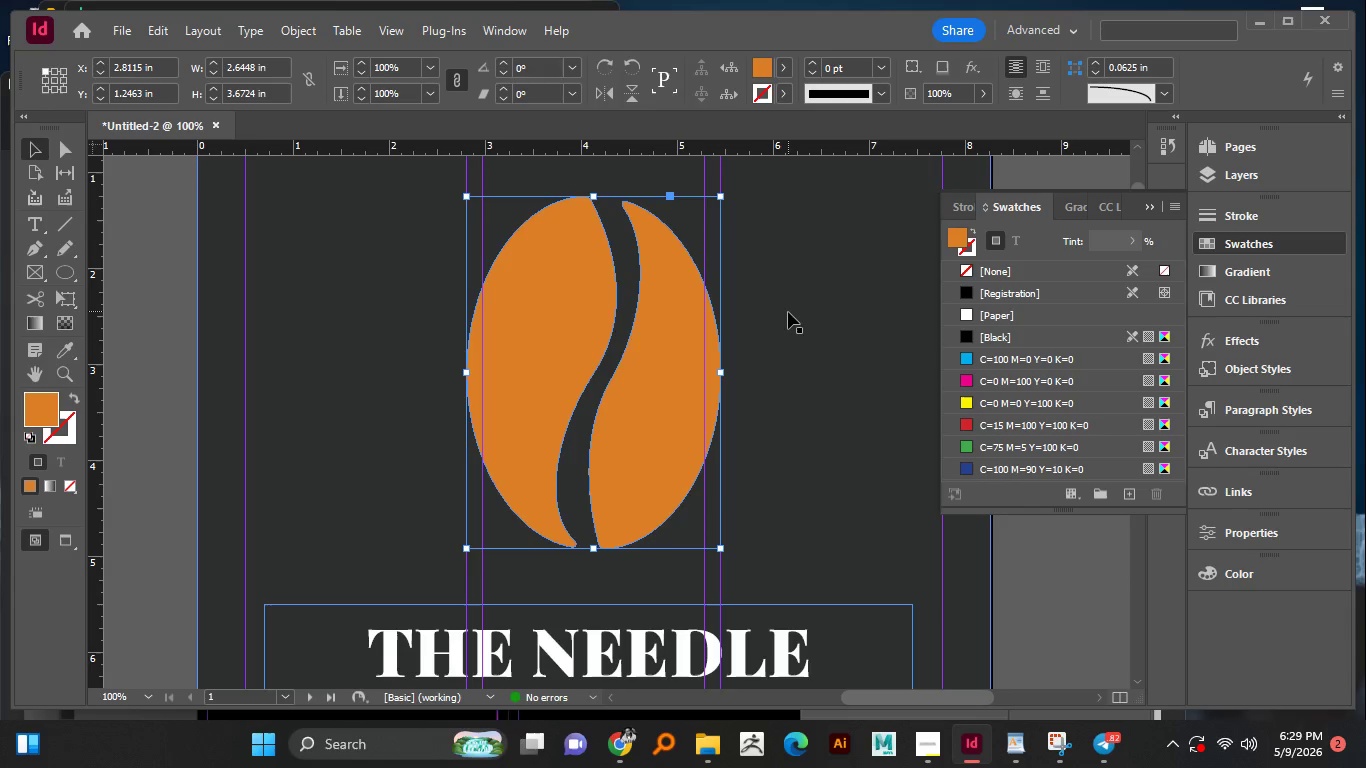 
left_click([788, 312])
 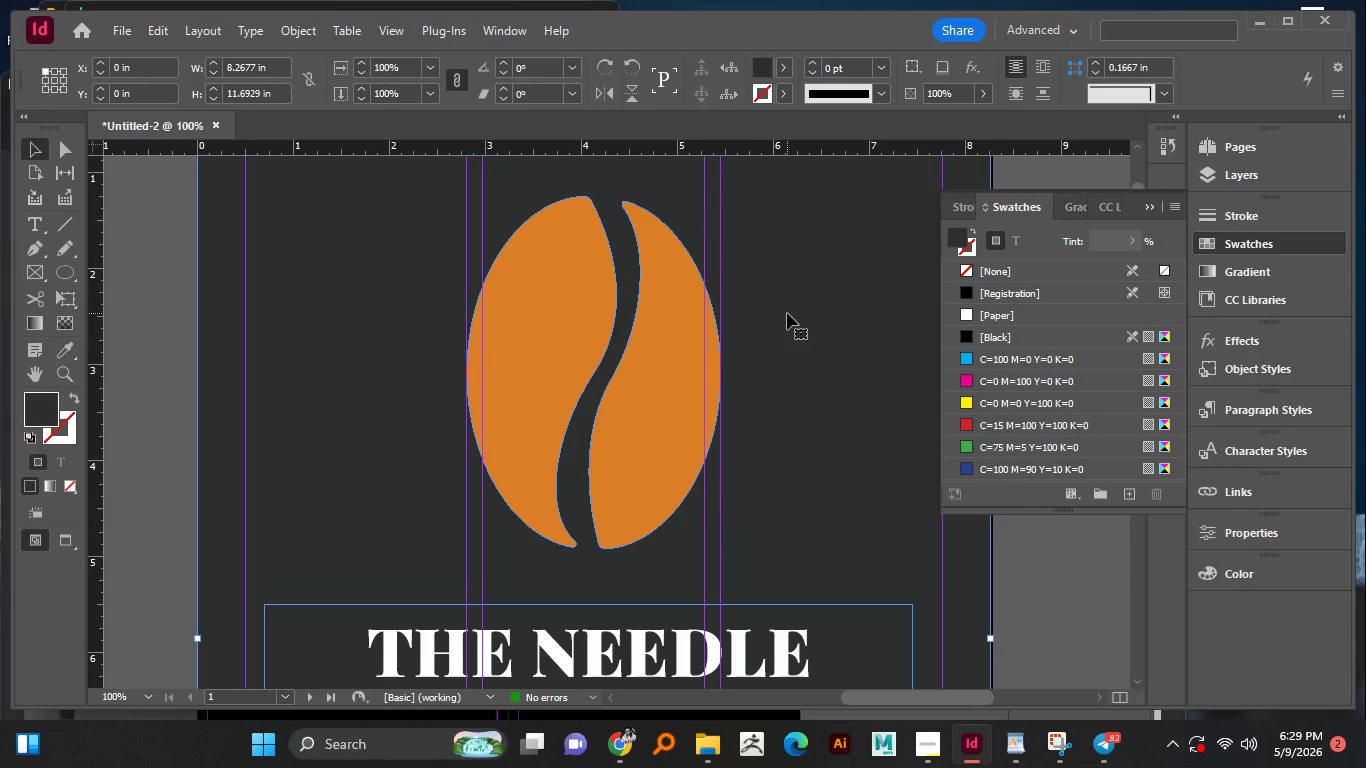 
scroll: coordinate [783, 315], scroll_direction: down, amount: 5.0
 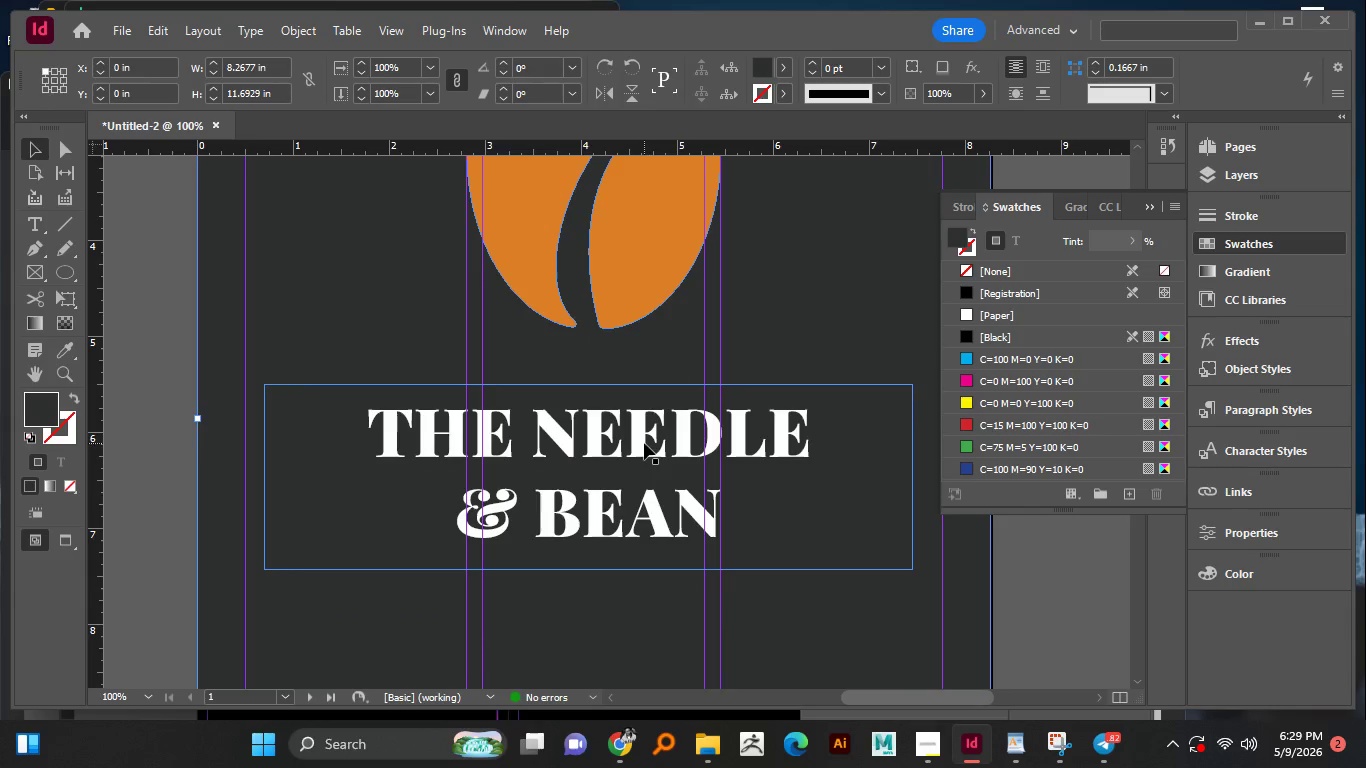 
scroll: coordinate [644, 437], scroll_direction: up, amount: 2.0
 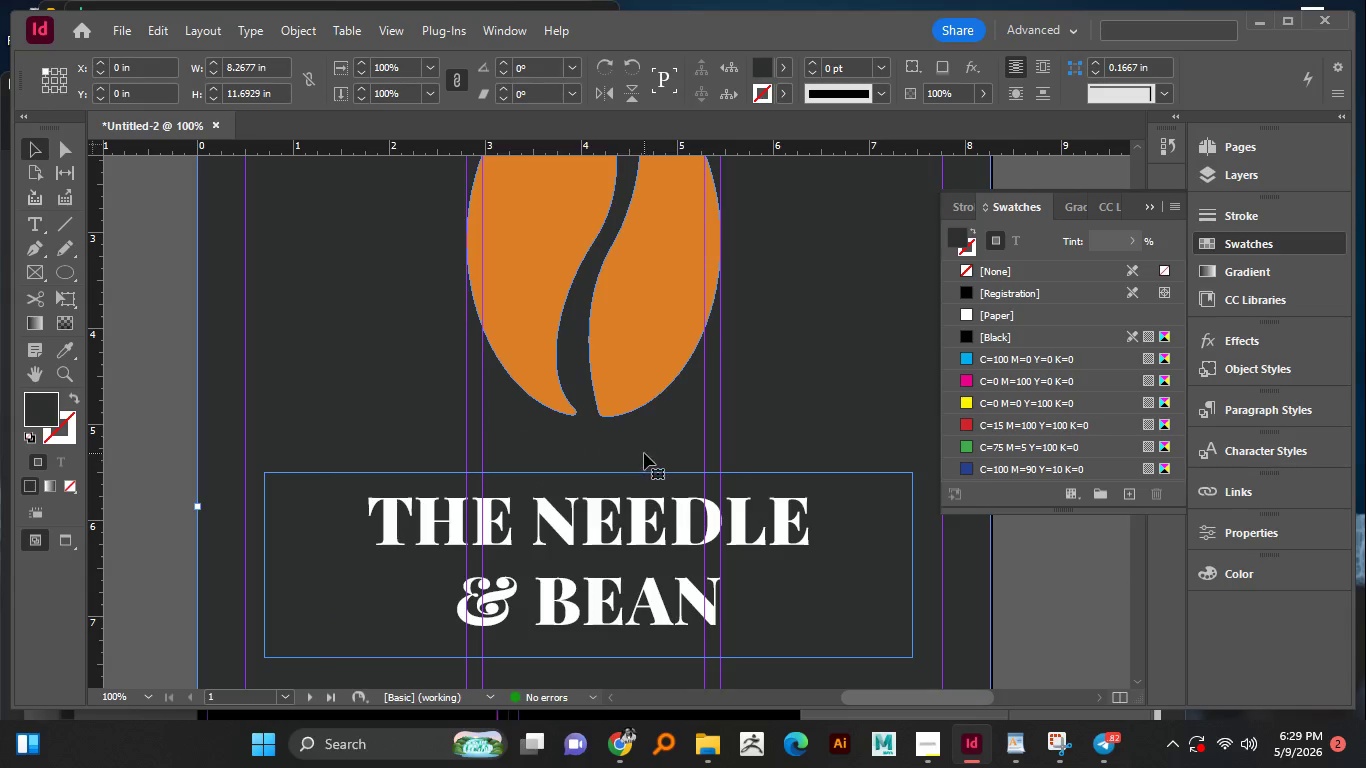 
left_click_drag(start_coordinate=[629, 523], to_coordinate=[628, 507])
 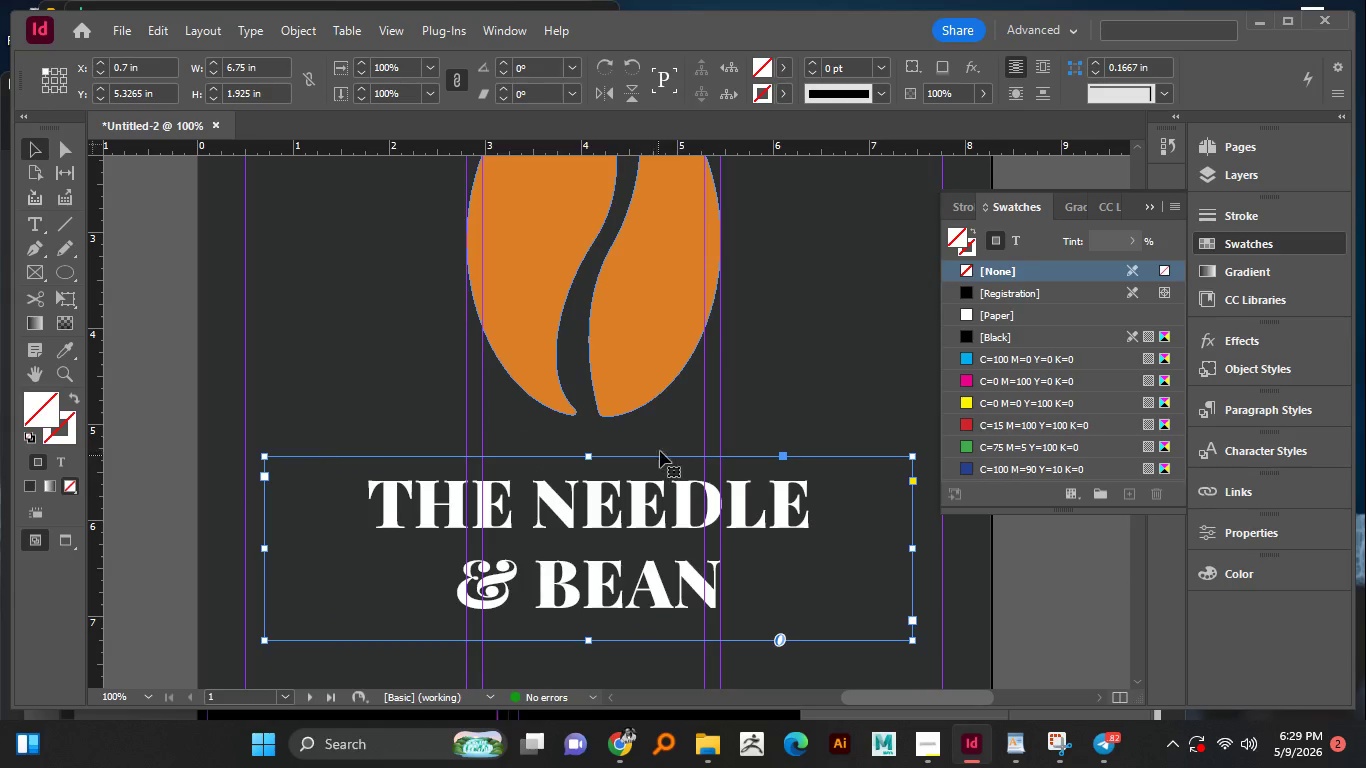 
hold_key(key=ShiftLeft, duration=0.66)
 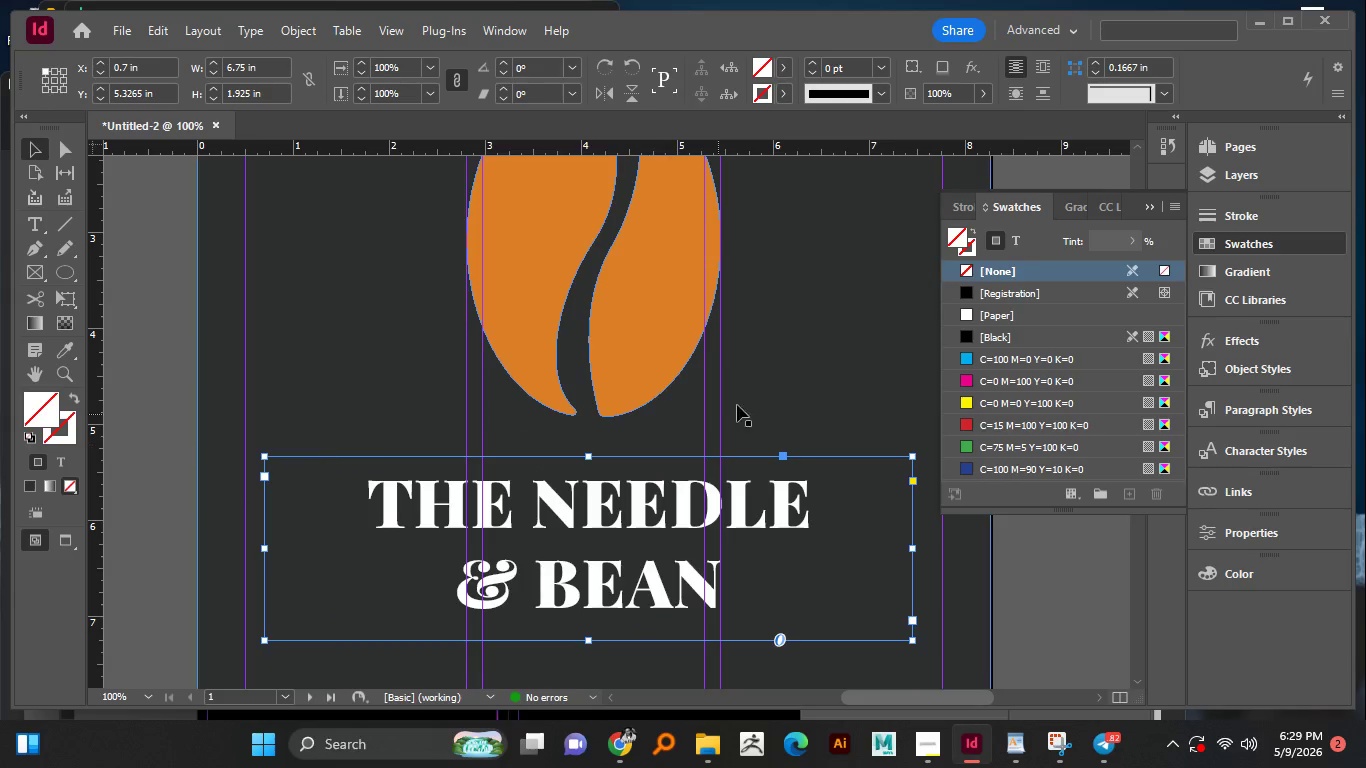 
left_click([779, 381])
 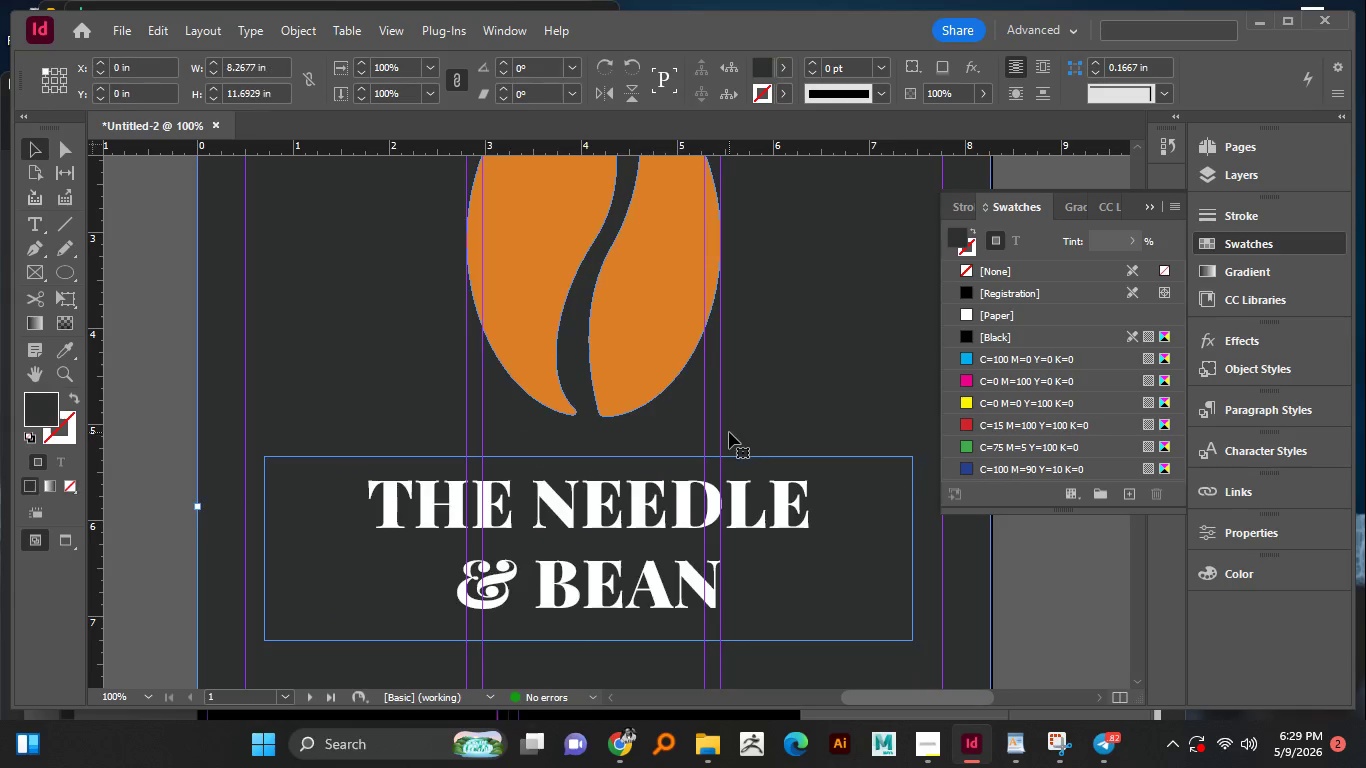 
scroll: coordinate [729, 432], scroll_direction: up, amount: 3.0
 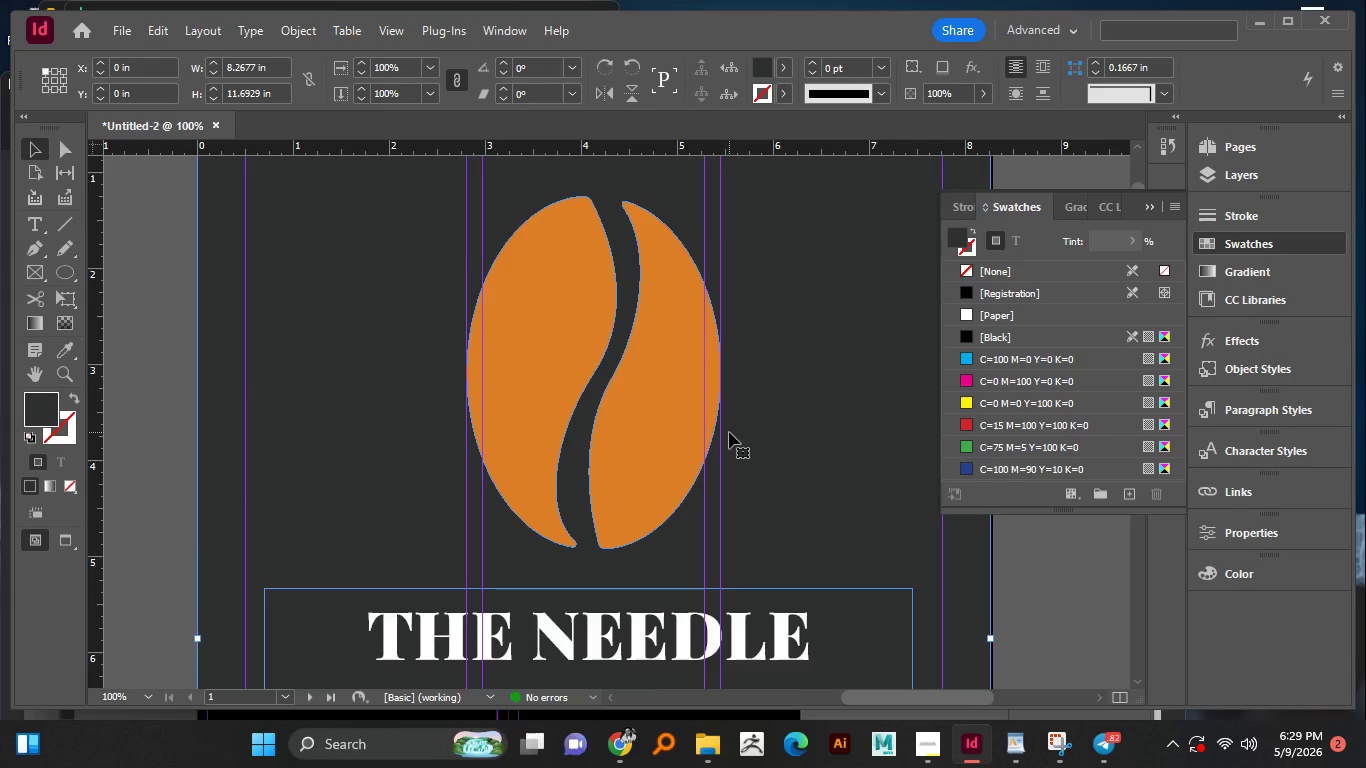 
hold_key(key=AltLeft, duration=0.44)
scroll: coordinate [729, 432], scroll_direction: down, amount: 1.0
 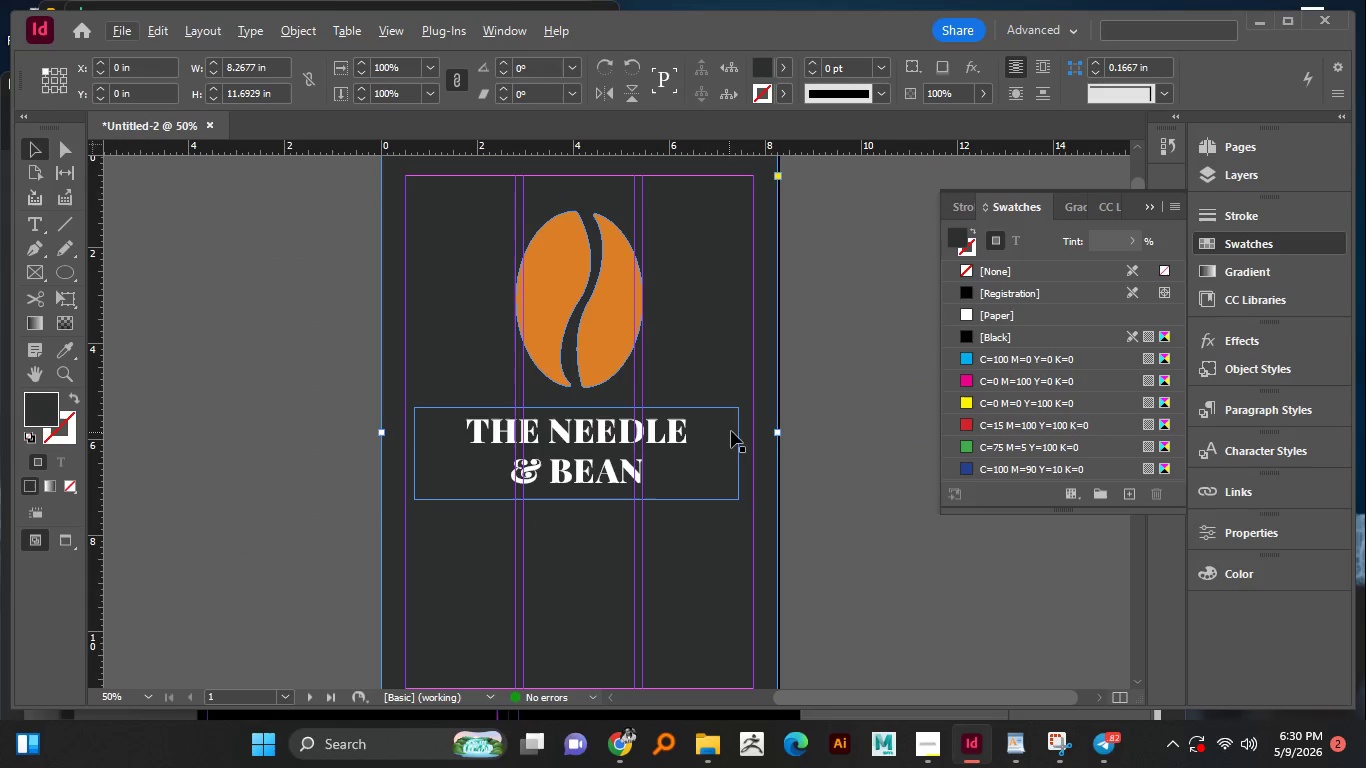 
left_click([813, 358])
 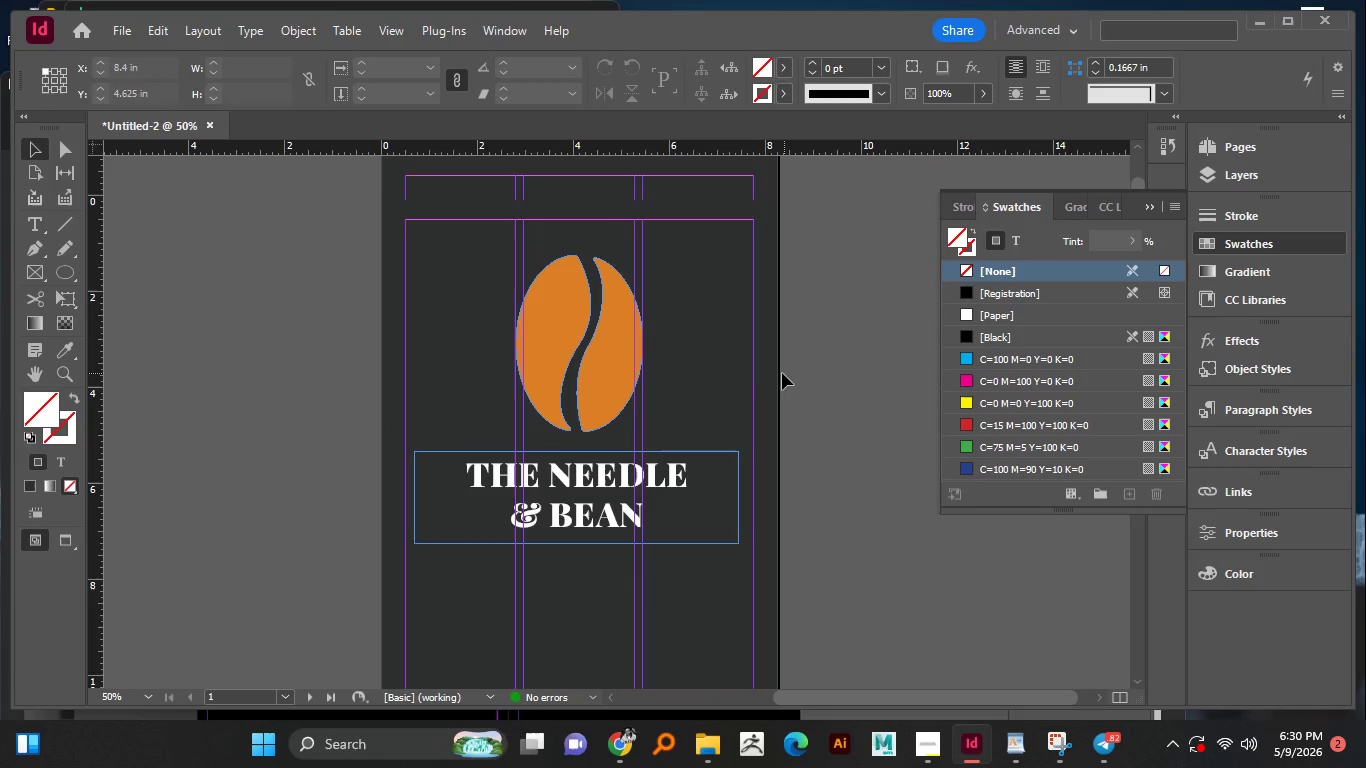 
scroll: coordinate [784, 373], scroll_direction: up, amount: 1.0
 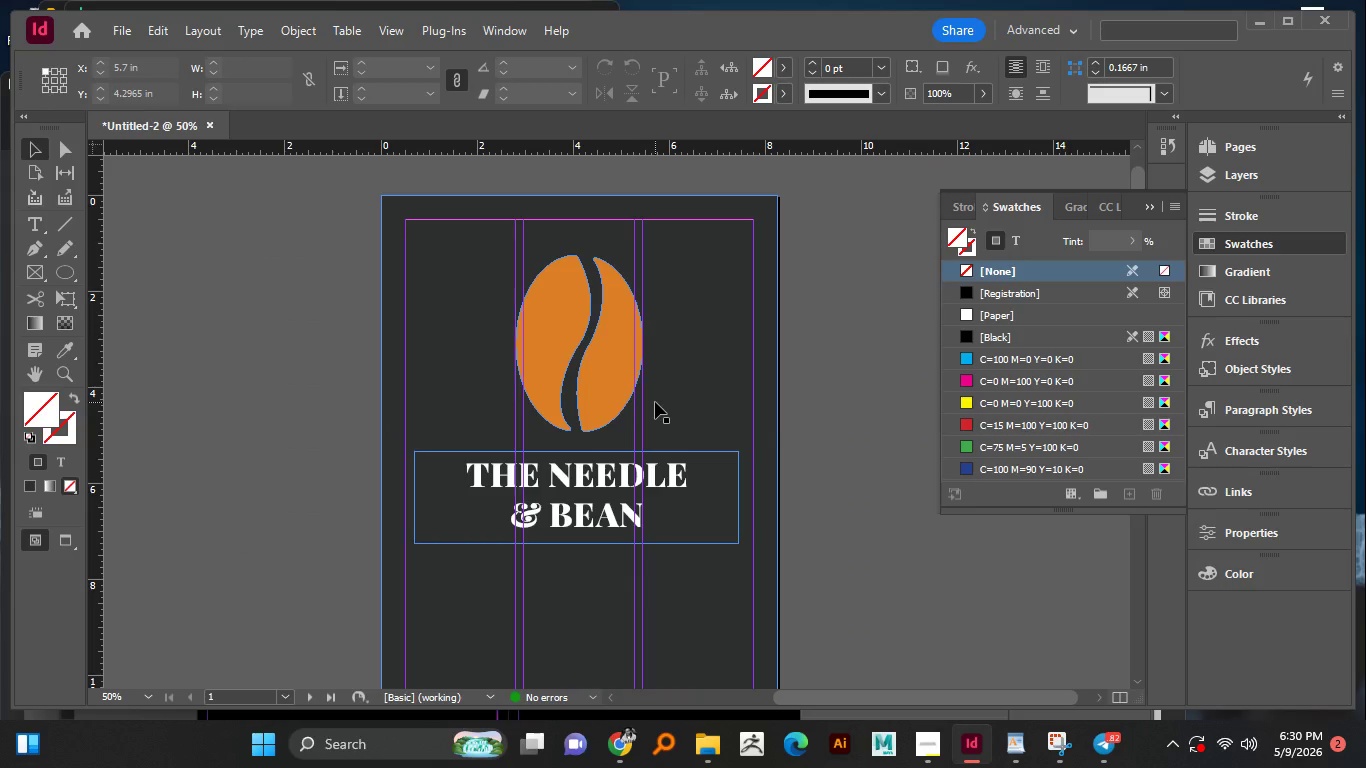 
key(W)
 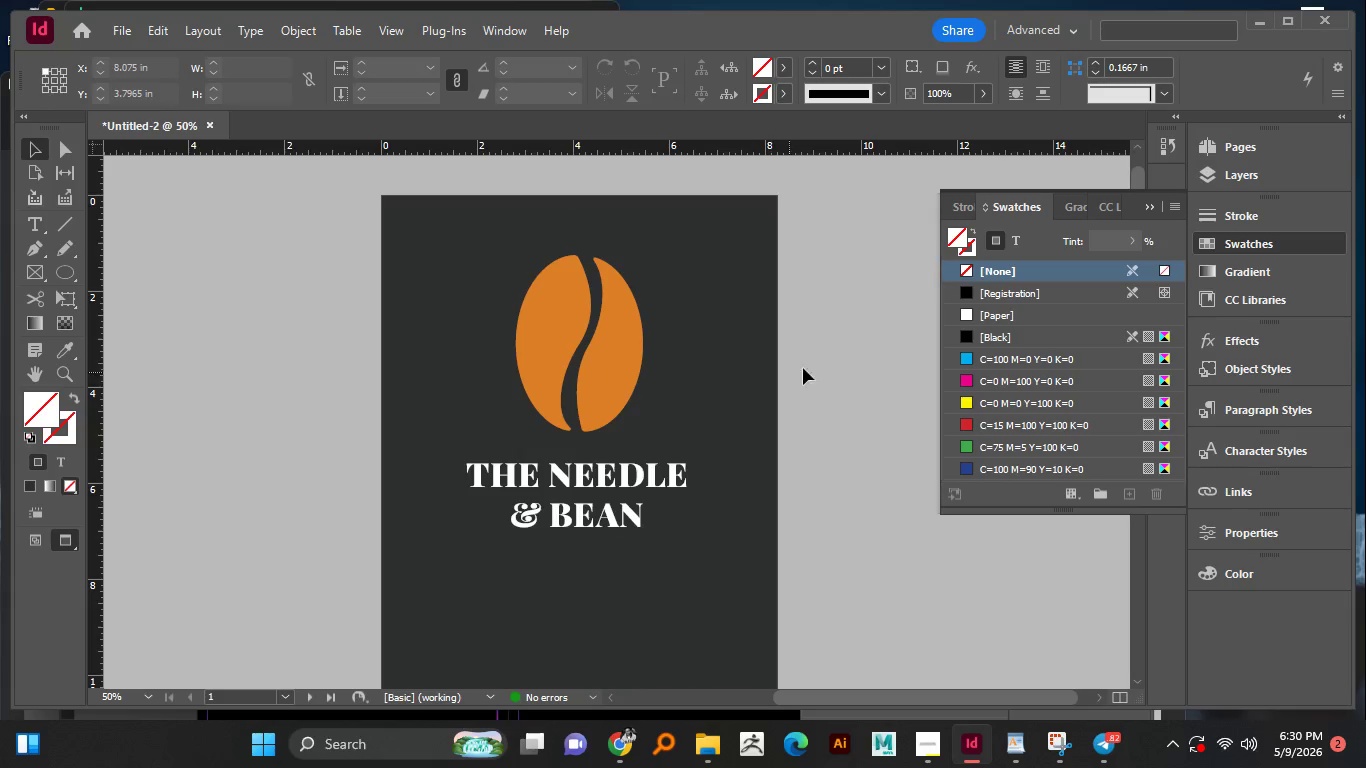 
left_click([831, 359])
 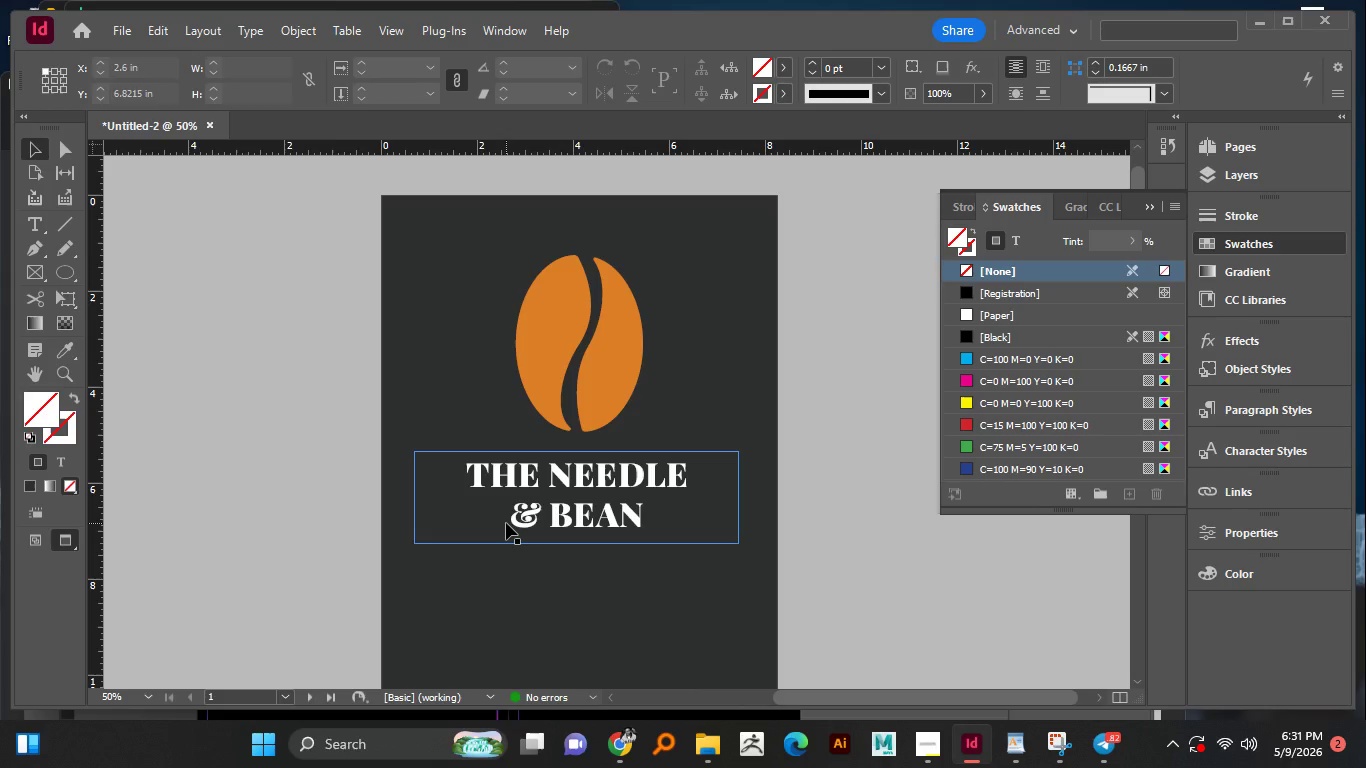 
wait(64.67)
 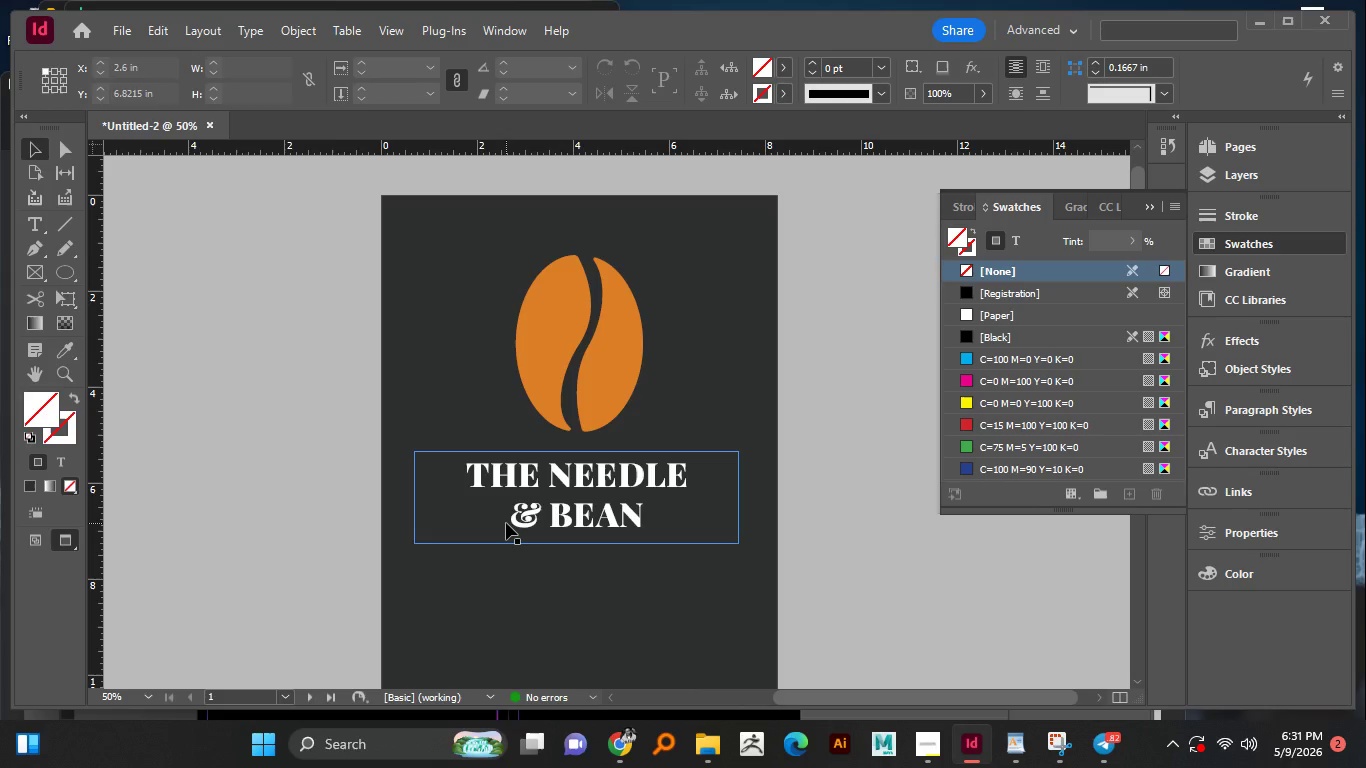 
double_click([515, 473])
 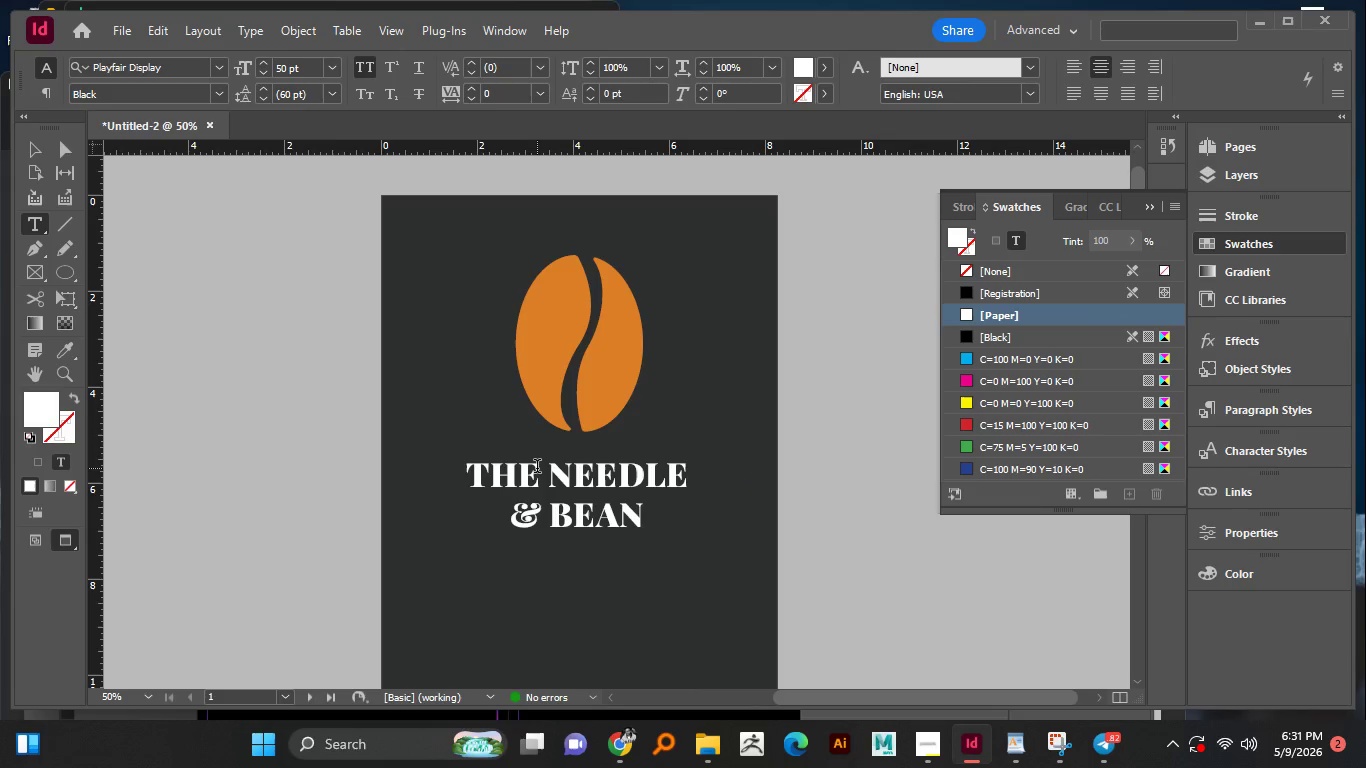 
wait(5.61)
 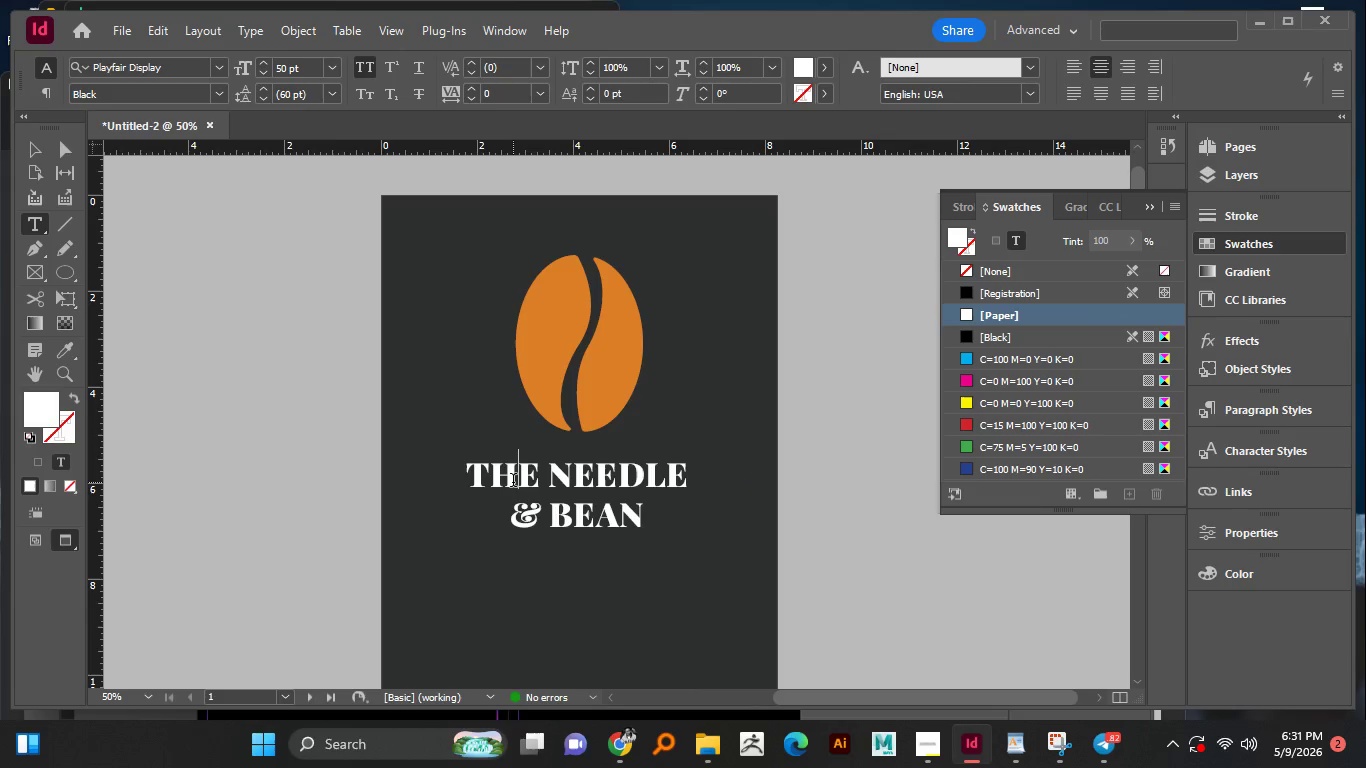 
left_click_drag(start_coordinate=[537, 470], to_coordinate=[427, 466])
 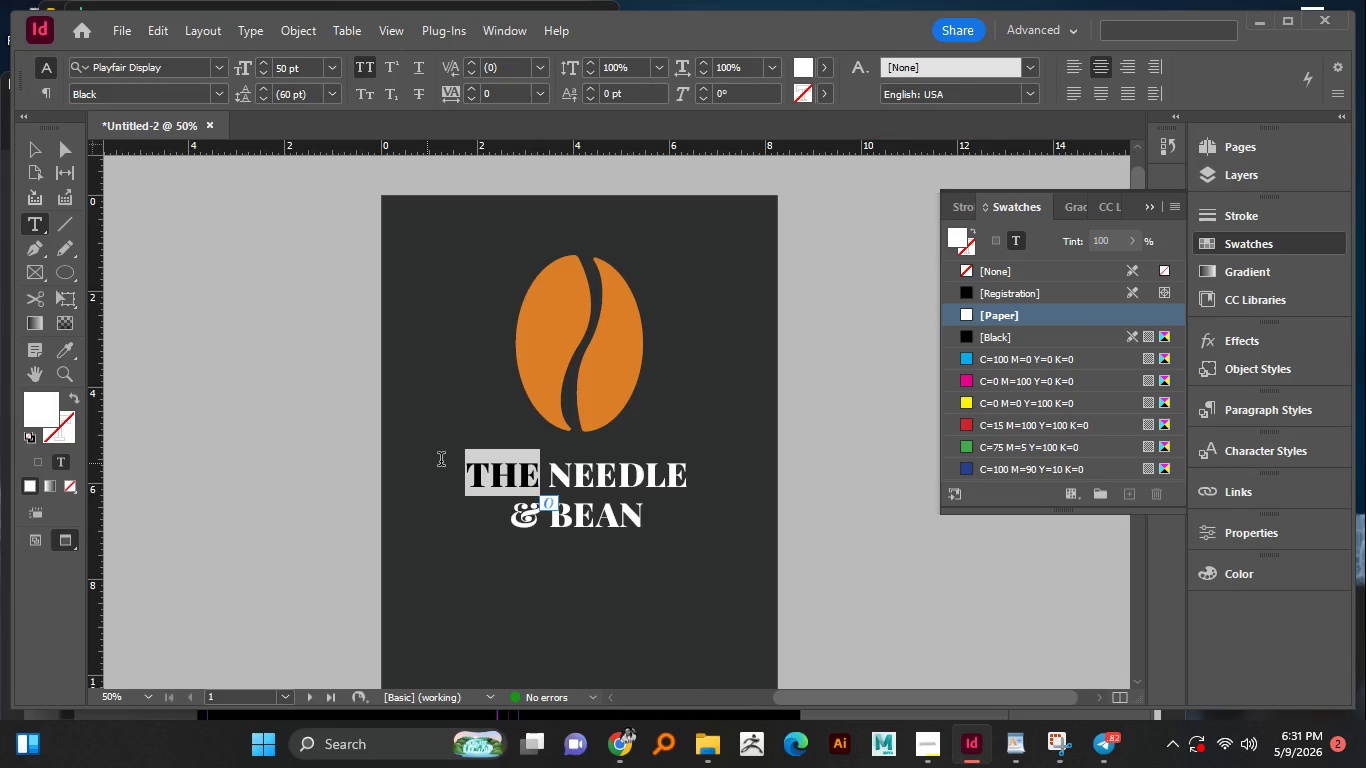 
key(Control+X)
 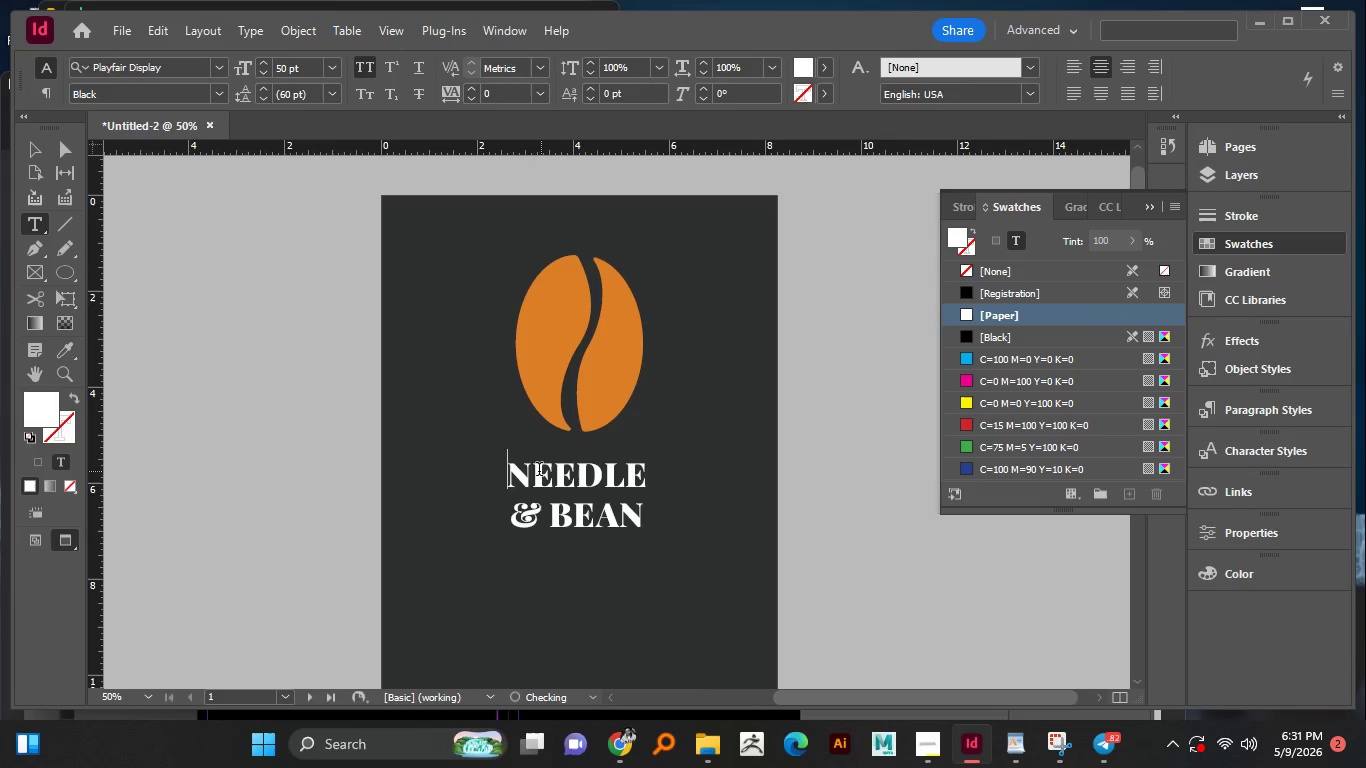 
left_click([532, 472])
 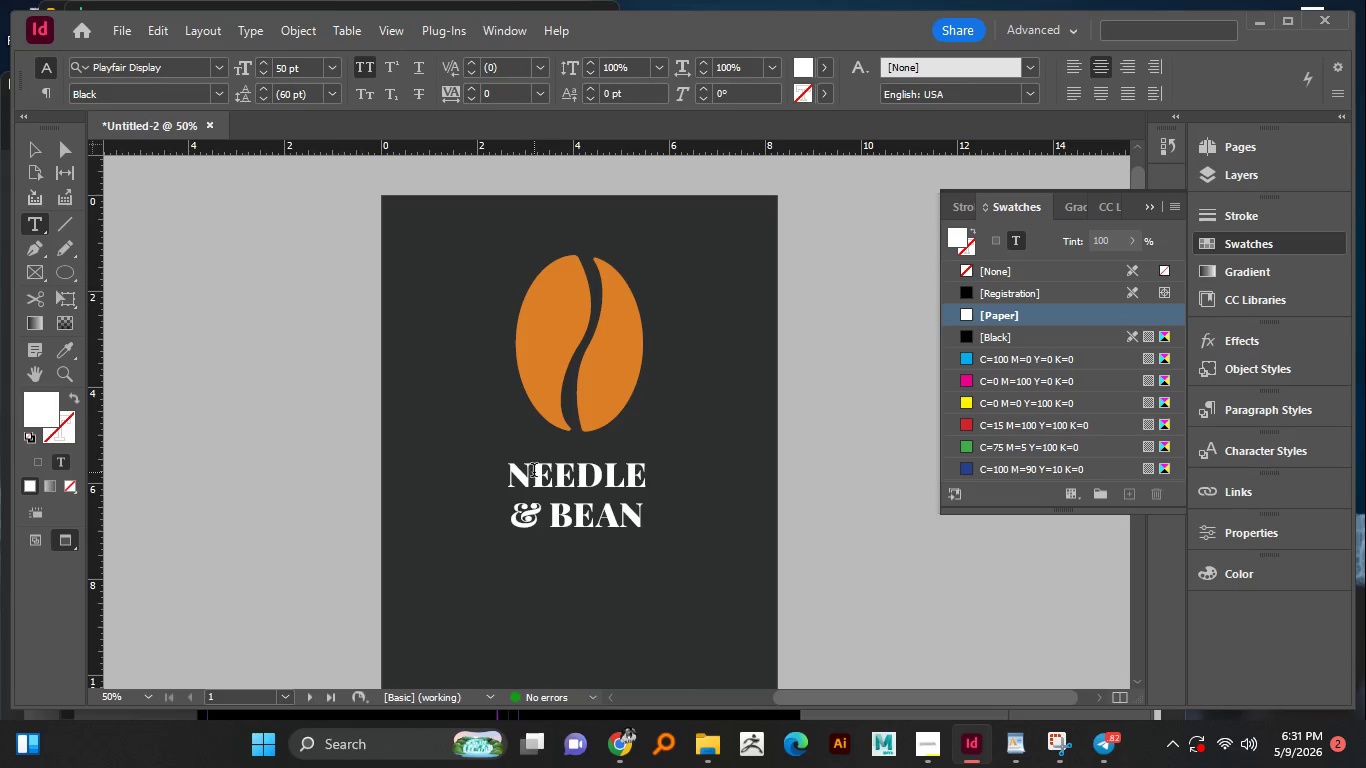 
left_click_drag(start_coordinate=[535, 472], to_coordinate=[668, 477])
 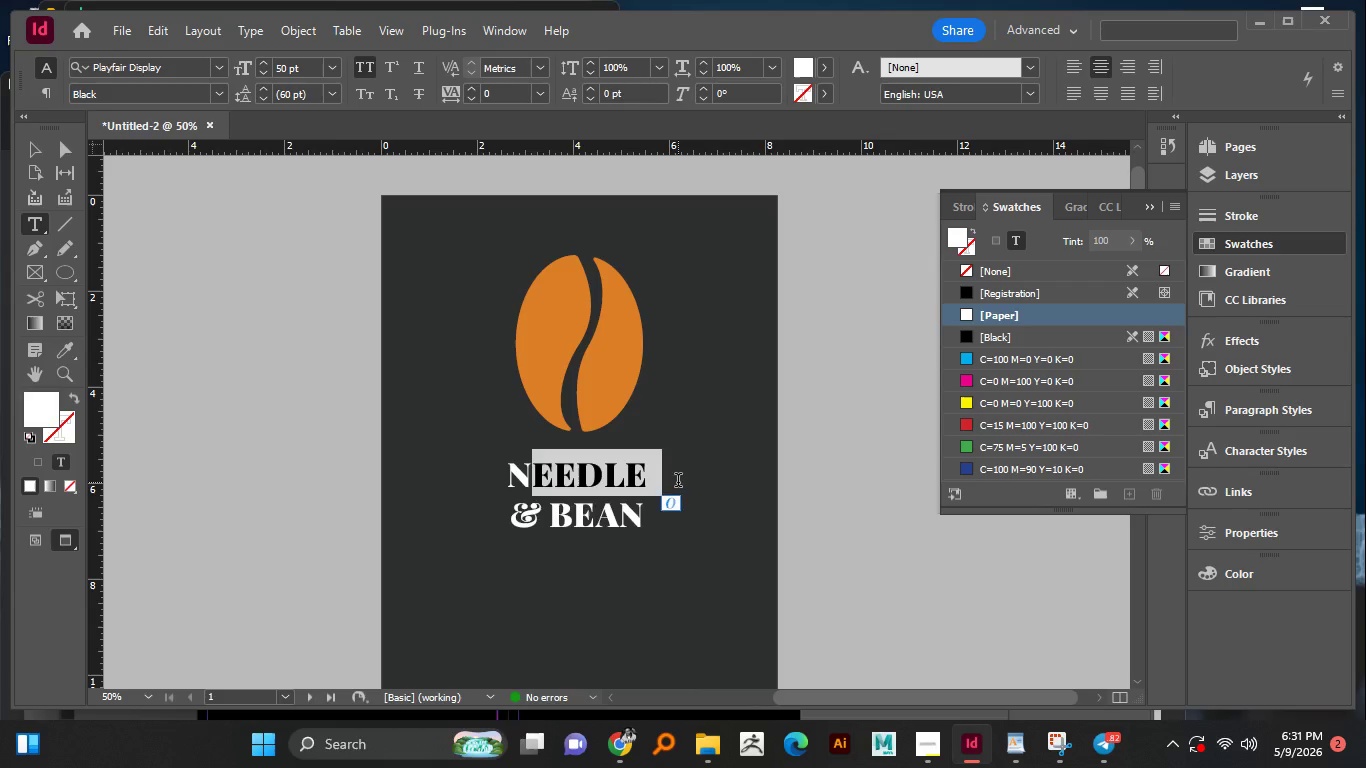 
type(ee)
key(Backspace)
key(Backspace)
key(Backspace)
type(Needle)
 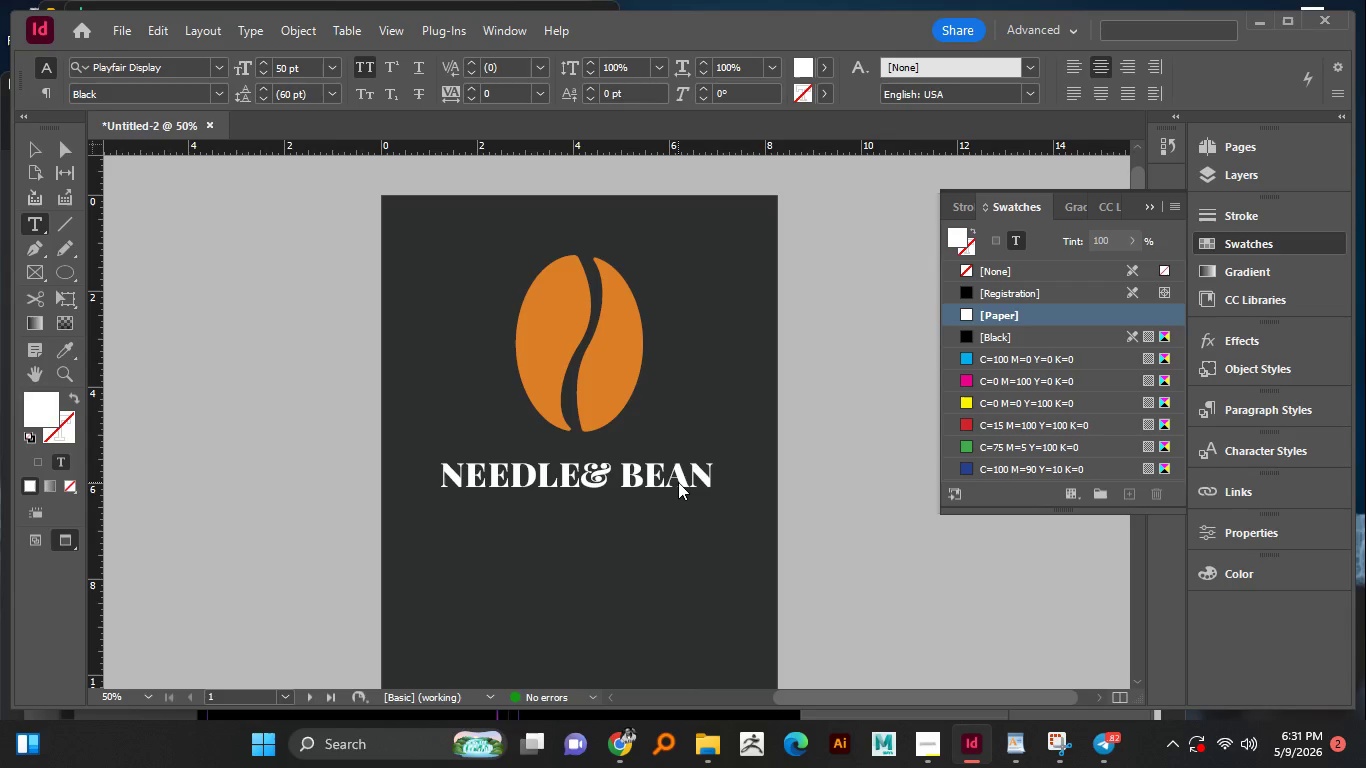 
key(Enter)
 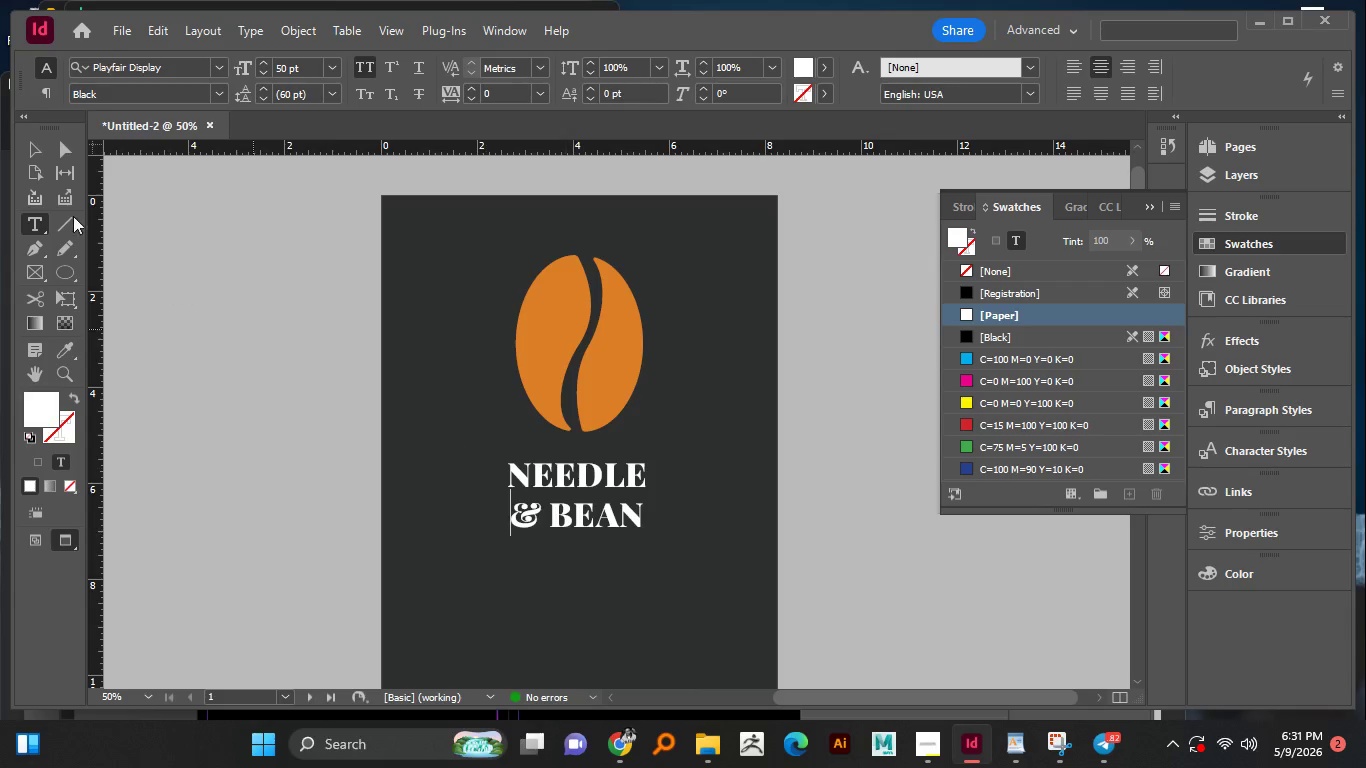 
left_click([28, 153])
 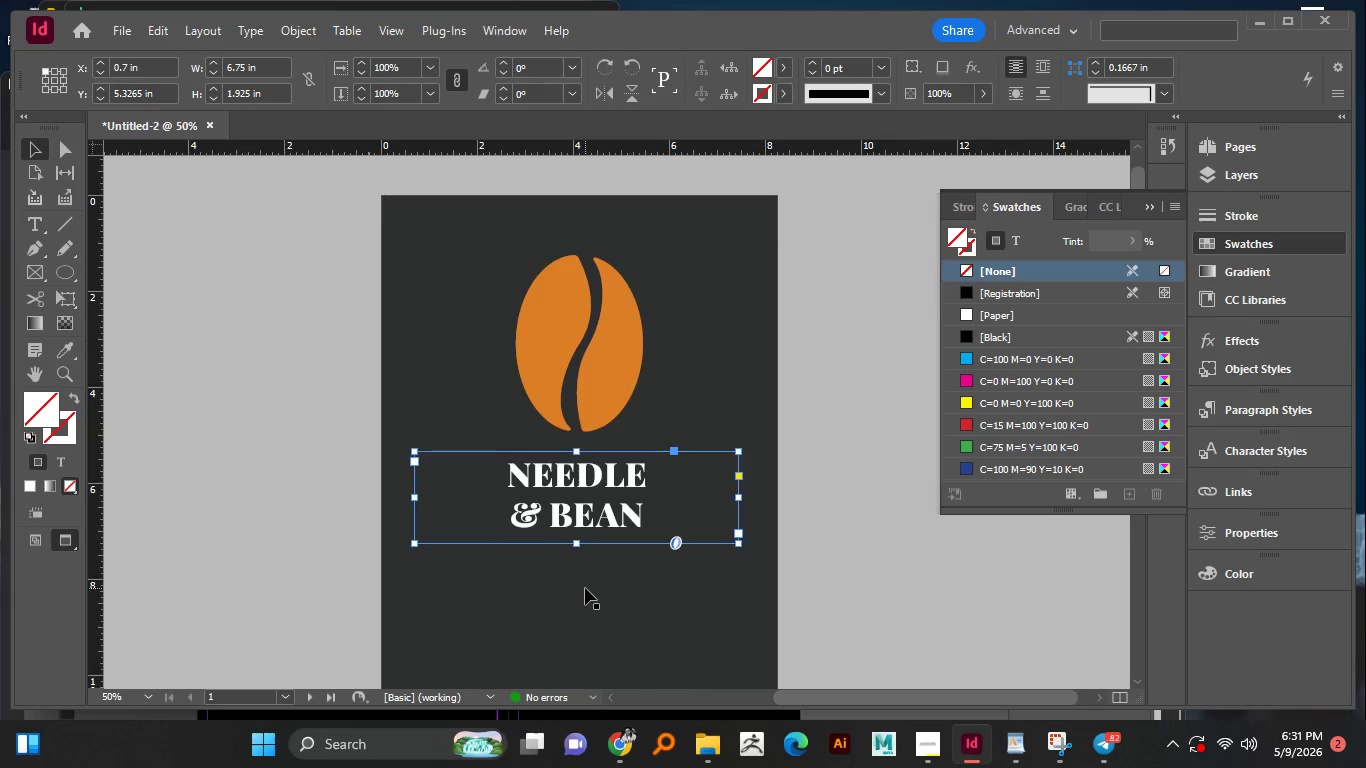 
scroll: coordinate [586, 578], scroll_direction: up, amount: 2.0
 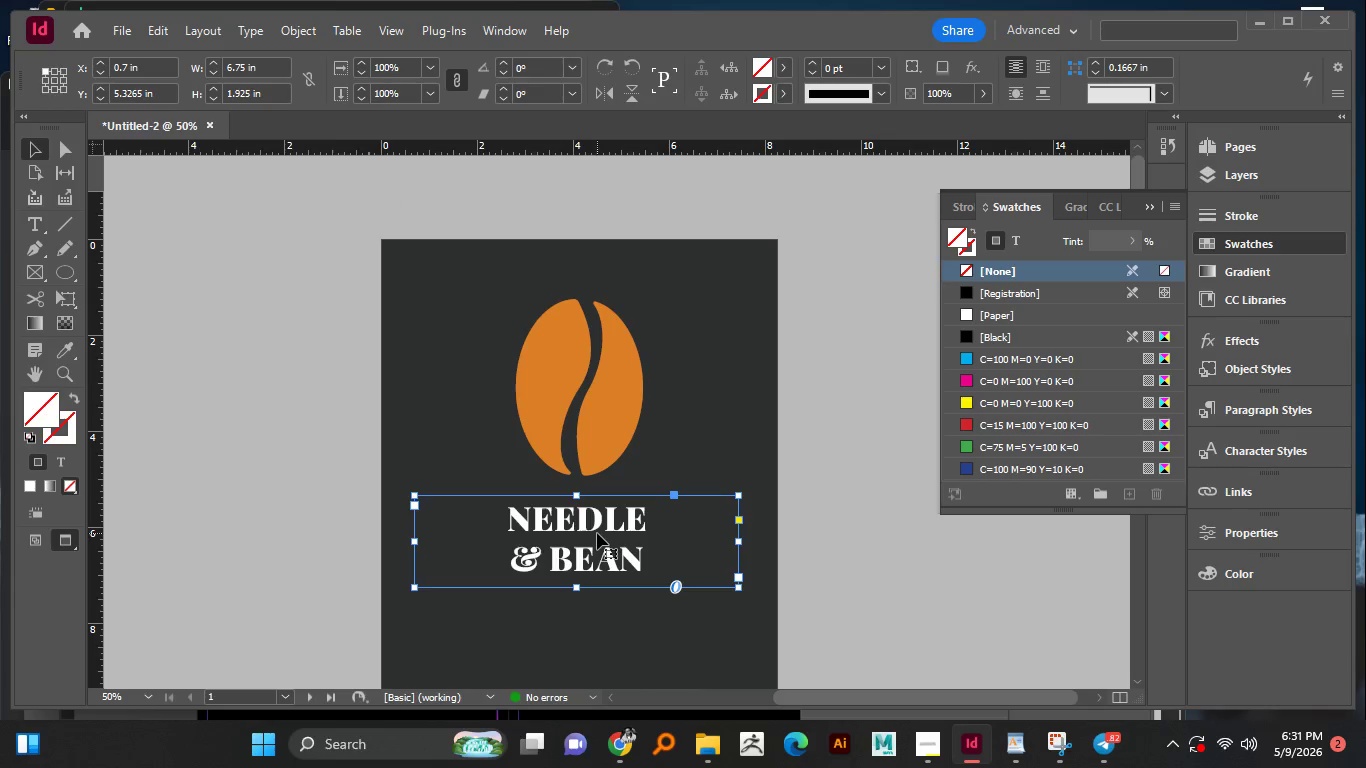 
left_click_drag(start_coordinate=[597, 533], to_coordinate=[605, 589])
 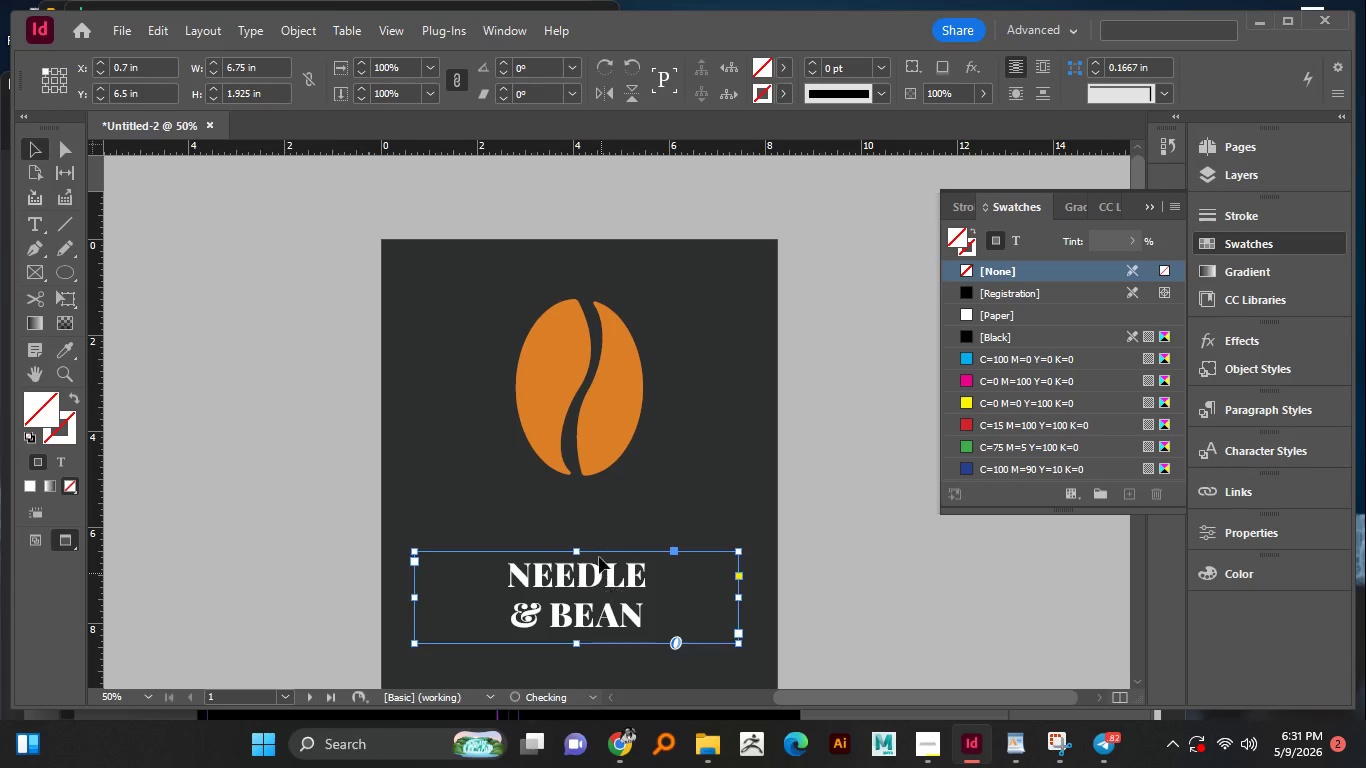 
hold_key(key=ShiftLeft, duration=0.53)
 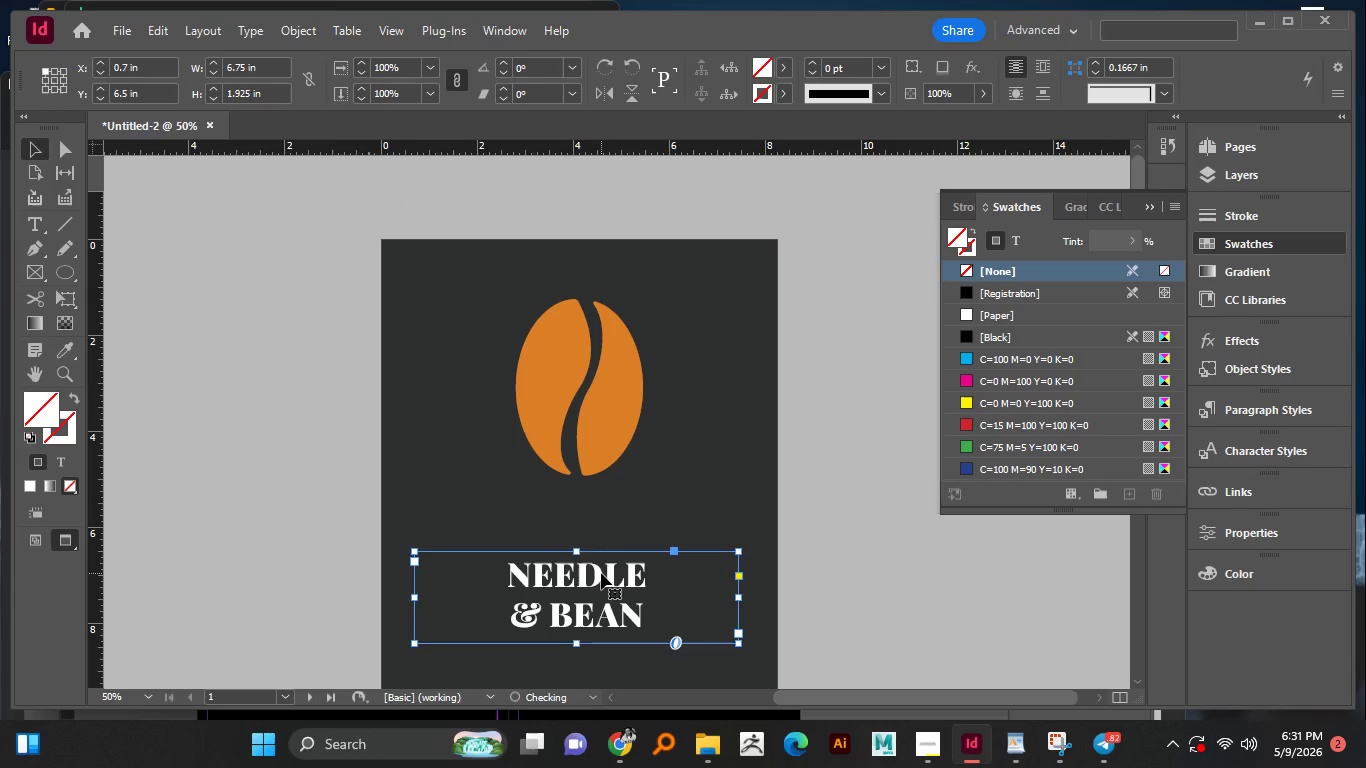 
left_click_drag(start_coordinate=[601, 573], to_coordinate=[594, 508])
 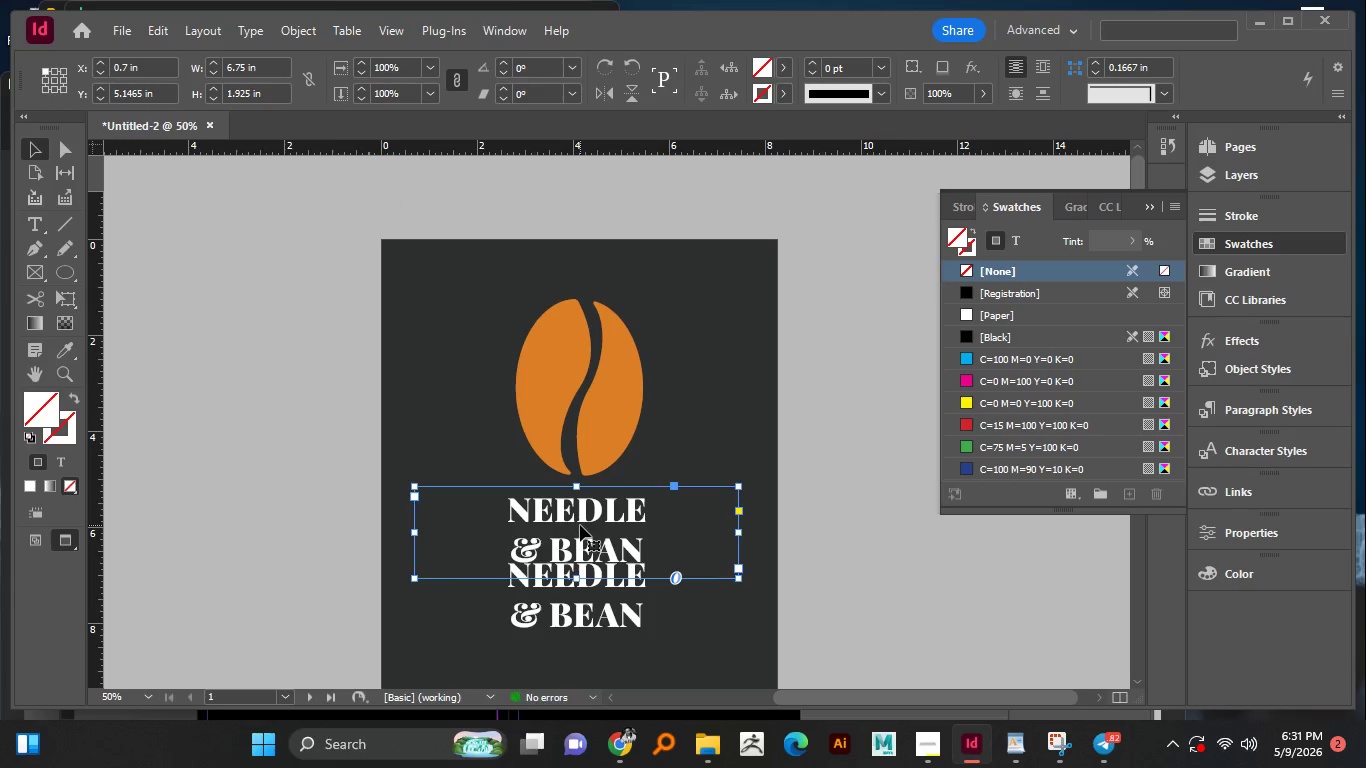 
hold_key(key=AltLeft, duration=0.69)
 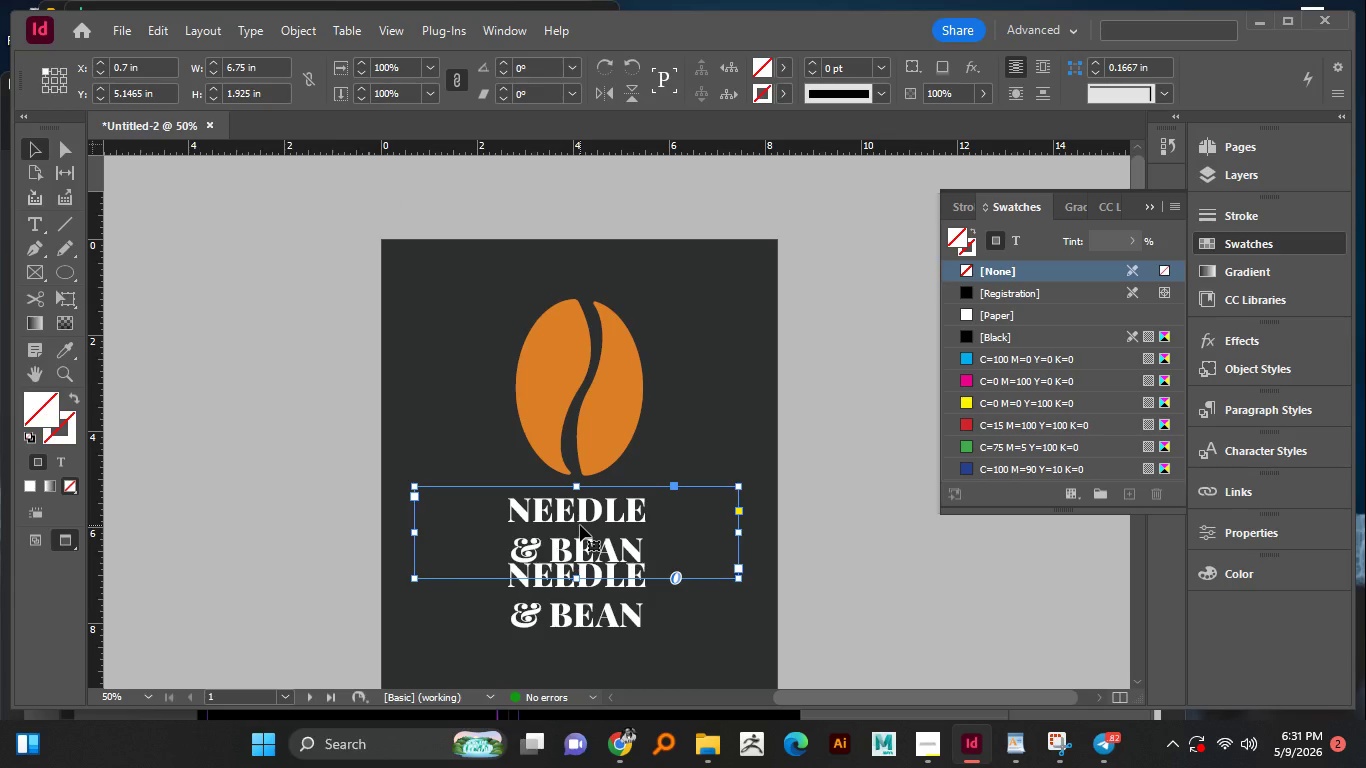 
hold_key(key=ShiftLeft, duration=0.45)
 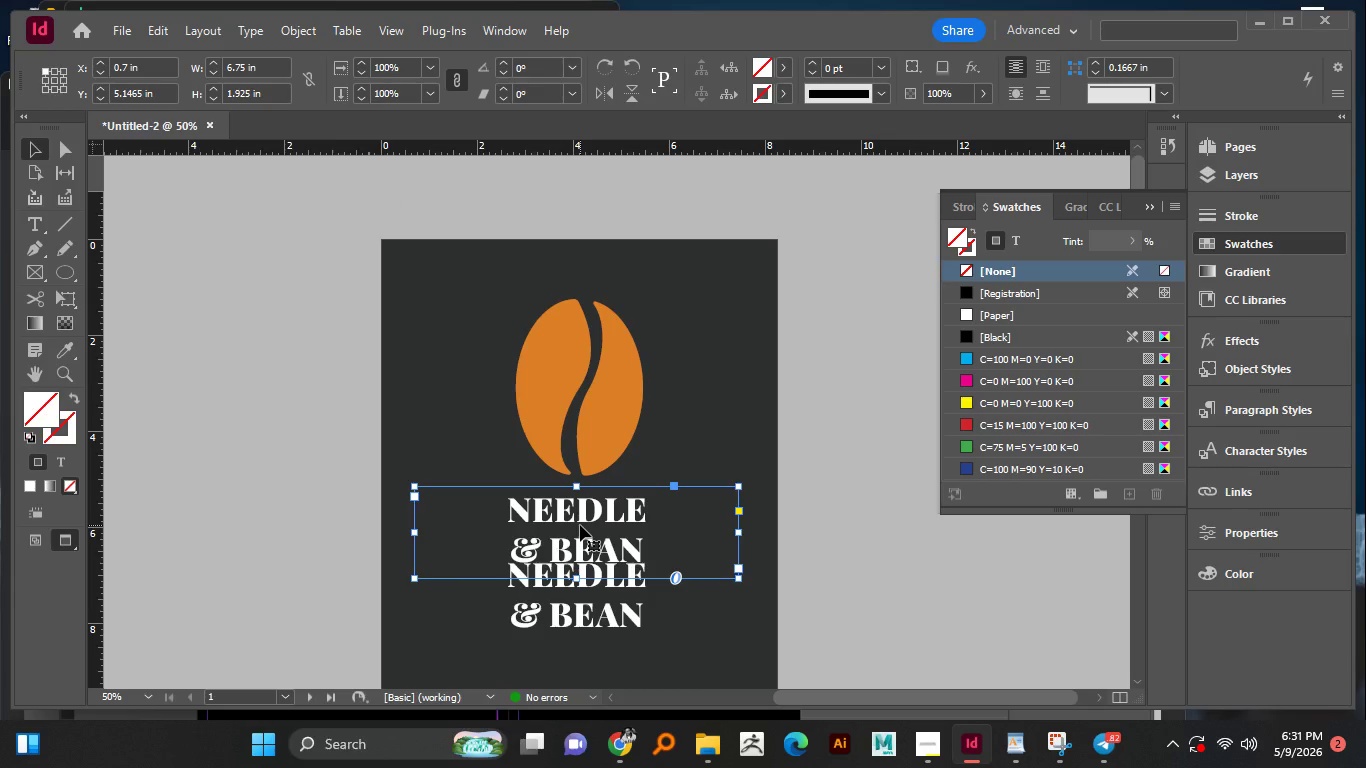 
double_click([580, 525])
 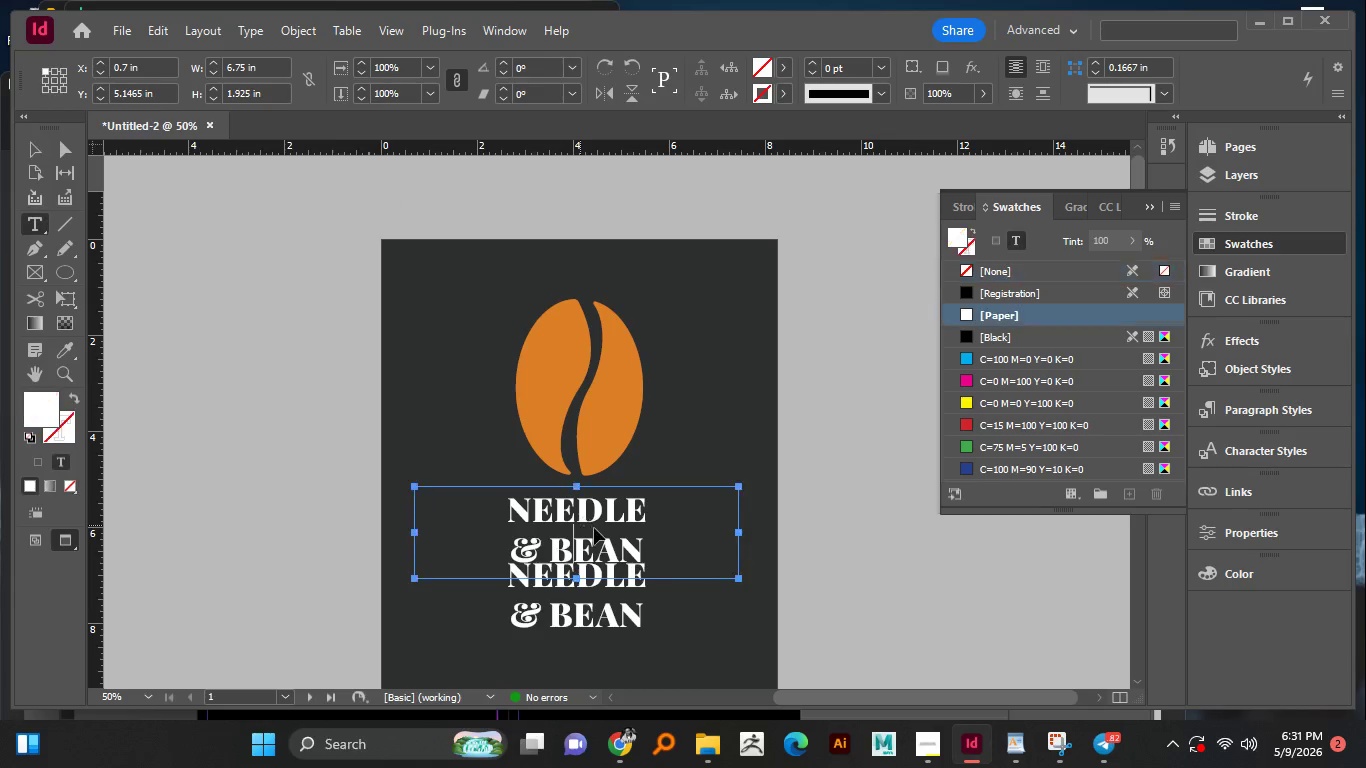 
key(Control+A)
 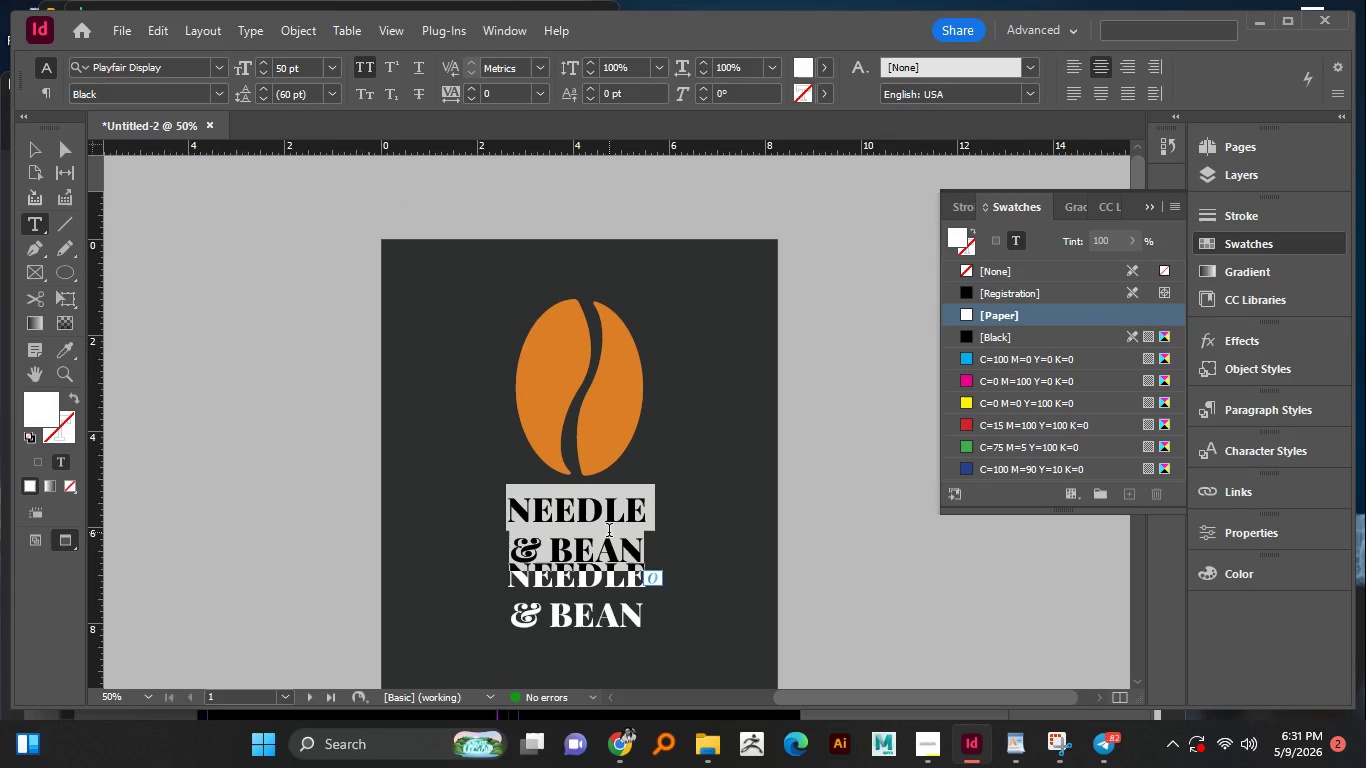 
key(Control+V)
 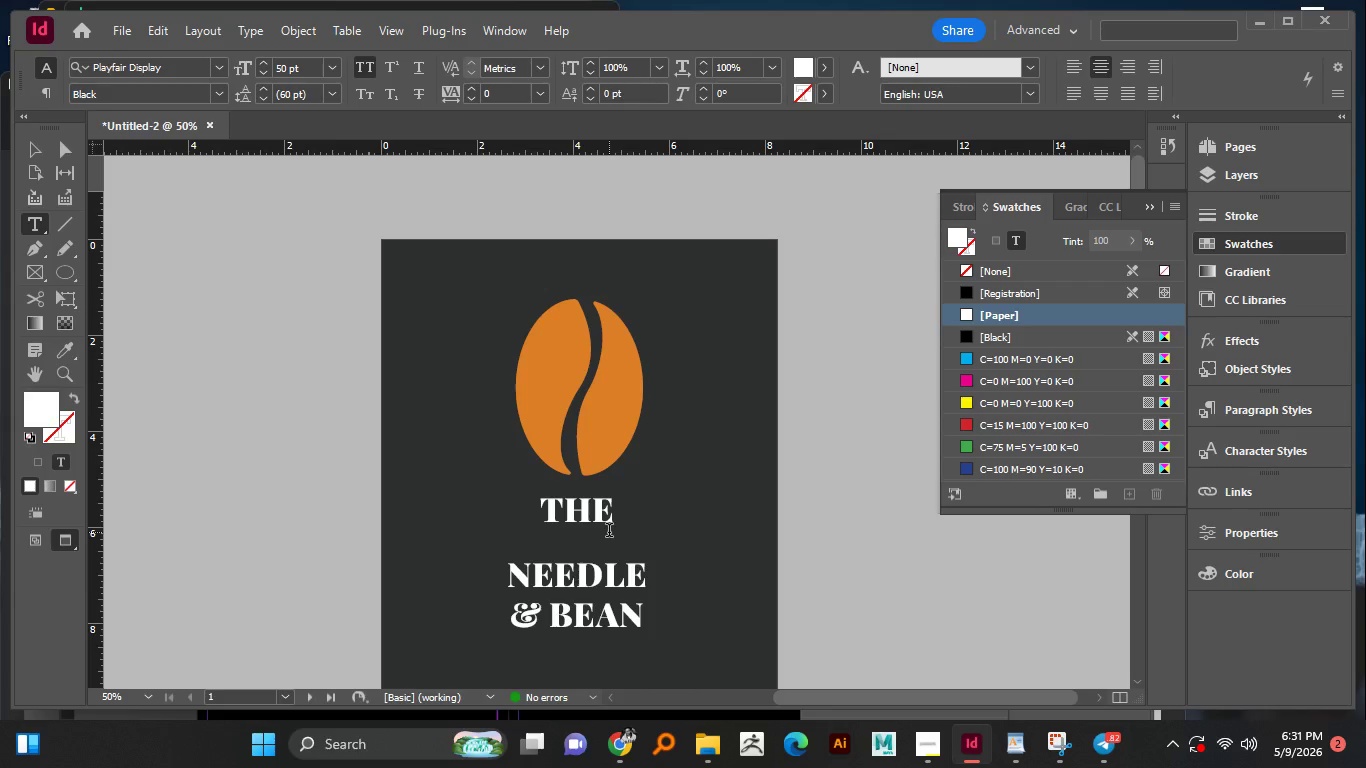 
scroll: coordinate [609, 532], scroll_direction: down, amount: 1.0
 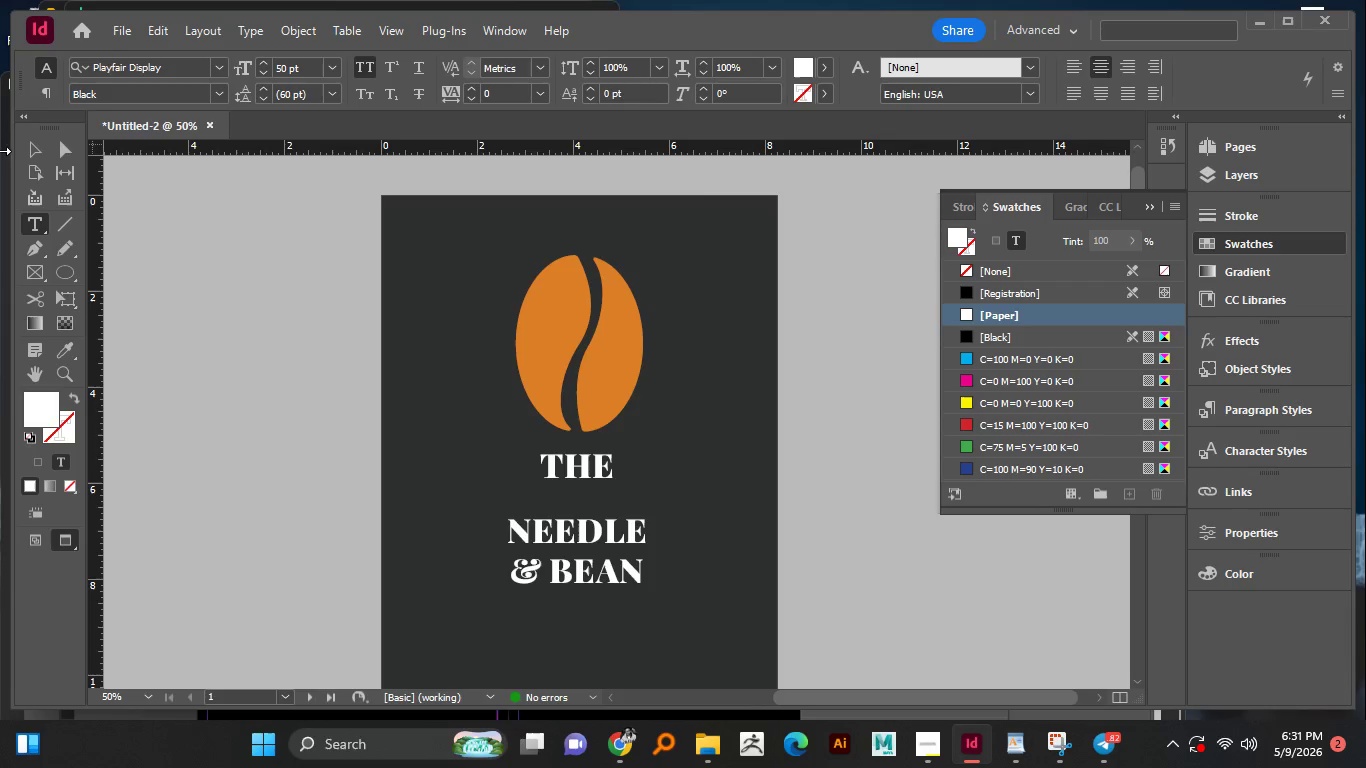 
left_click([29, 148])
 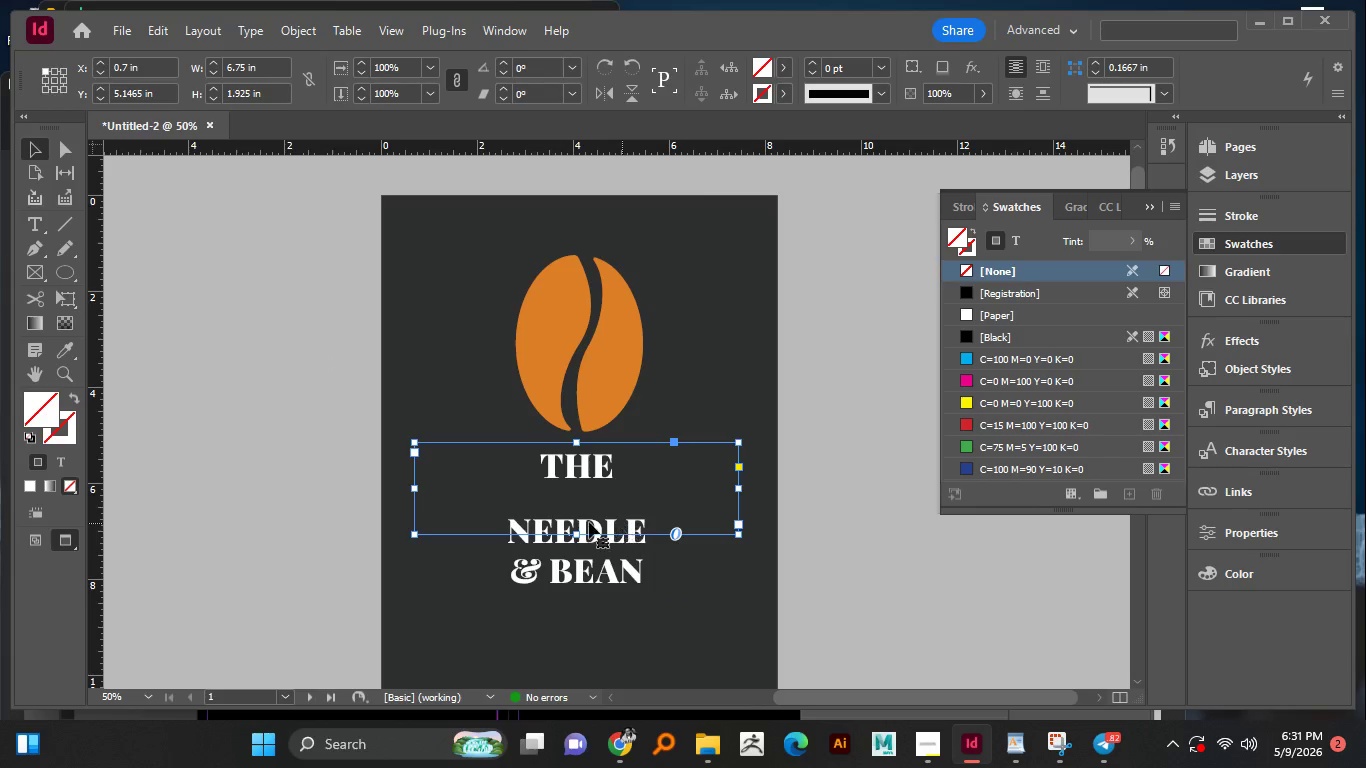 
wait(6.12)
 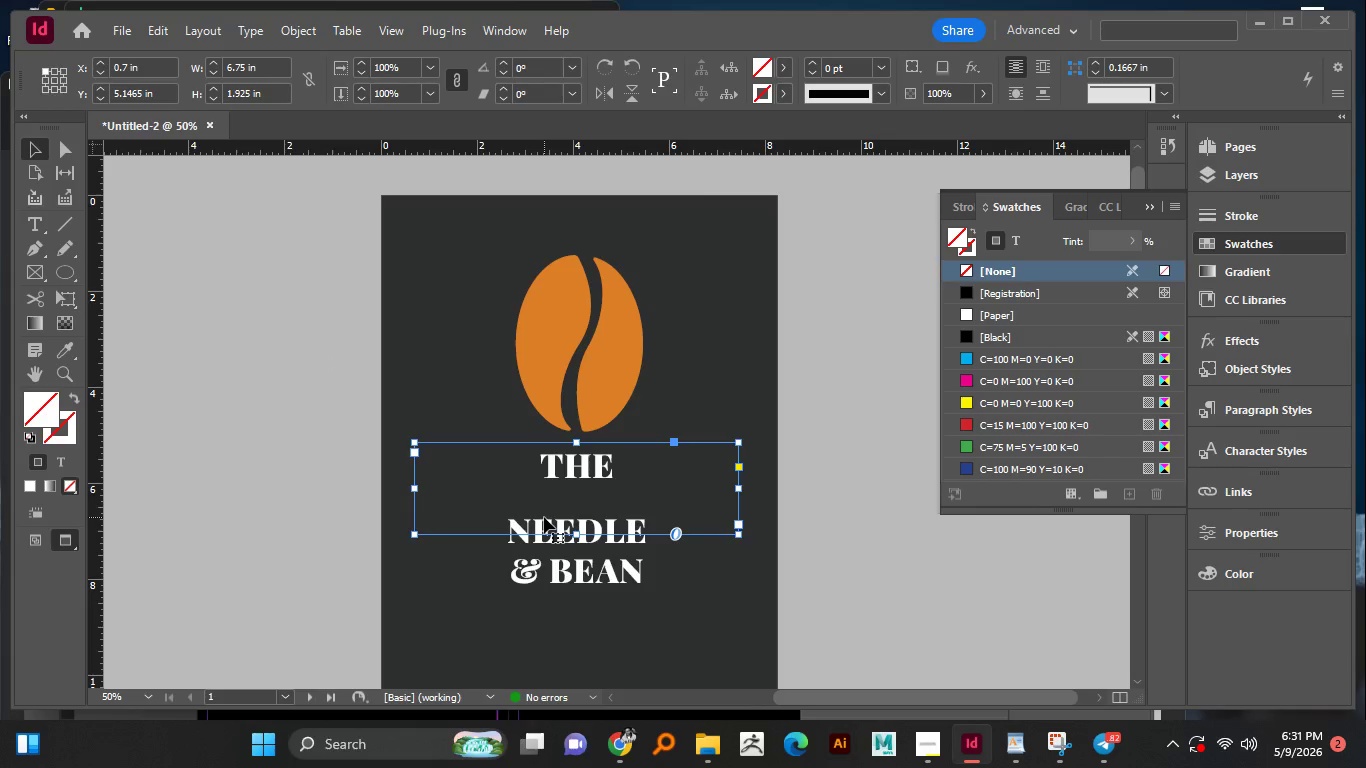 
left_click_drag(start_coordinate=[581, 536], to_coordinate=[579, 491])
 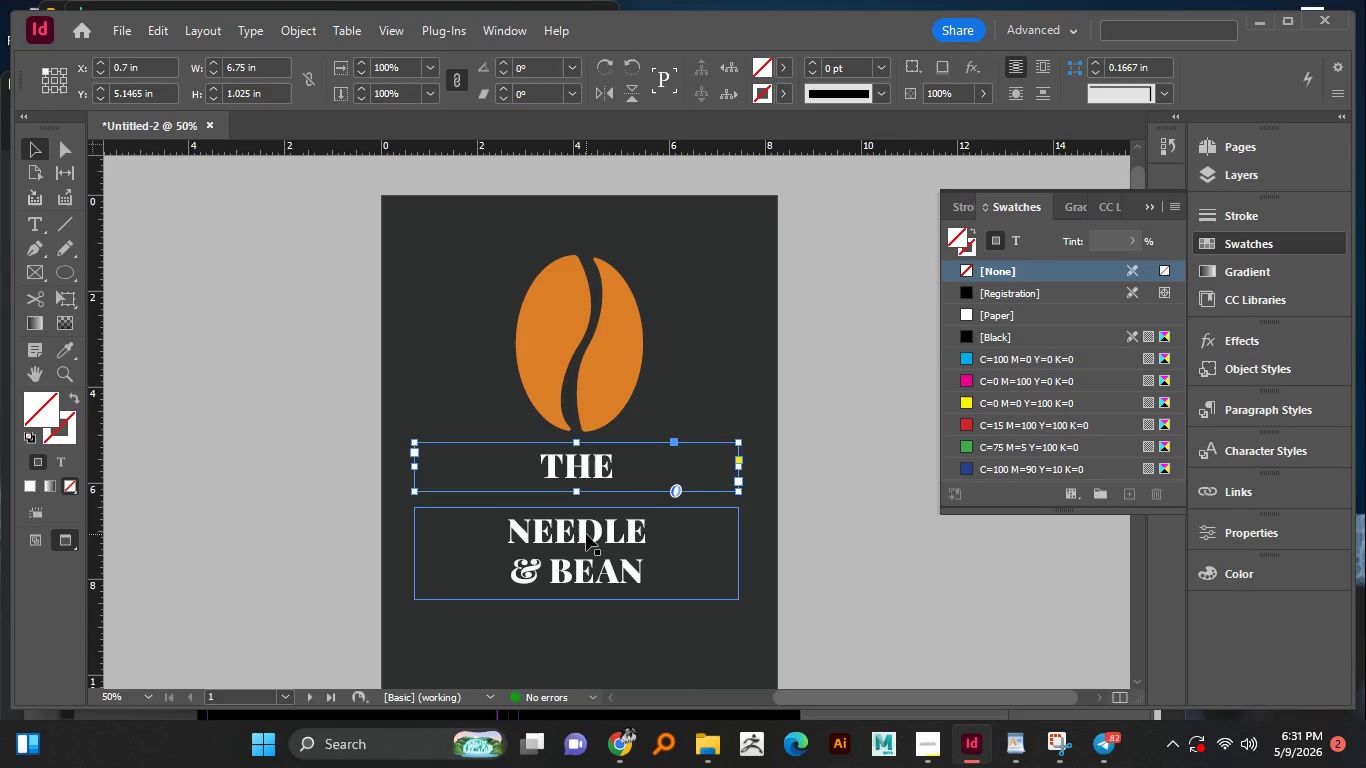 
left_click([586, 535])
 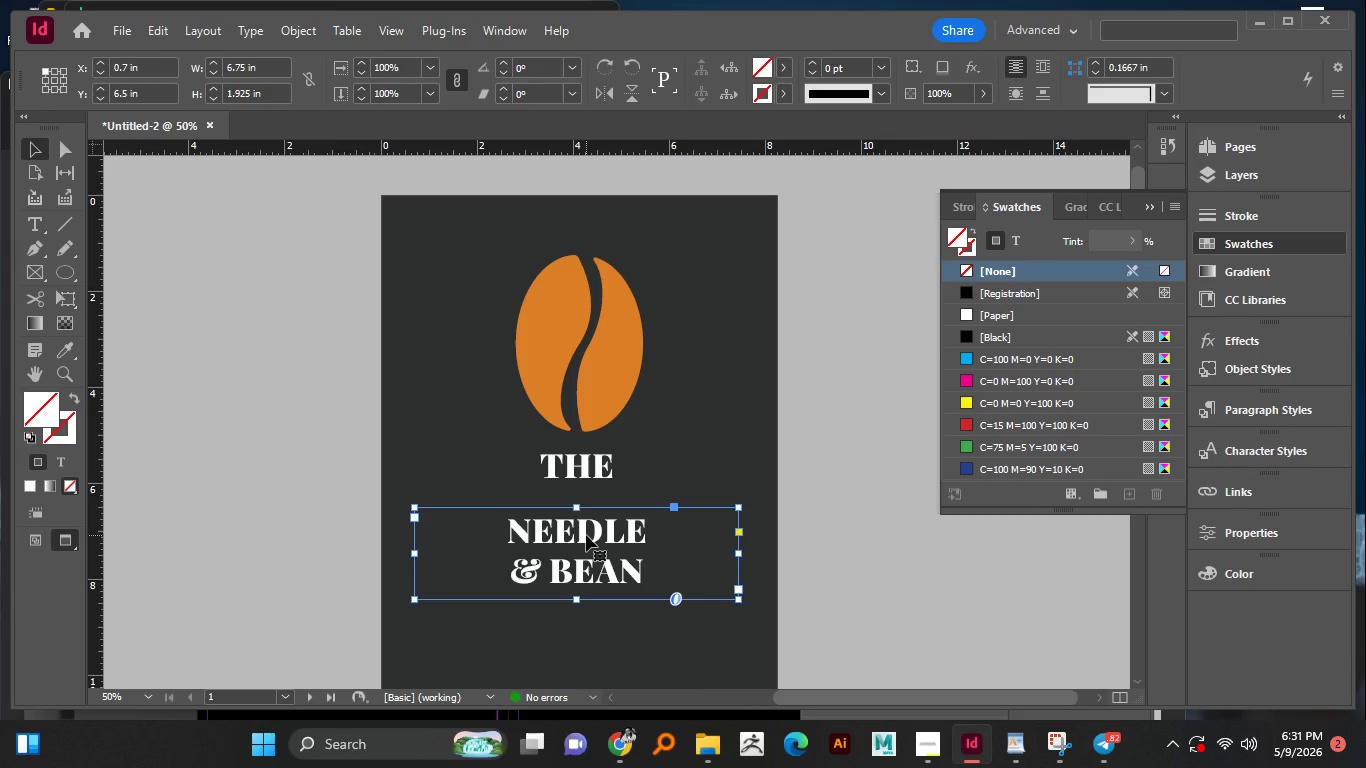 
wait(8.62)
 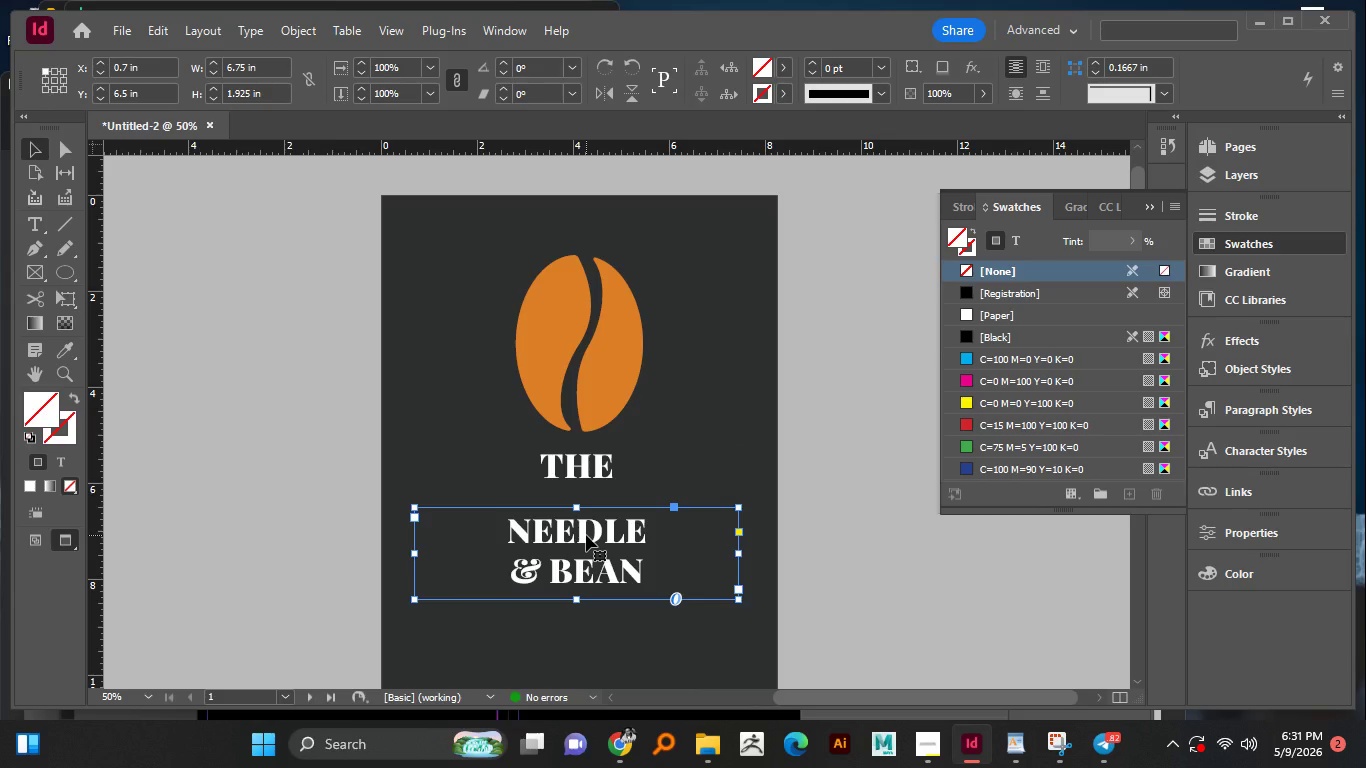 
hold_key(key=MetaLeft, duration=0.98)
 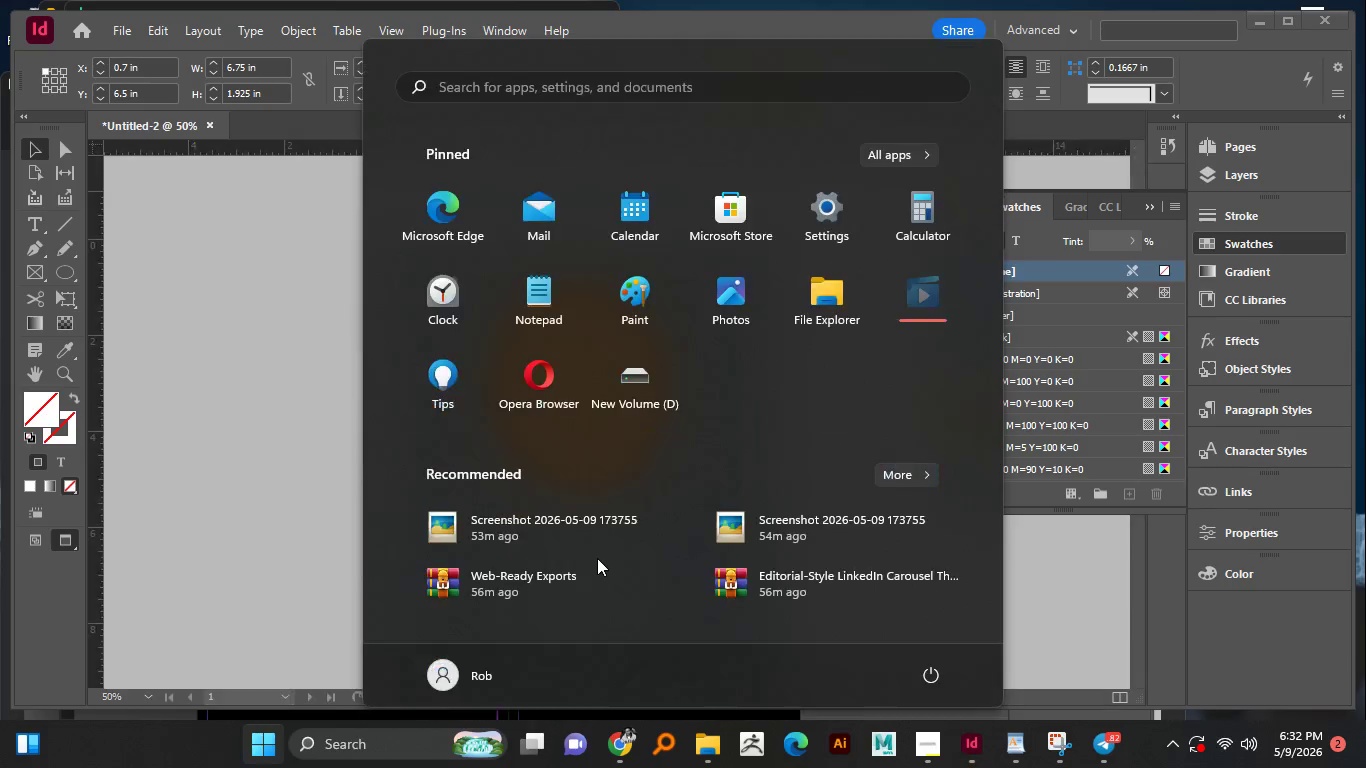 
hold_key(key=MetaLeft, duration=0.94)
 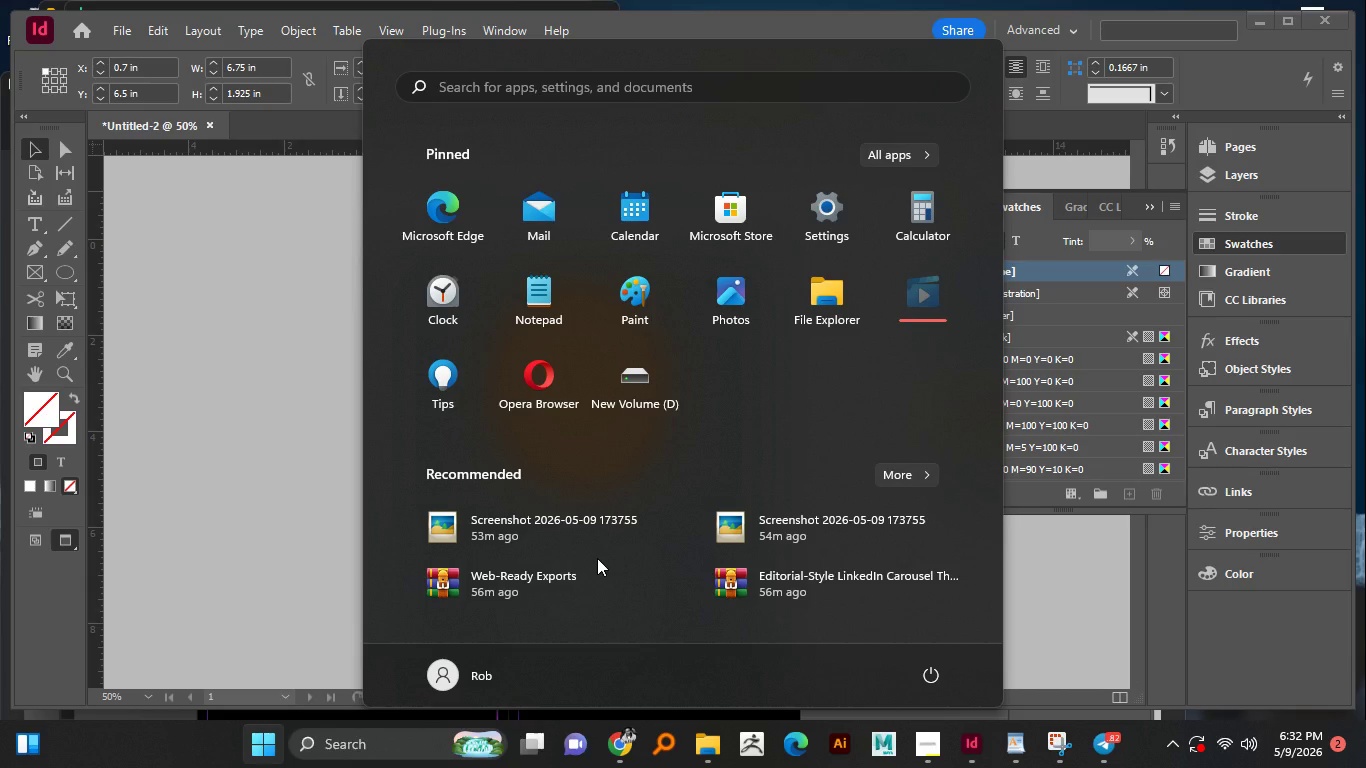 
scroll: coordinate [597, 558], scroll_direction: up, amount: 1.0
 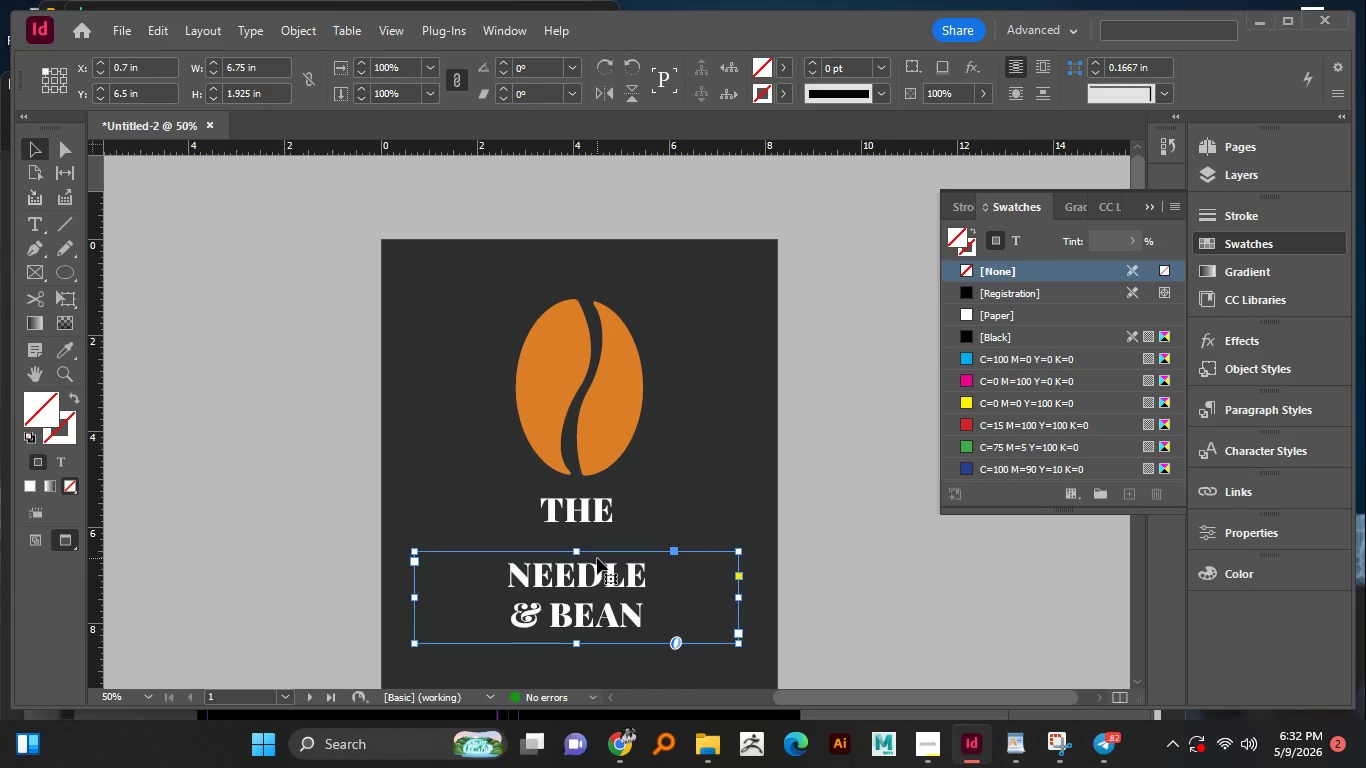 
hold_key(key=AltLeft, duration=1.51)
 